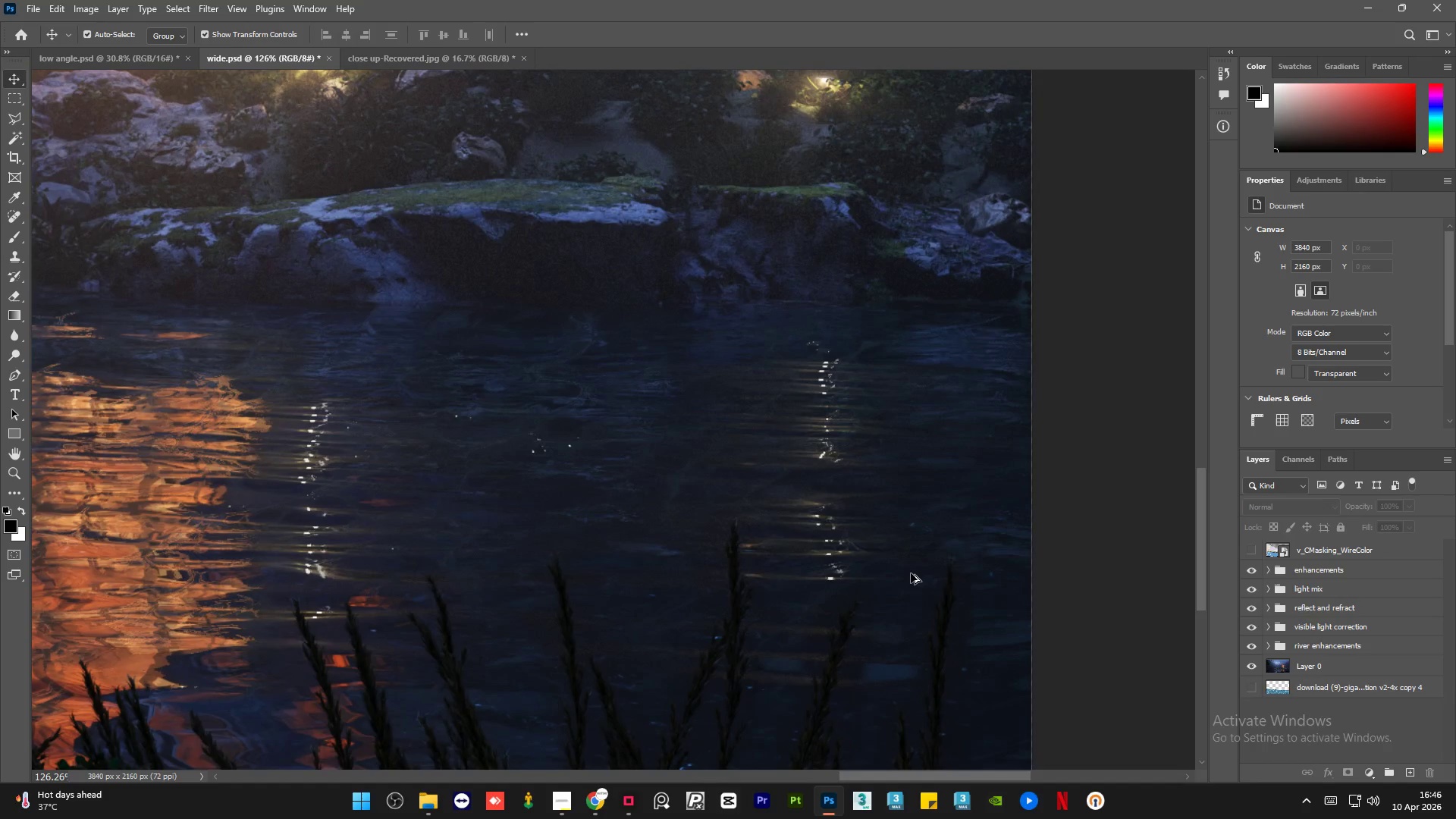 
hold_key(key=AltLeft, duration=0.69)
scroll: coordinate [551, 516], scroll_direction: down, amount: 14.0
 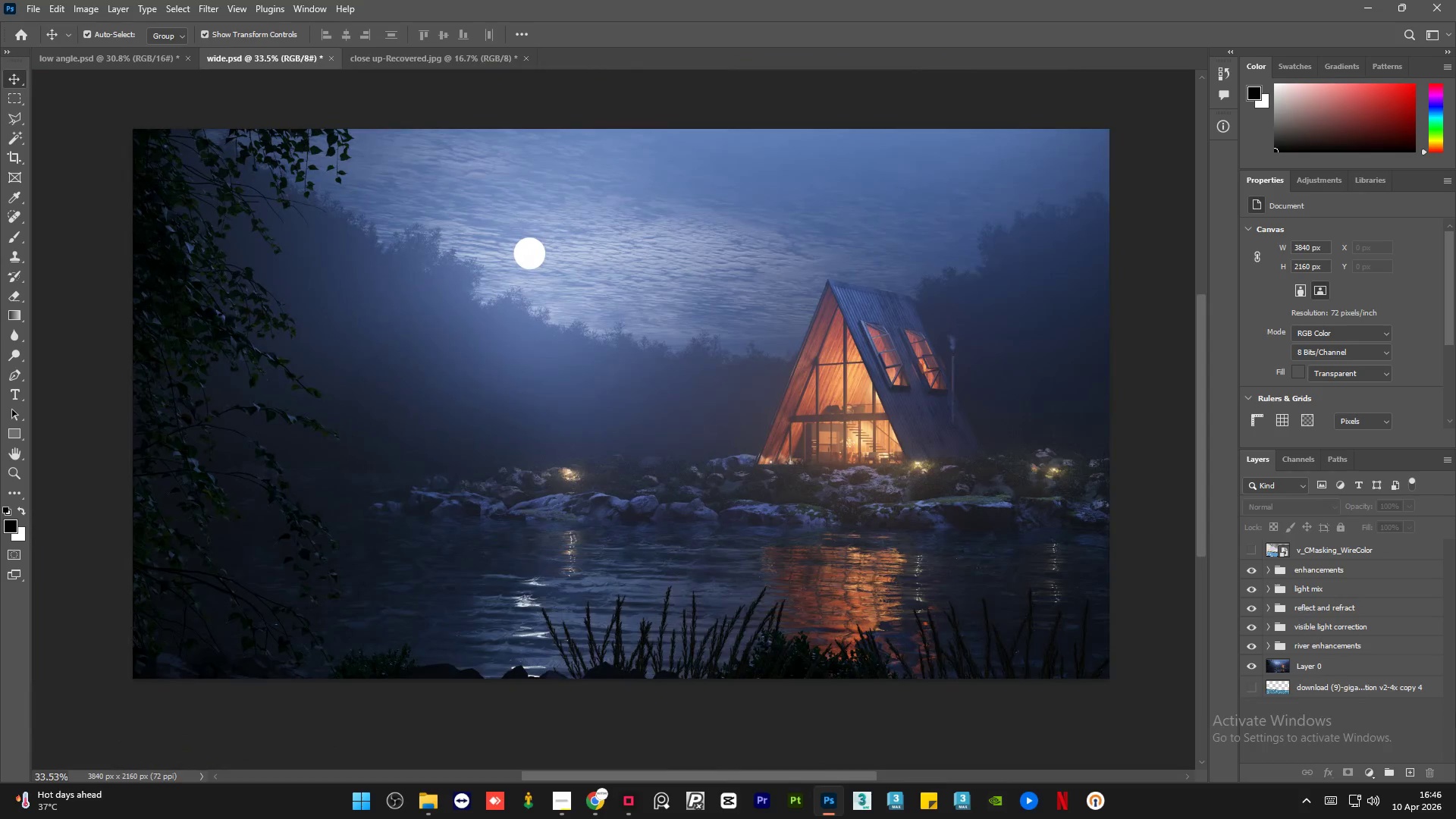 
hold_key(key=AltLeft, duration=1.5)
left_click([1254, 670])
 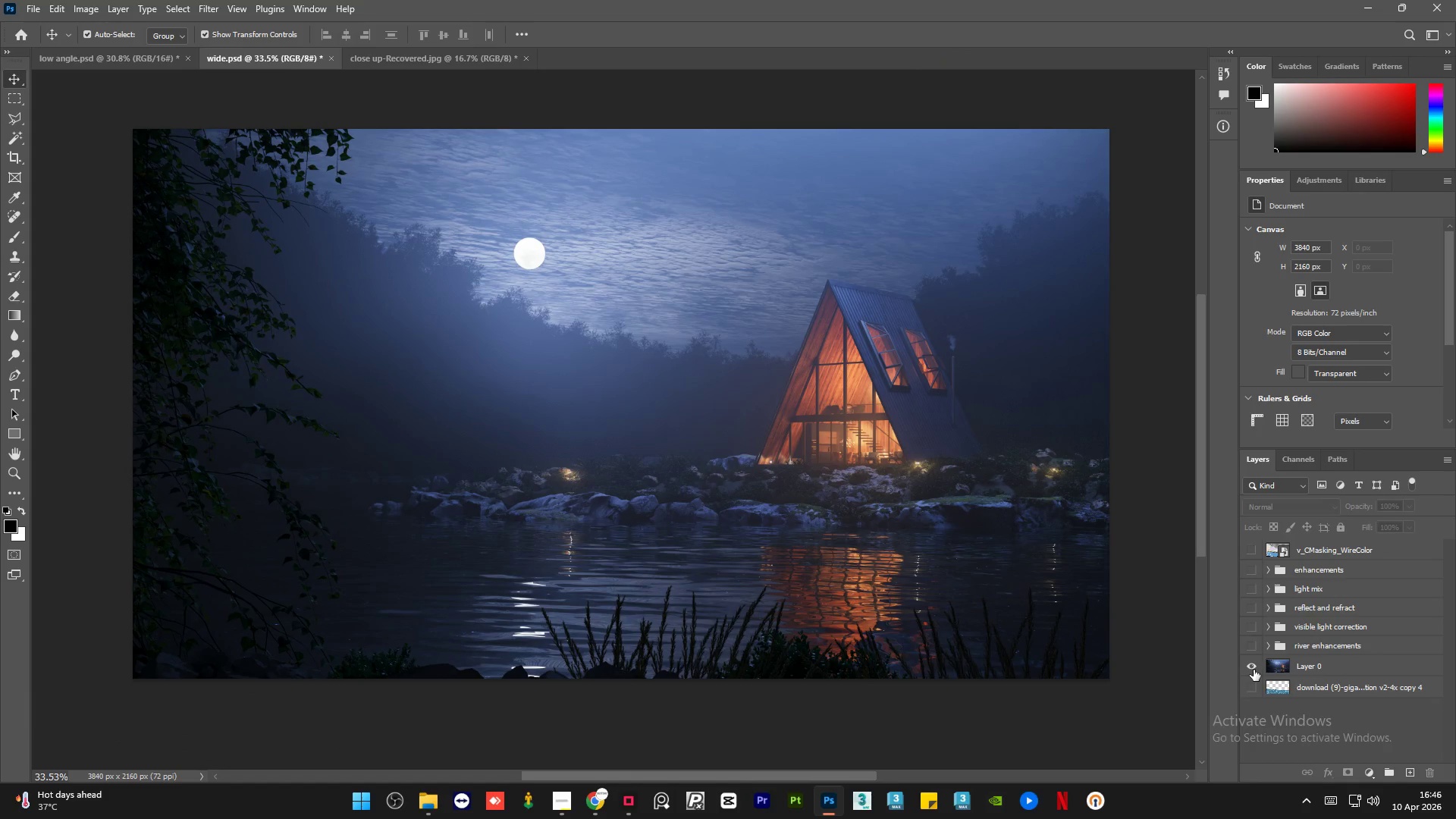 
left_click([1254, 670])
 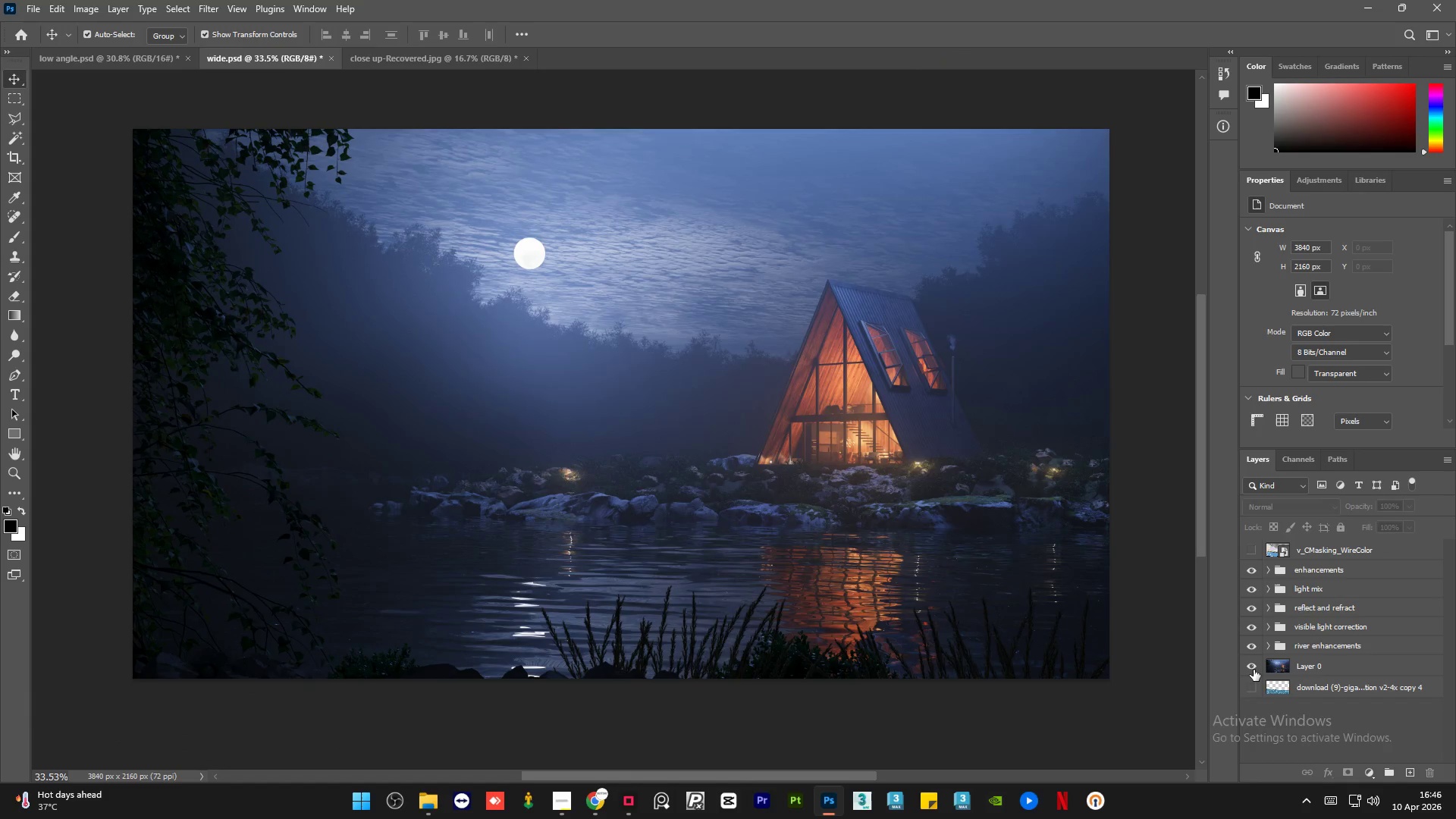 
hold_key(key=AltLeft, duration=1.52)
left_click([1254, 670])
 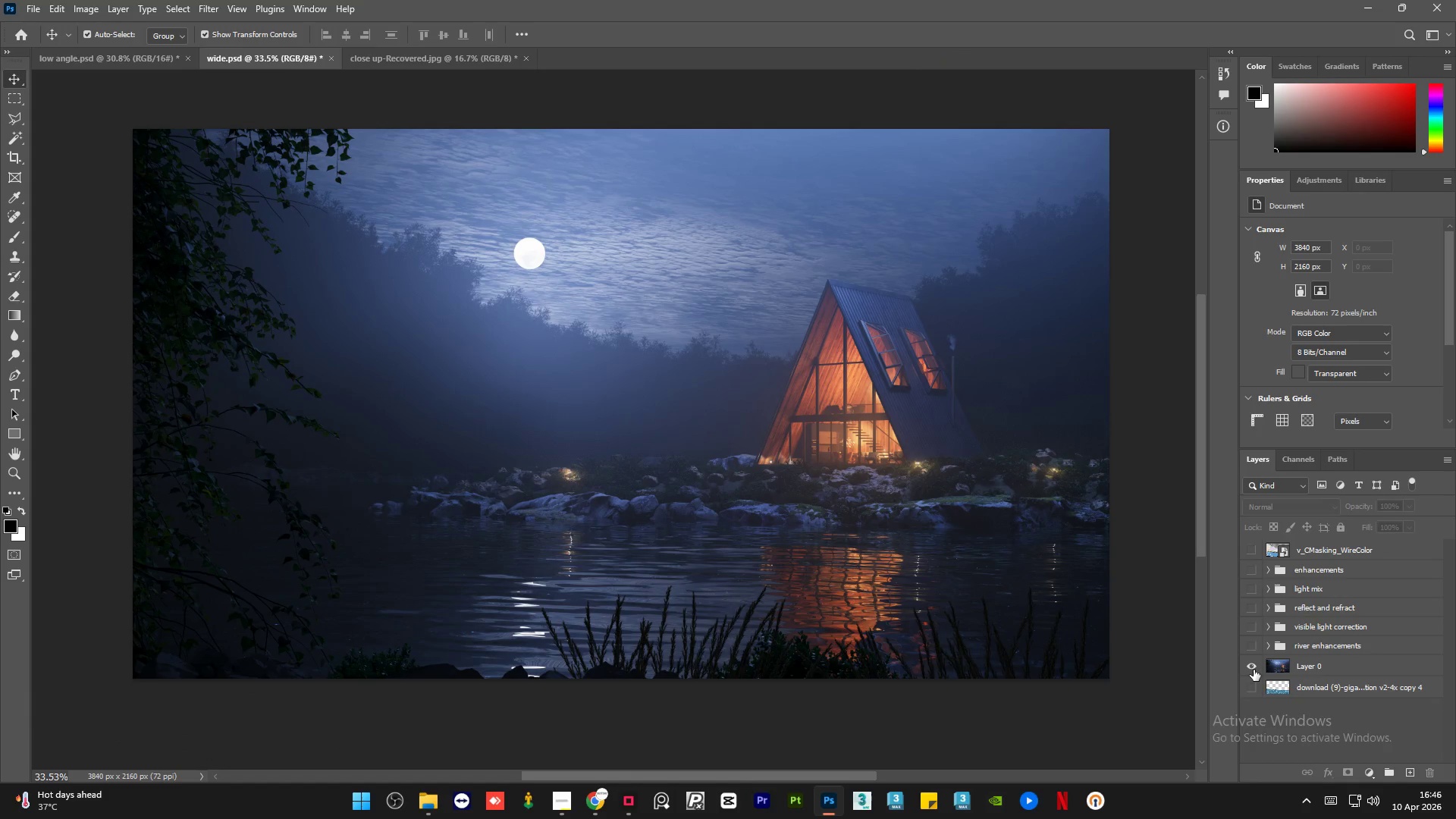 
double_click([1254, 670])
 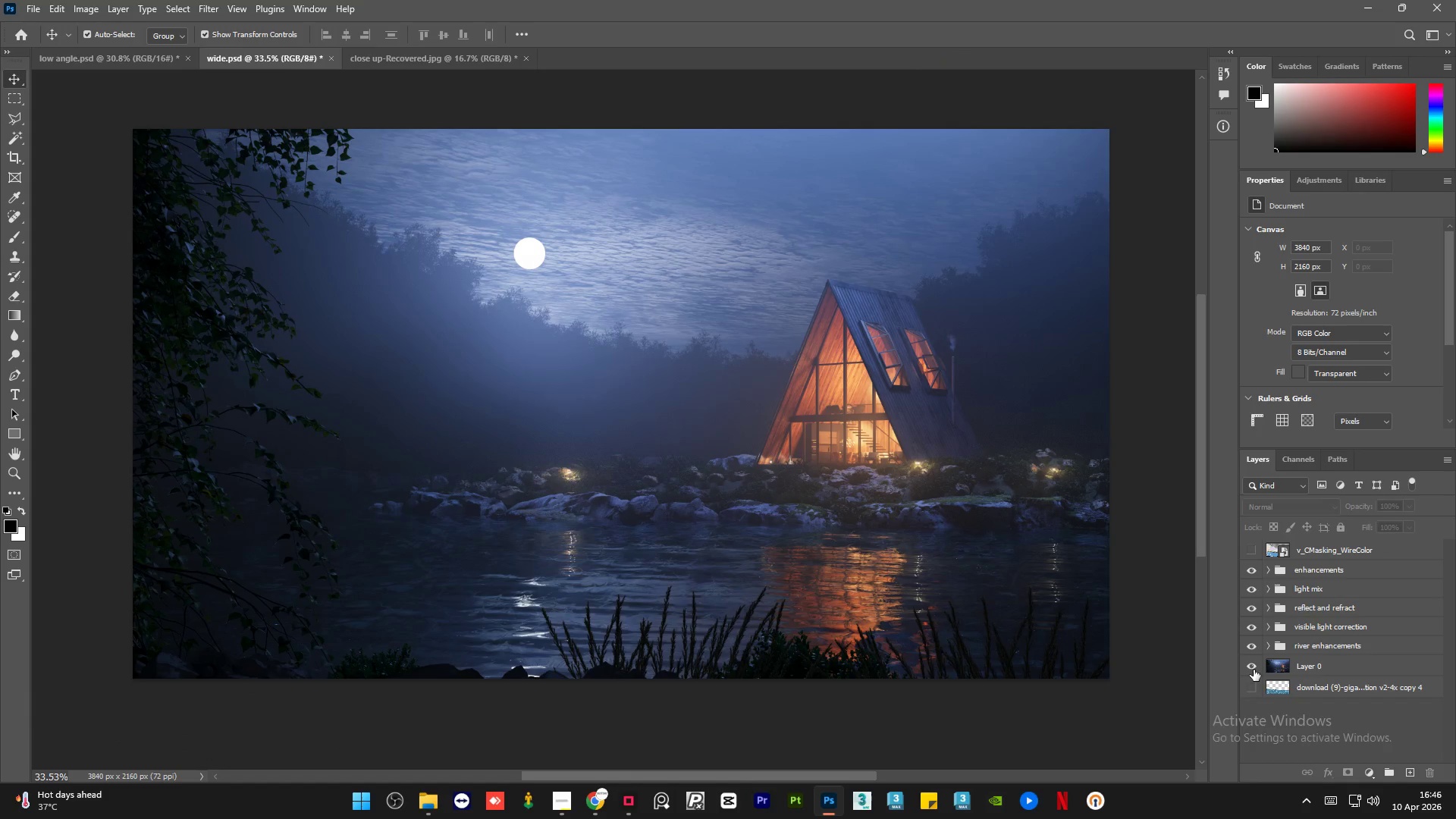 
hold_key(key=AltLeft, duration=1.25)
left_click([1254, 670])
 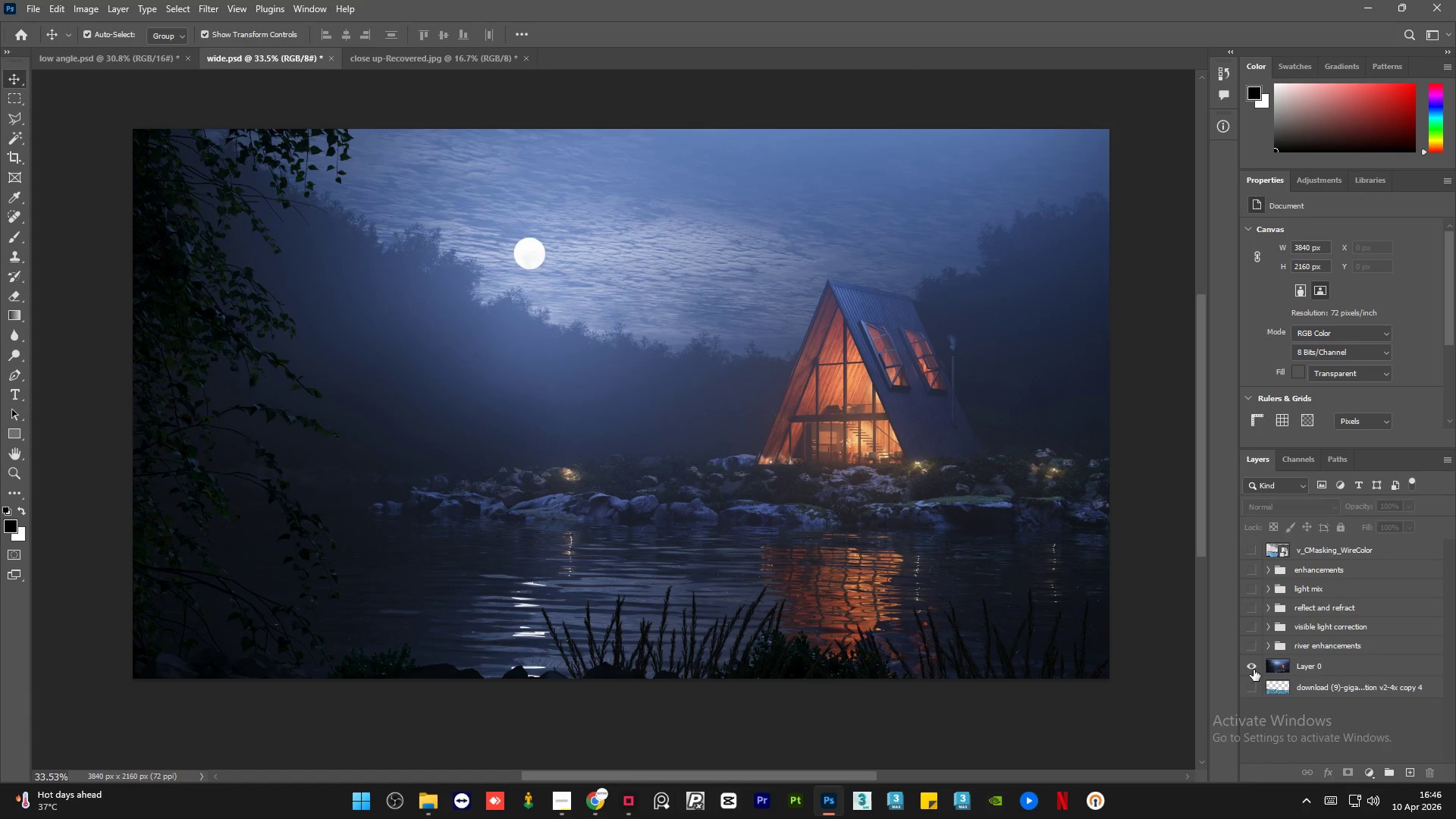 
left_click([1254, 670])
 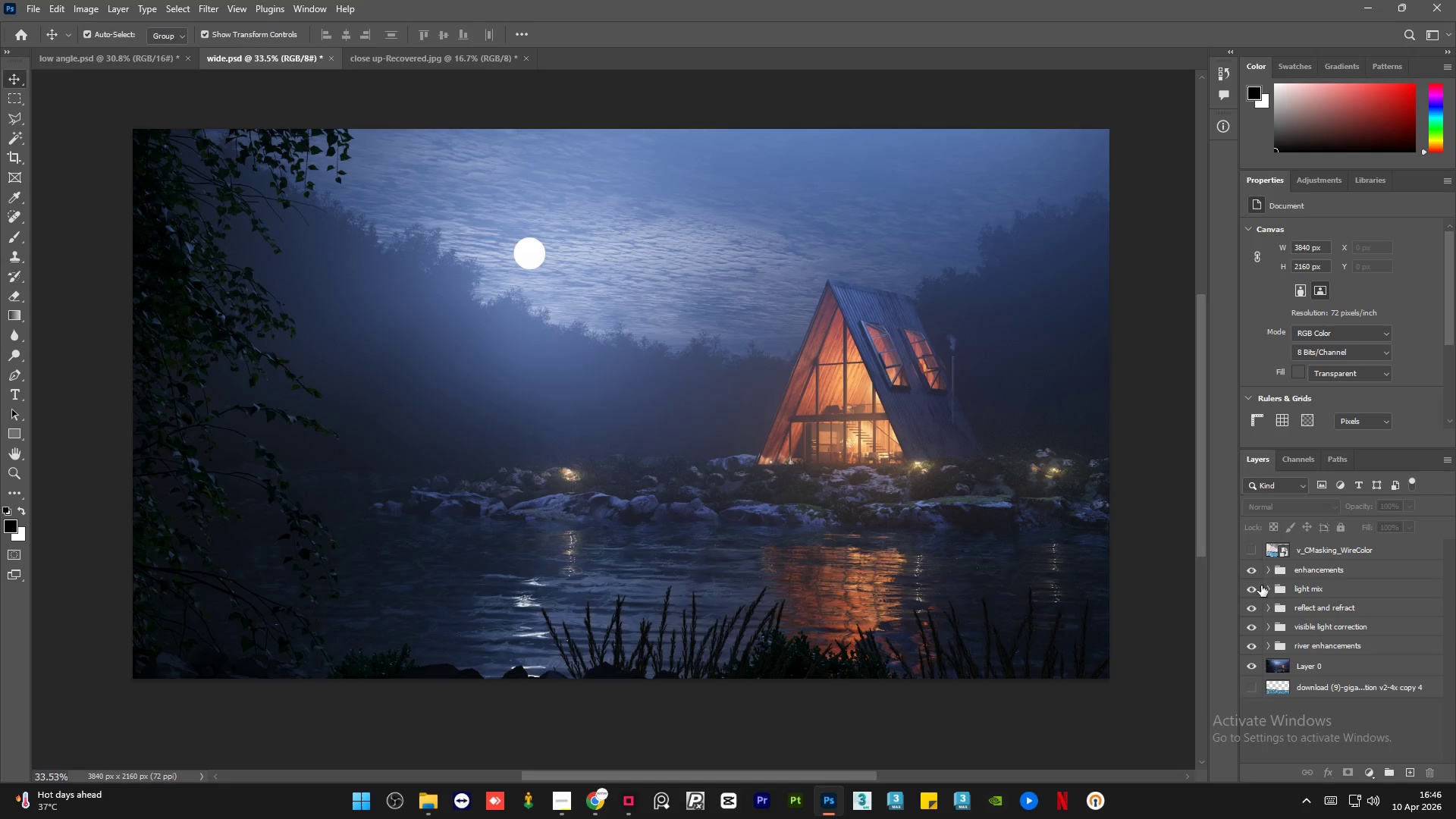 
left_click([1398, 569])
 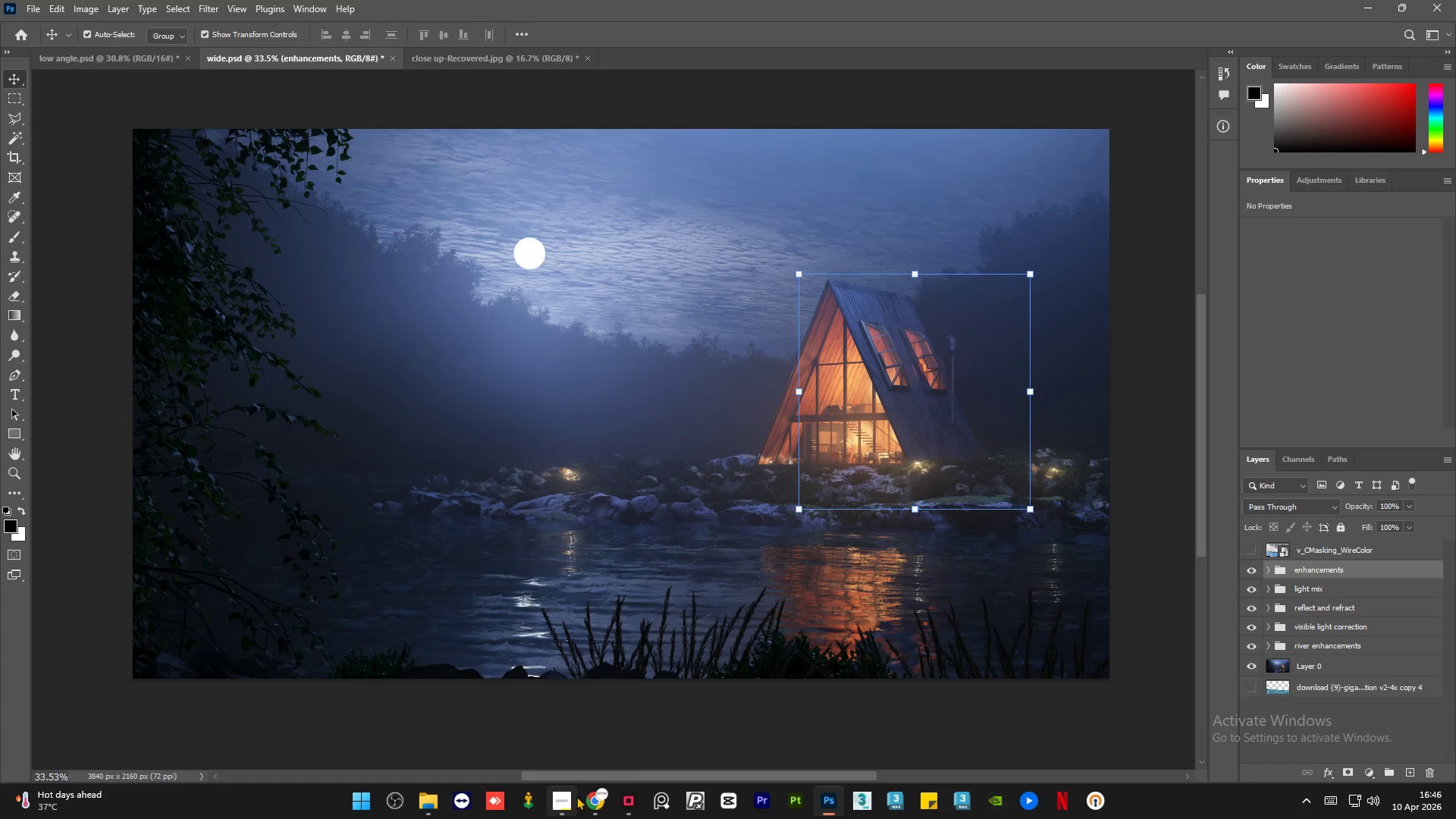 
left_click([592, 799])
 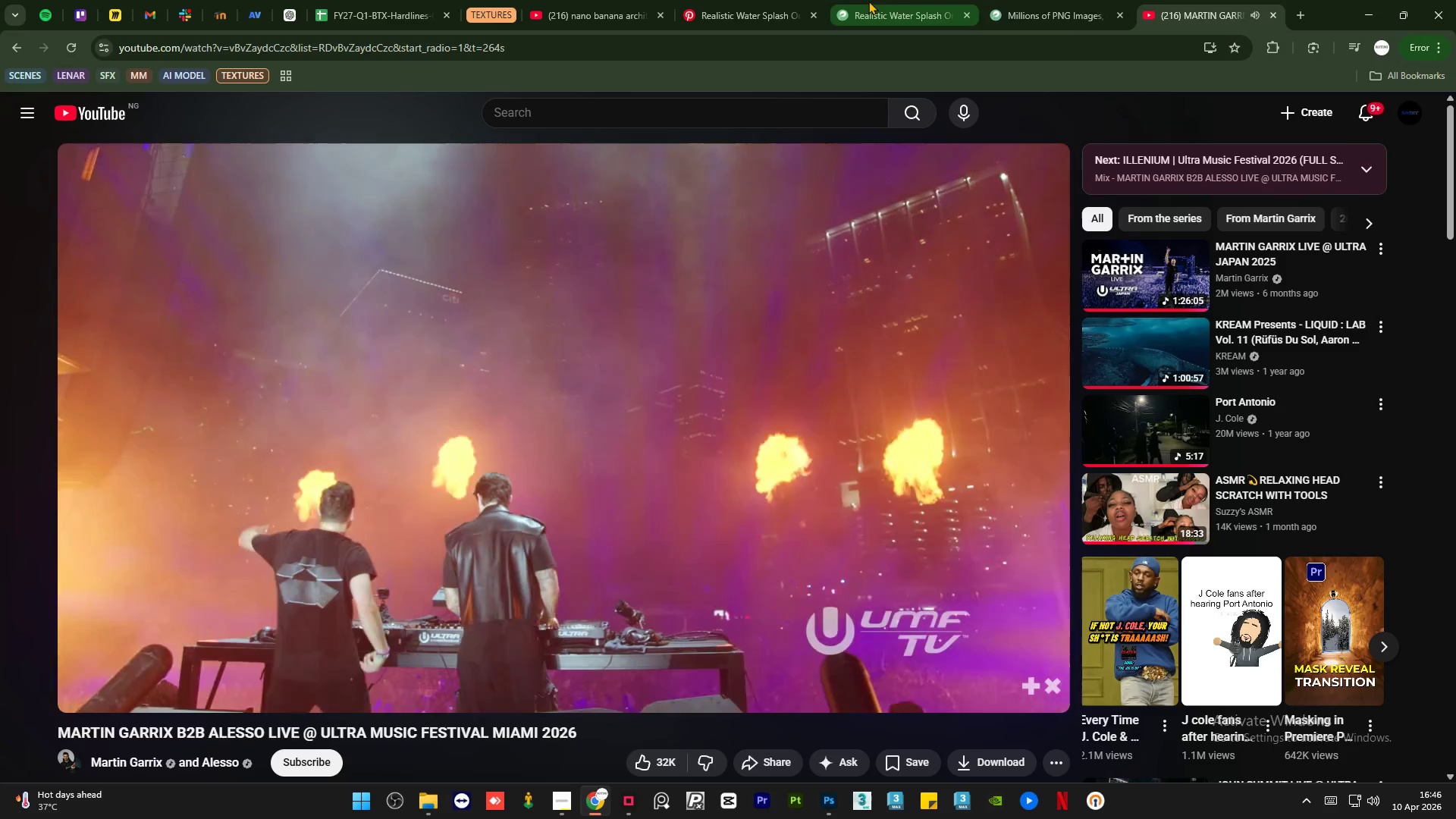 
left_click([737, 0])
 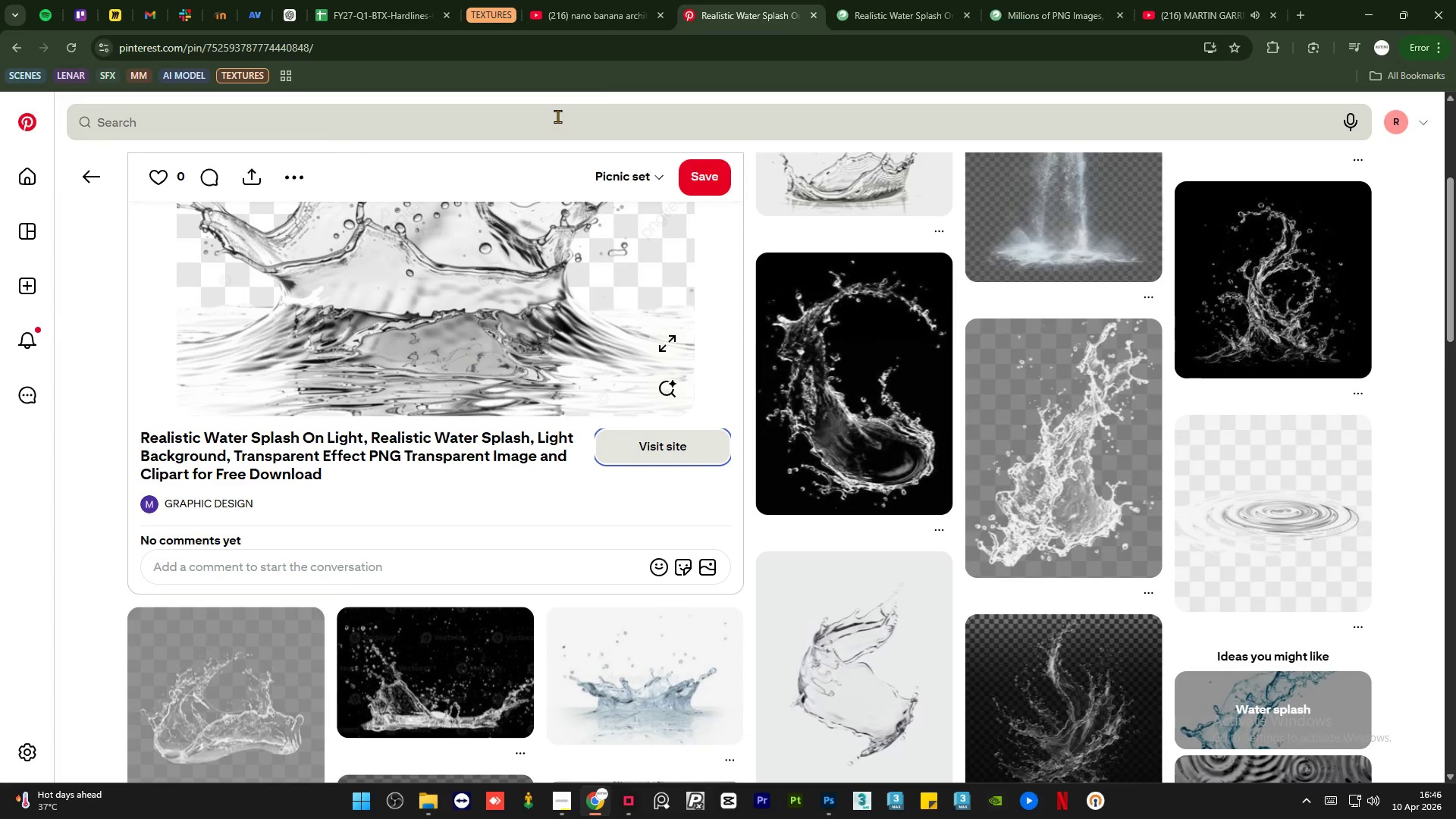 
double_click([557, 116])
 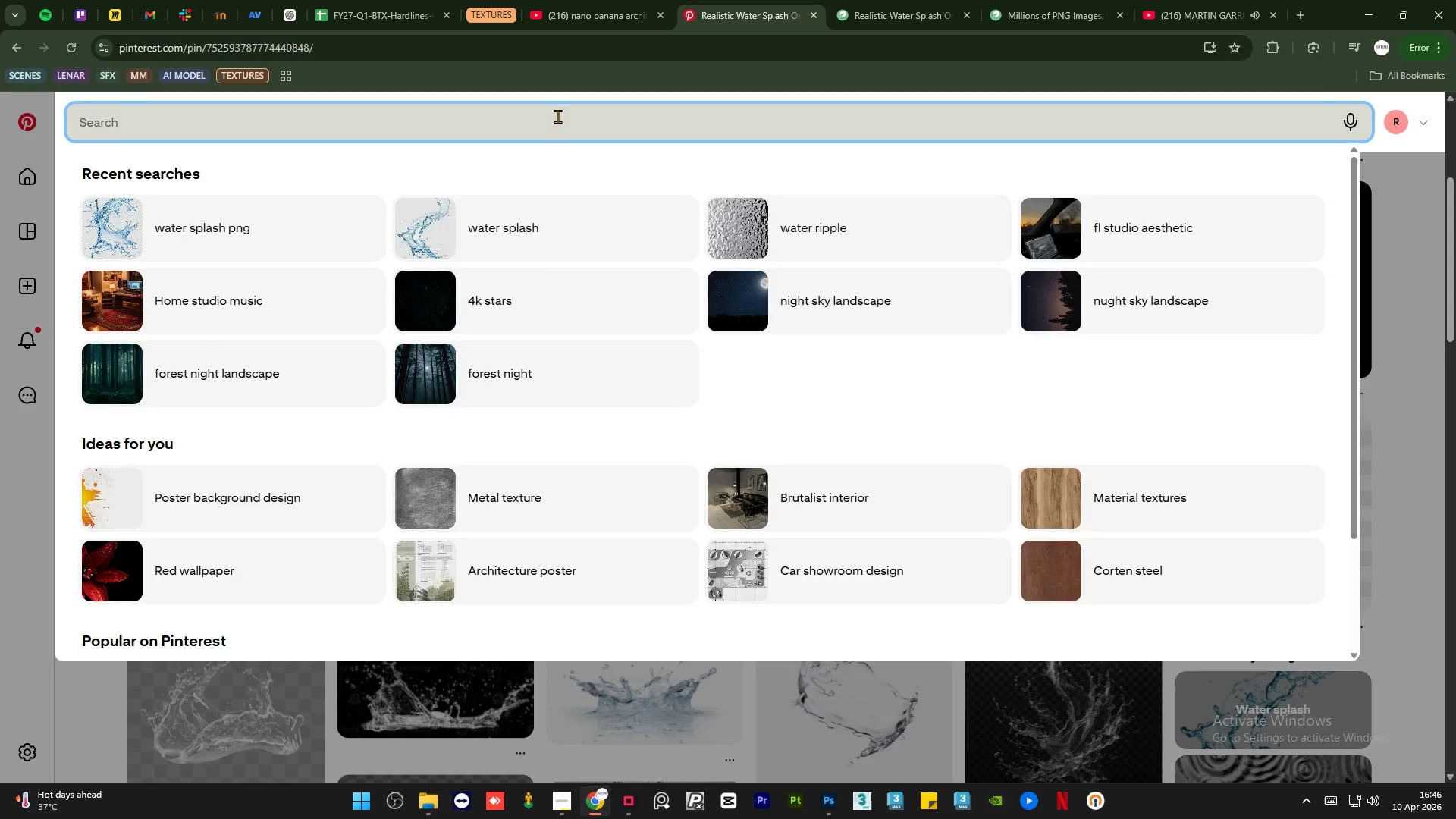 
type(moon)
 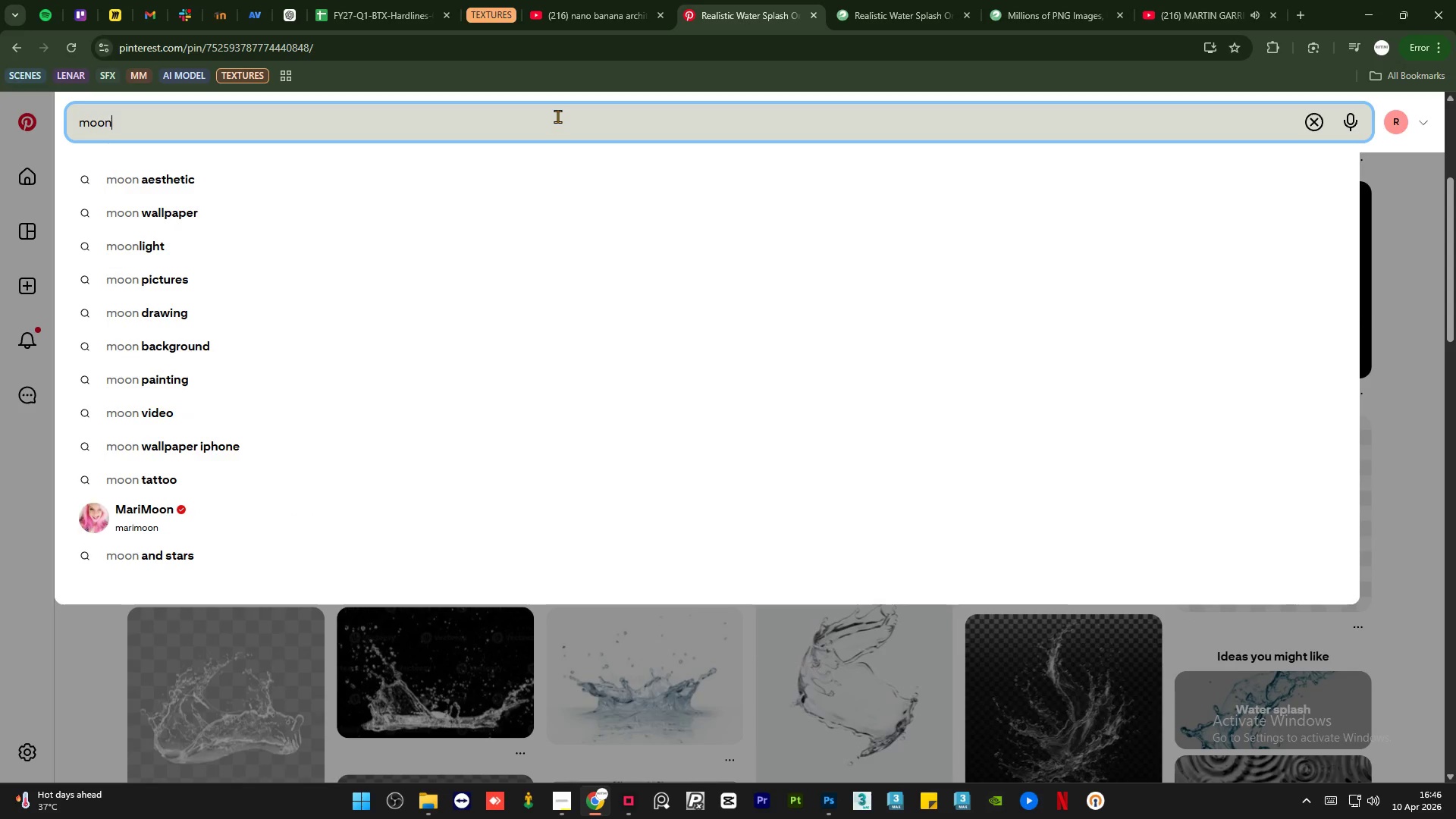 
key(Enter)
 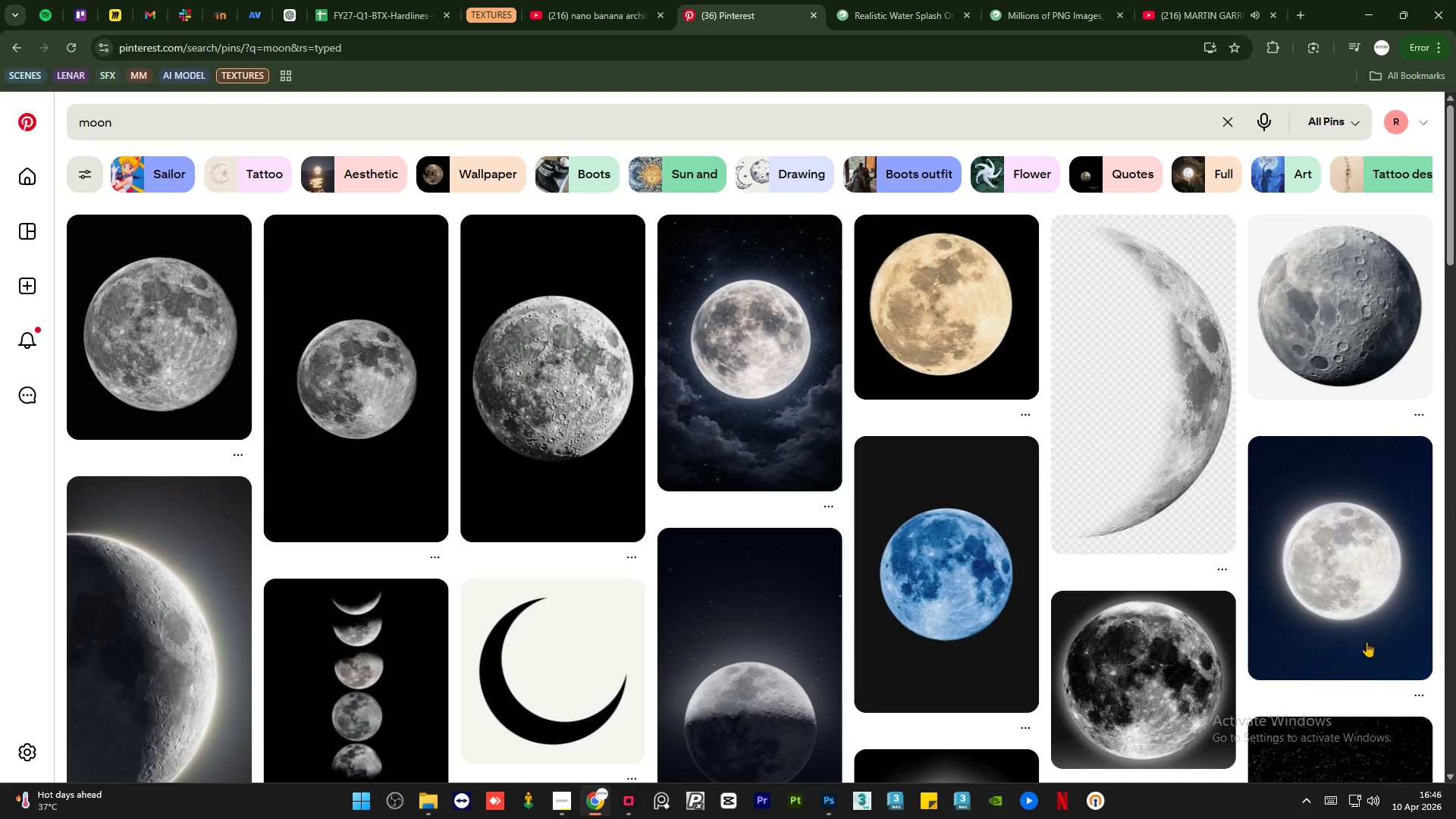 
wait(7.52)
 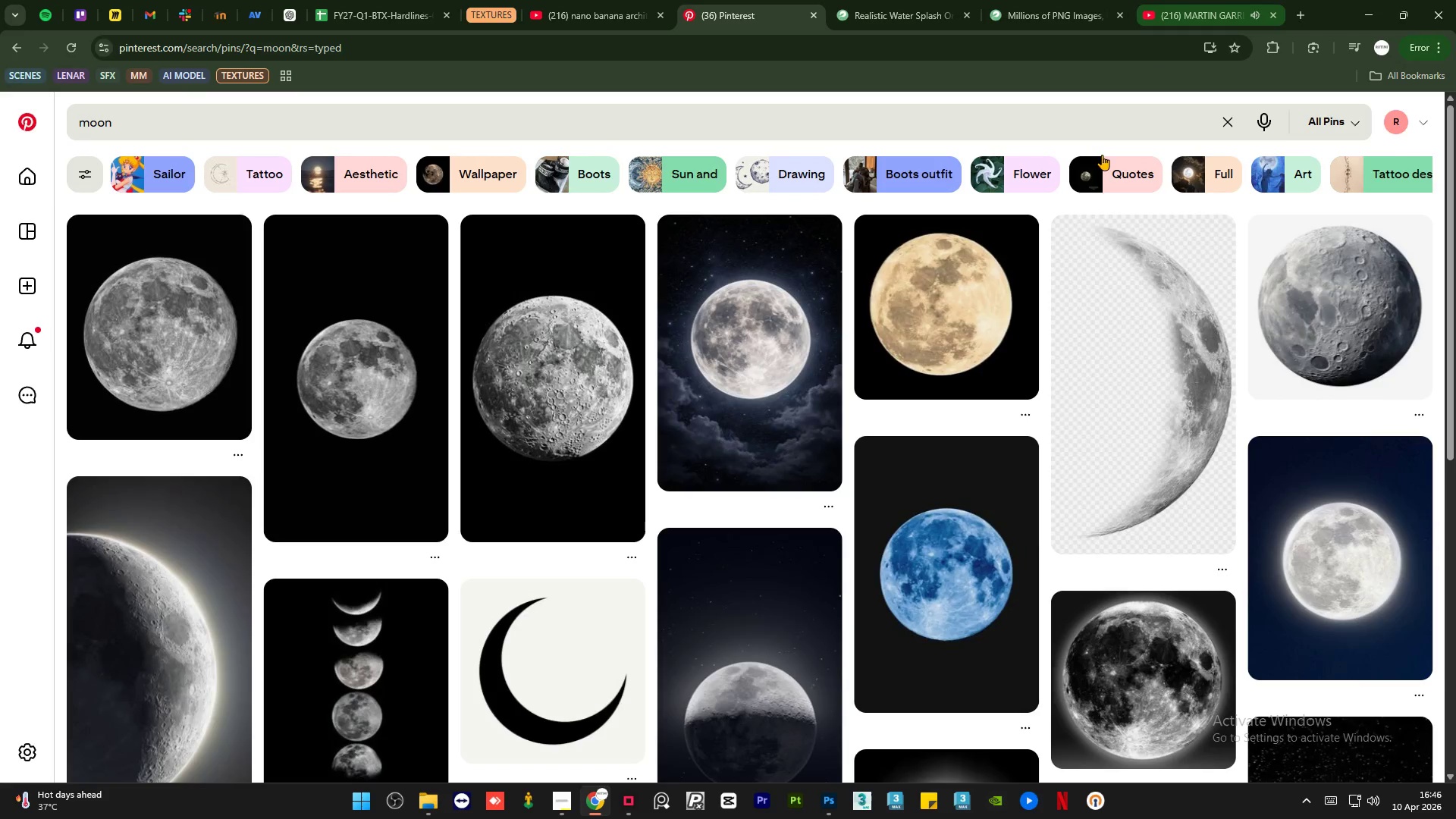 
scroll: coordinate [1131, 573], scroll_direction: down, amount: 18.0
 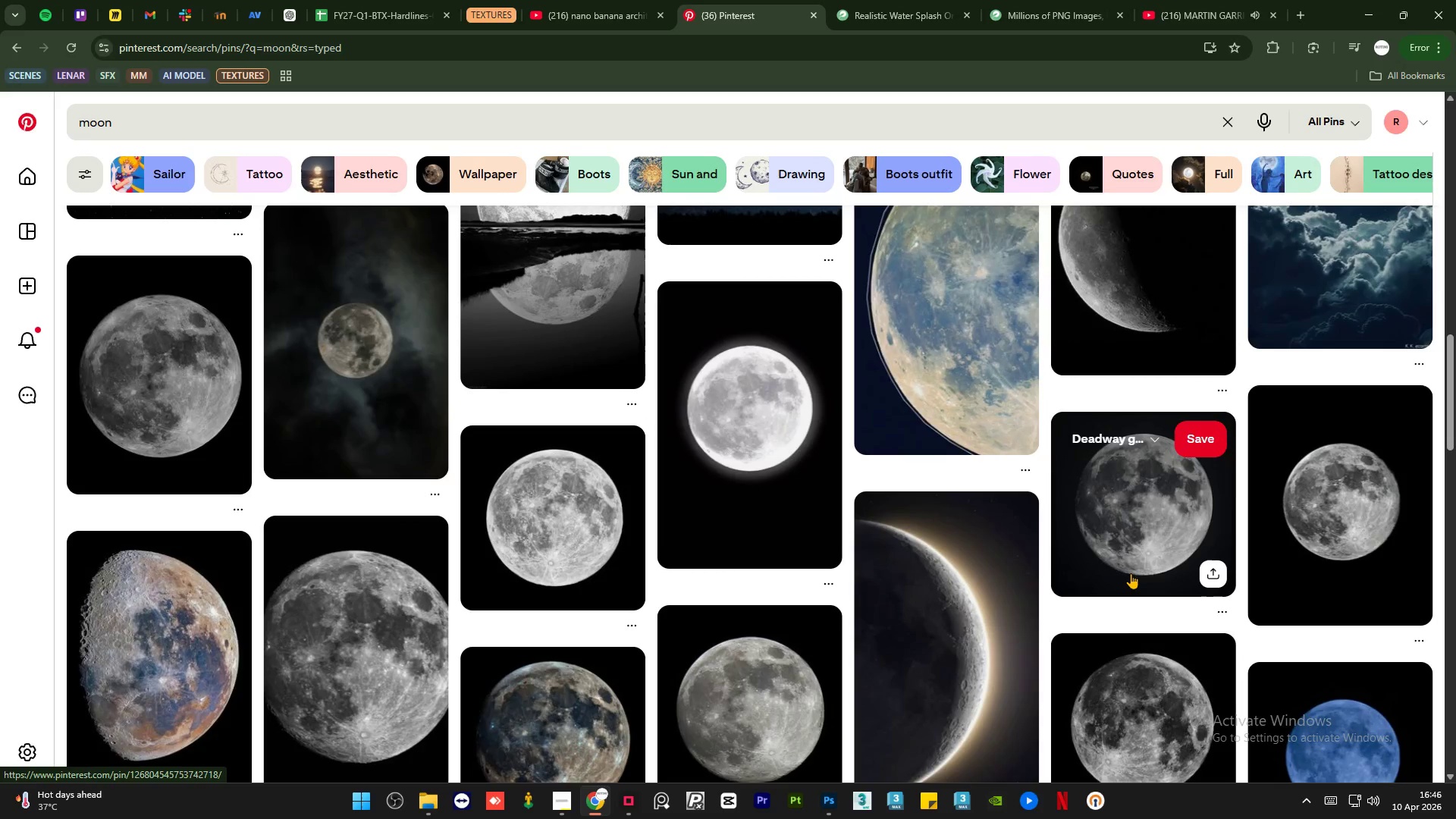 
scroll: coordinate [1131, 573], scroll_direction: up, amount: 25.0
 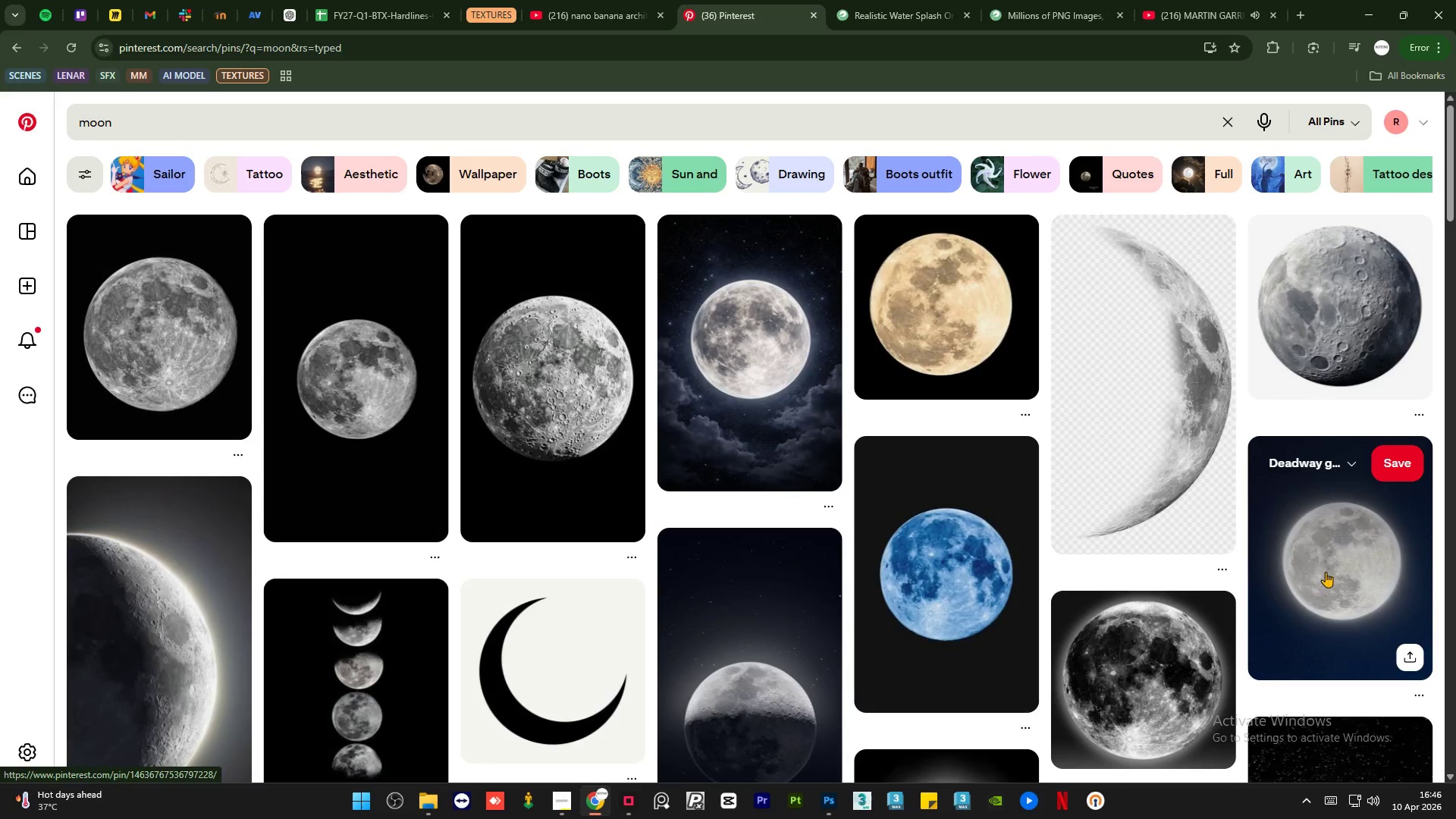 
left_click([1326, 572])
 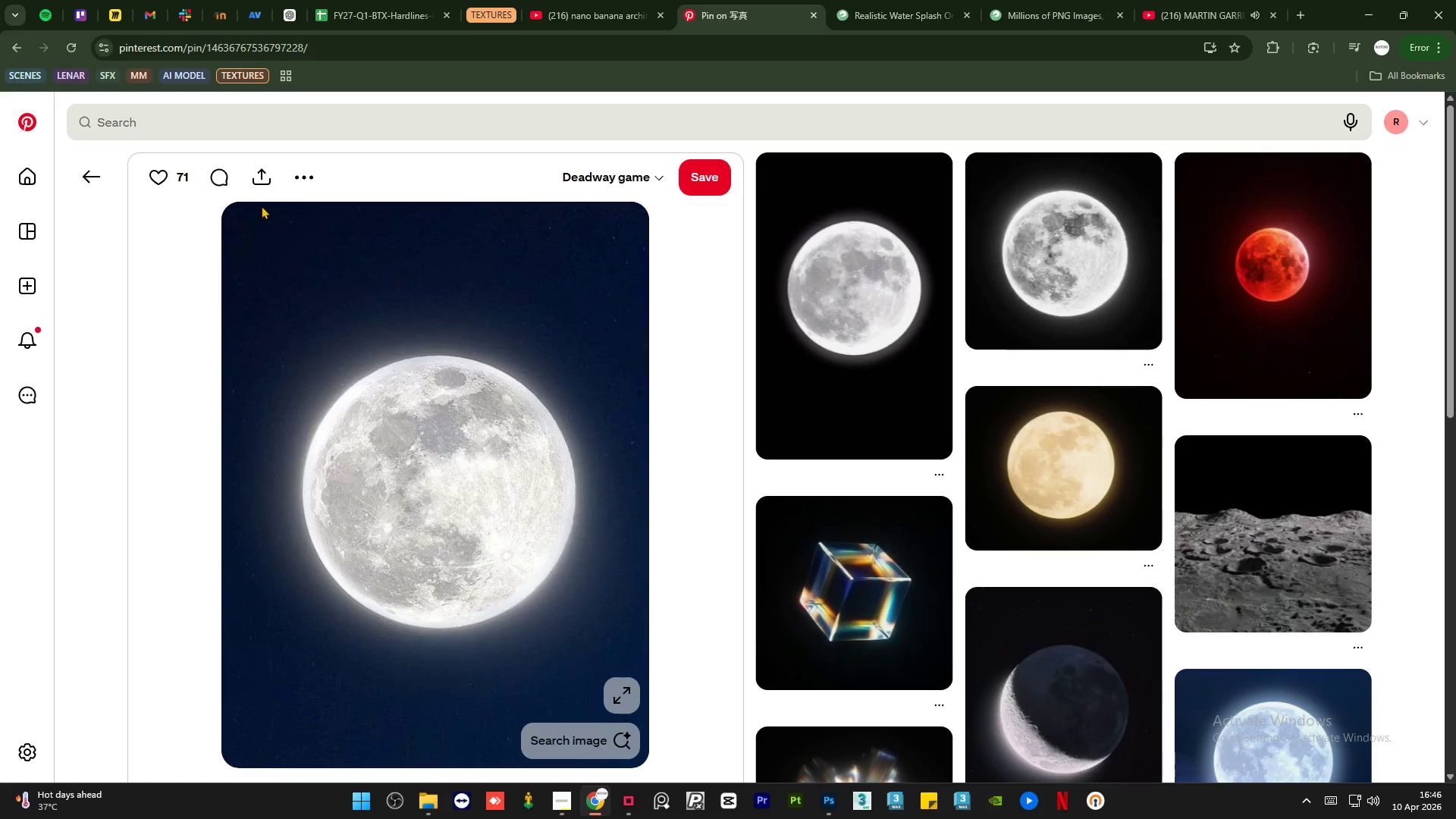 
left_click([301, 180])
 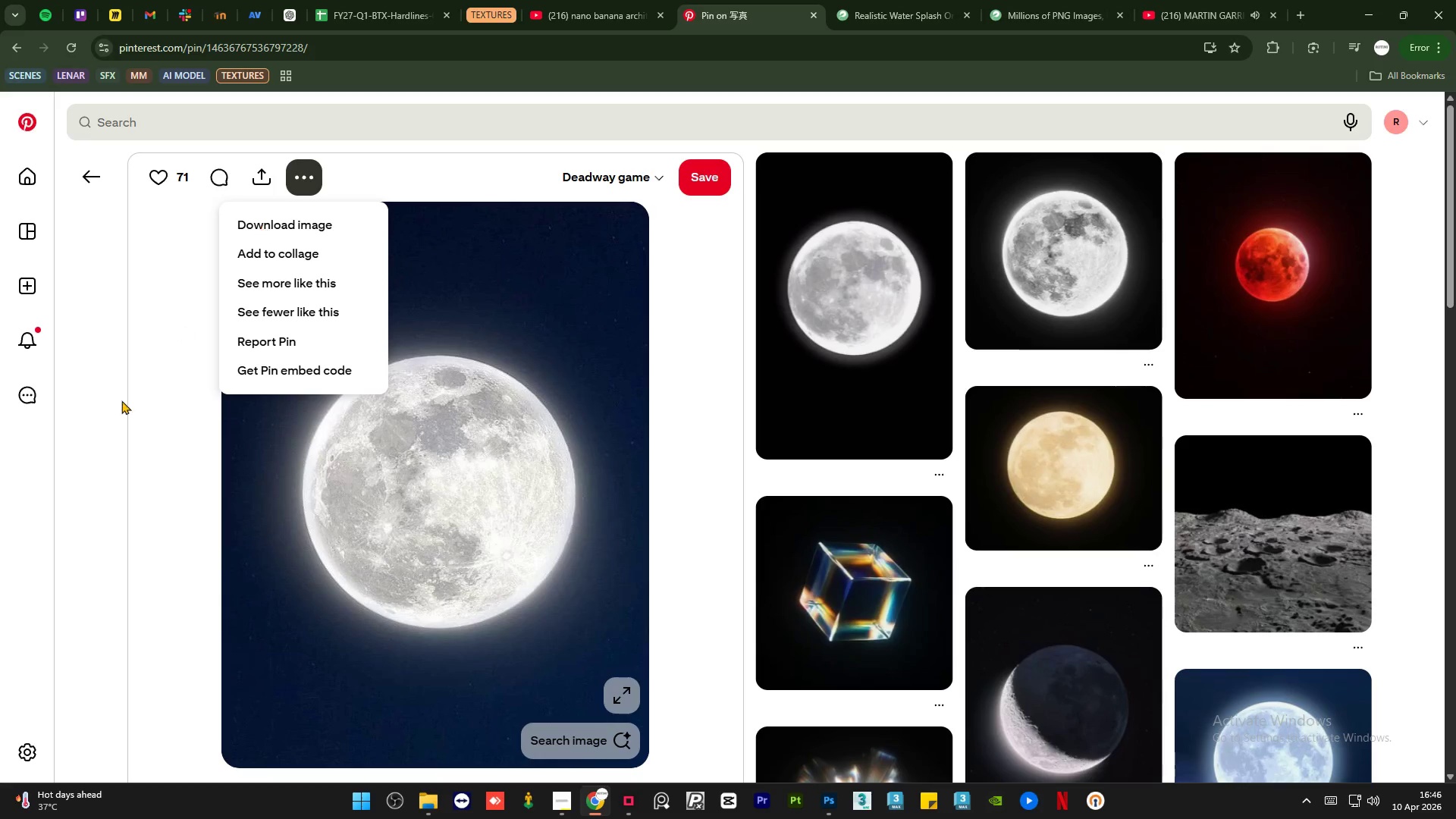 
left_click([159, 458])
 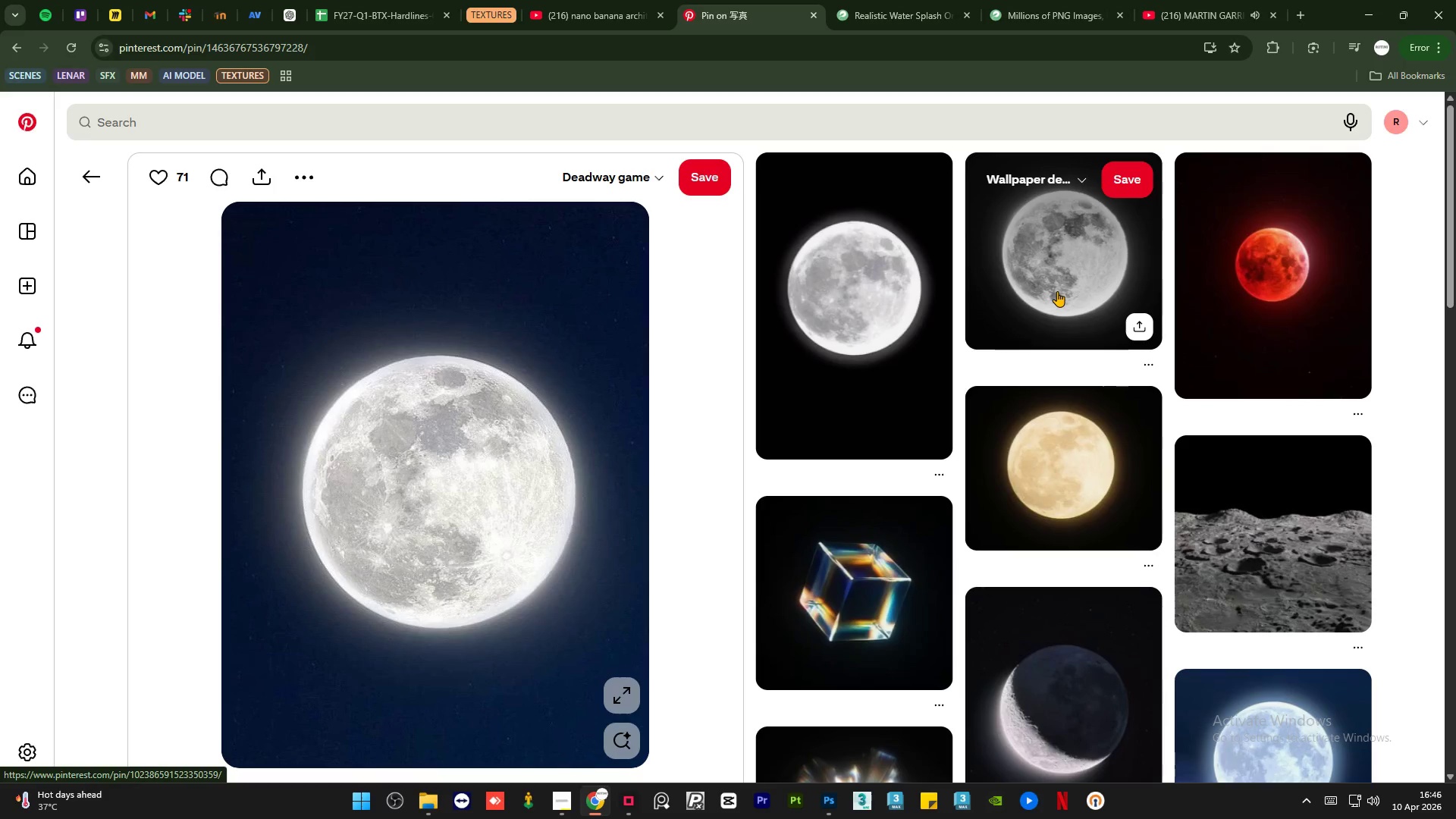 
left_click([1057, 291])
 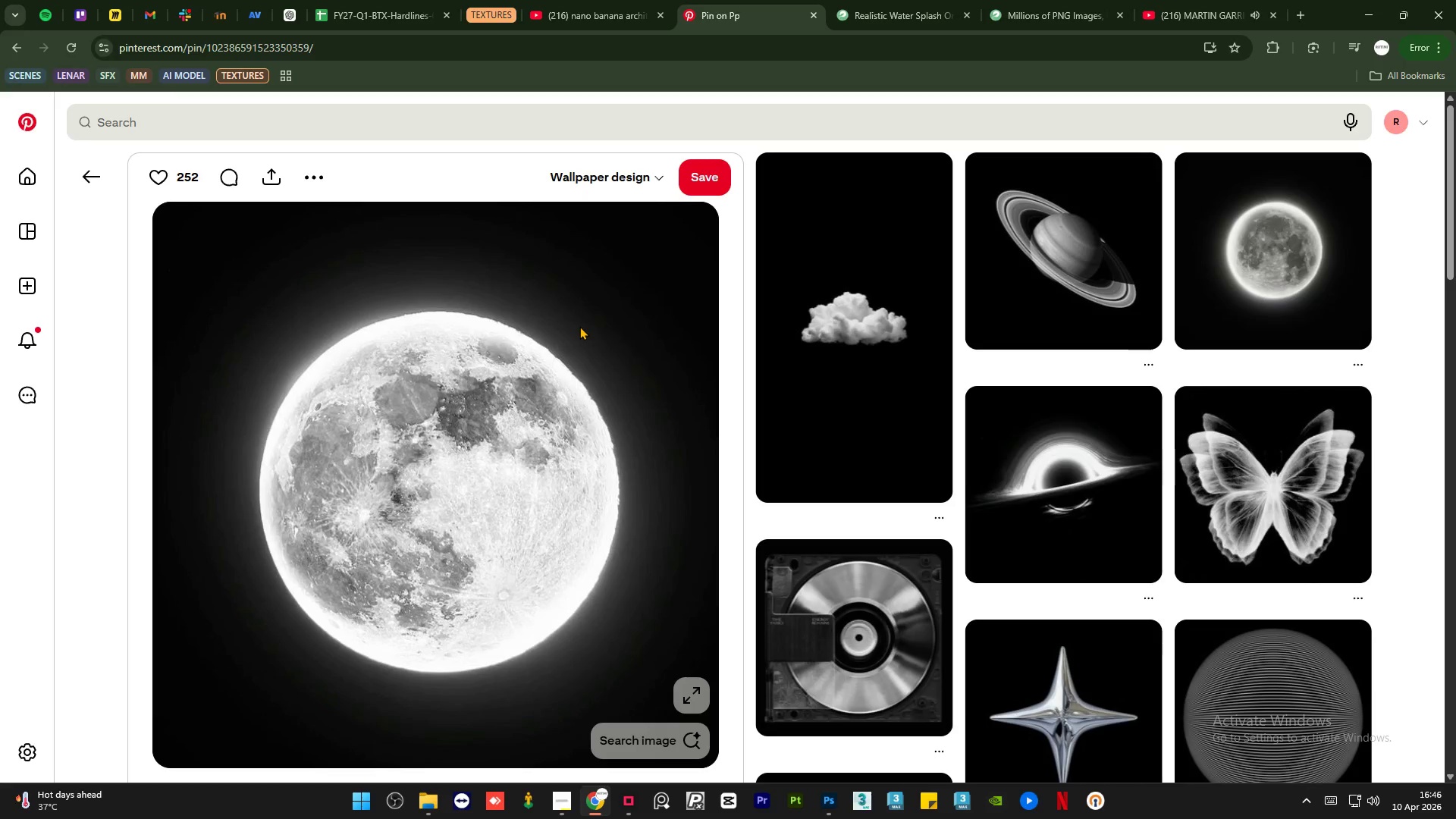 
wait(5.95)
 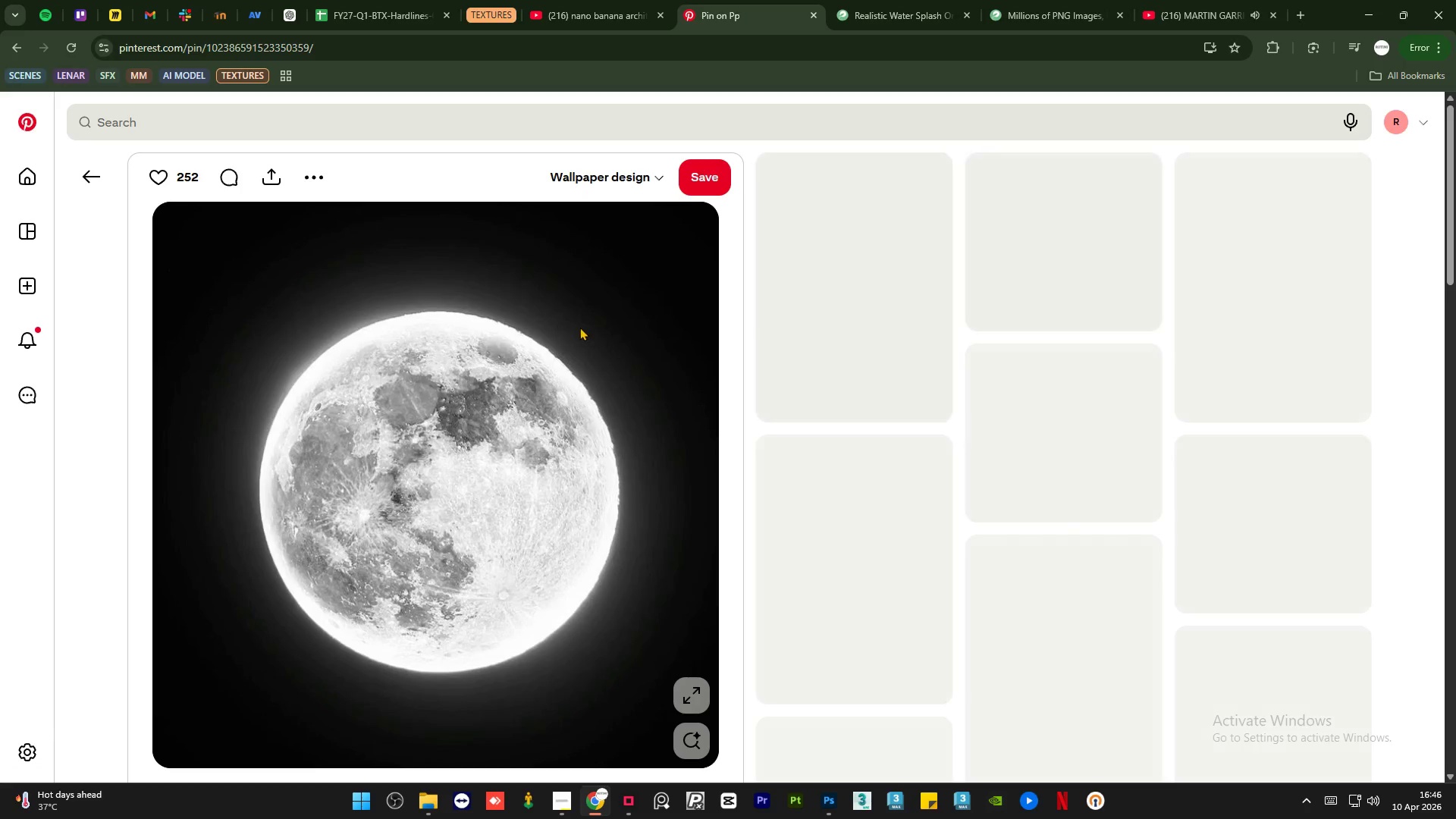 
left_click([300, 173])
 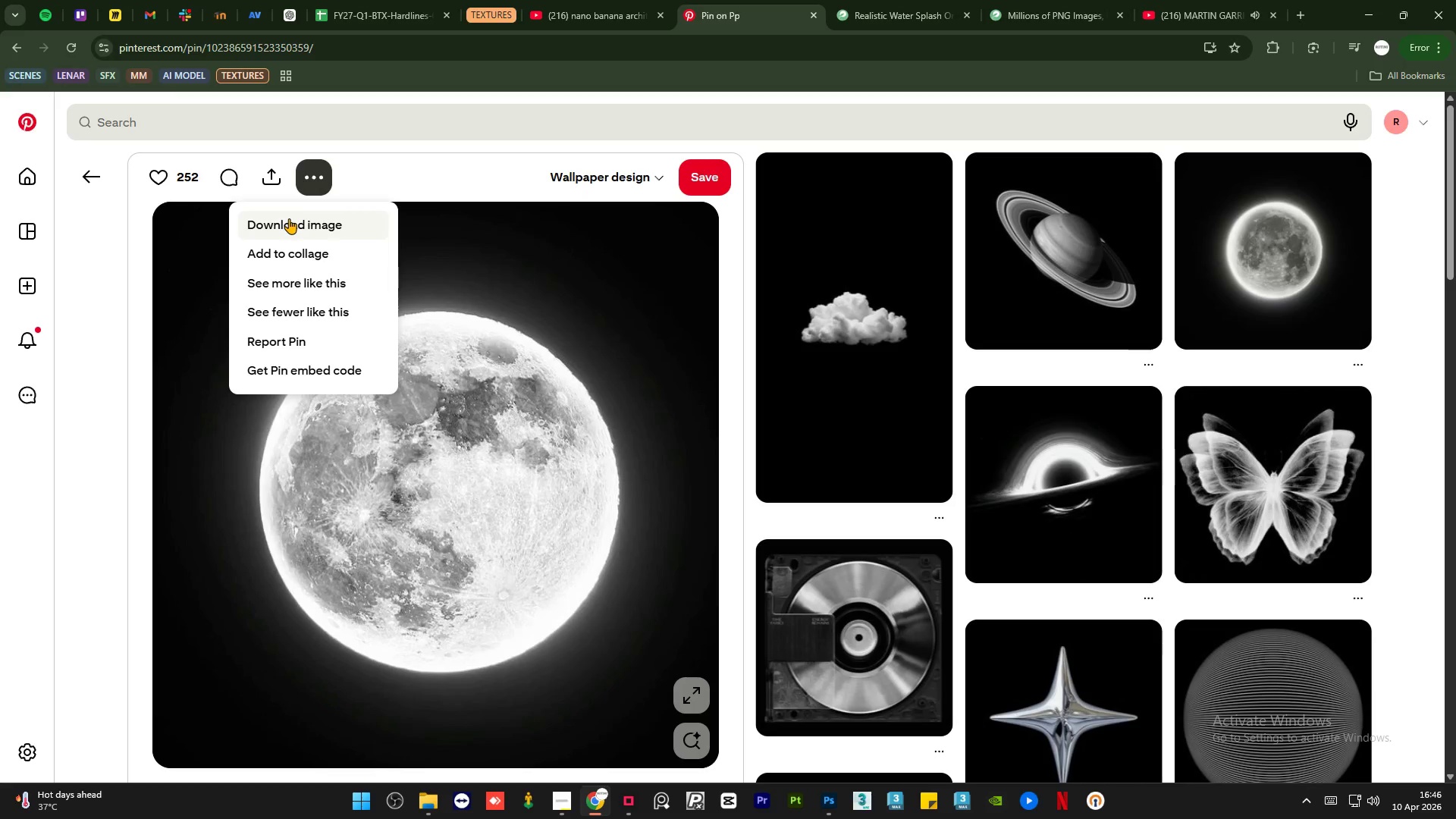 
left_click([289, 218])
 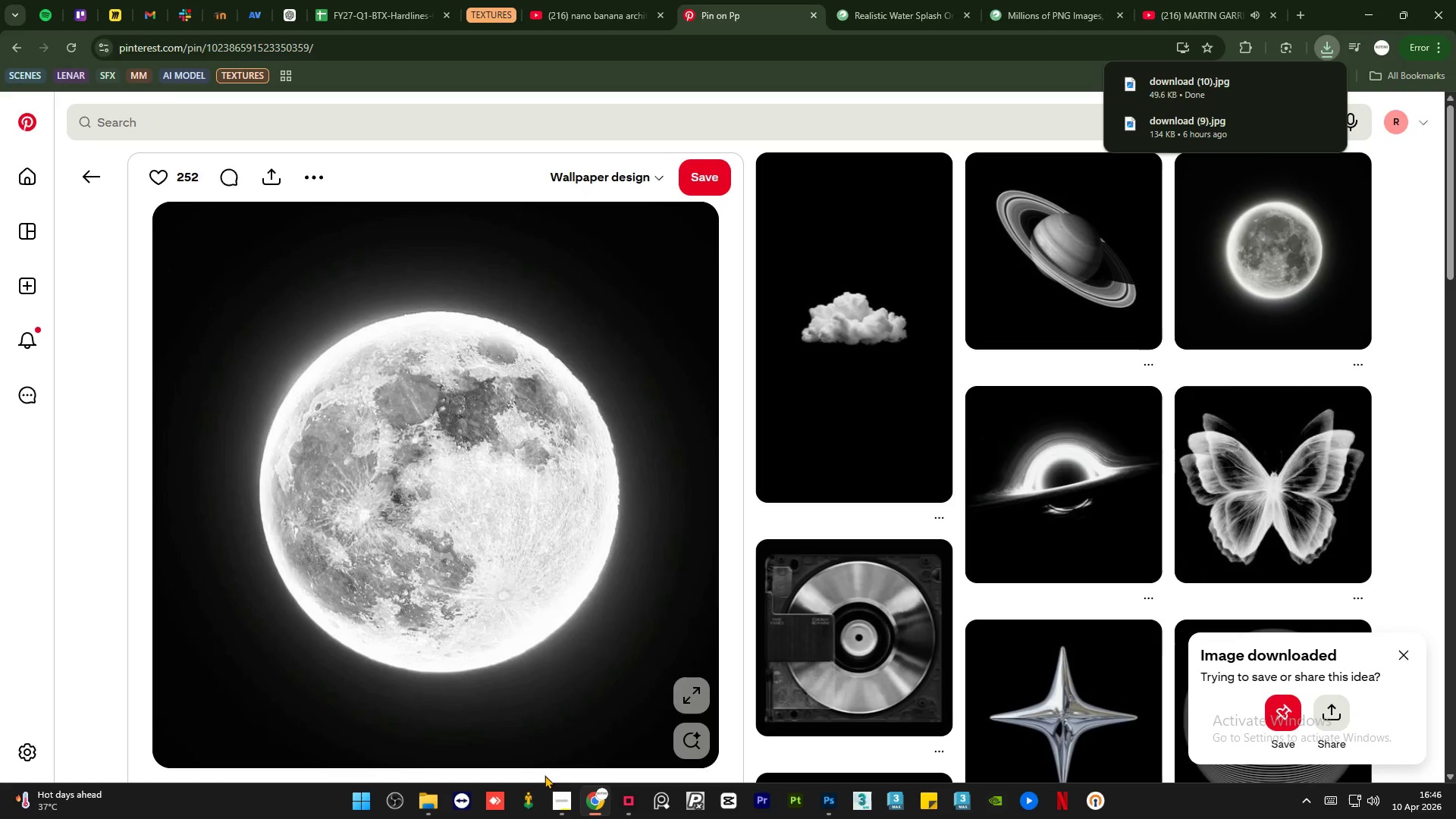 
left_click([425, 799])
 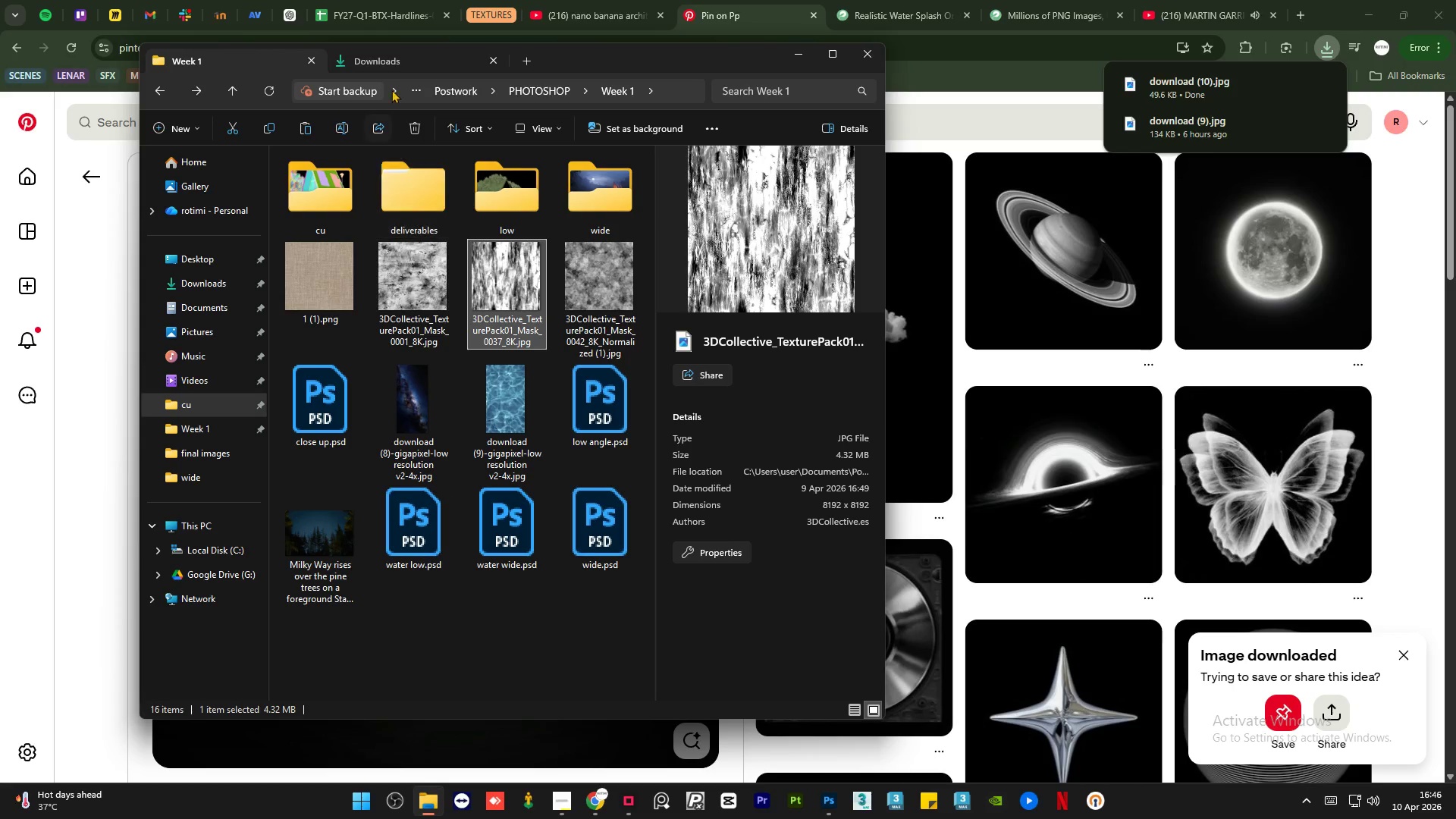 
left_click([395, 58])
 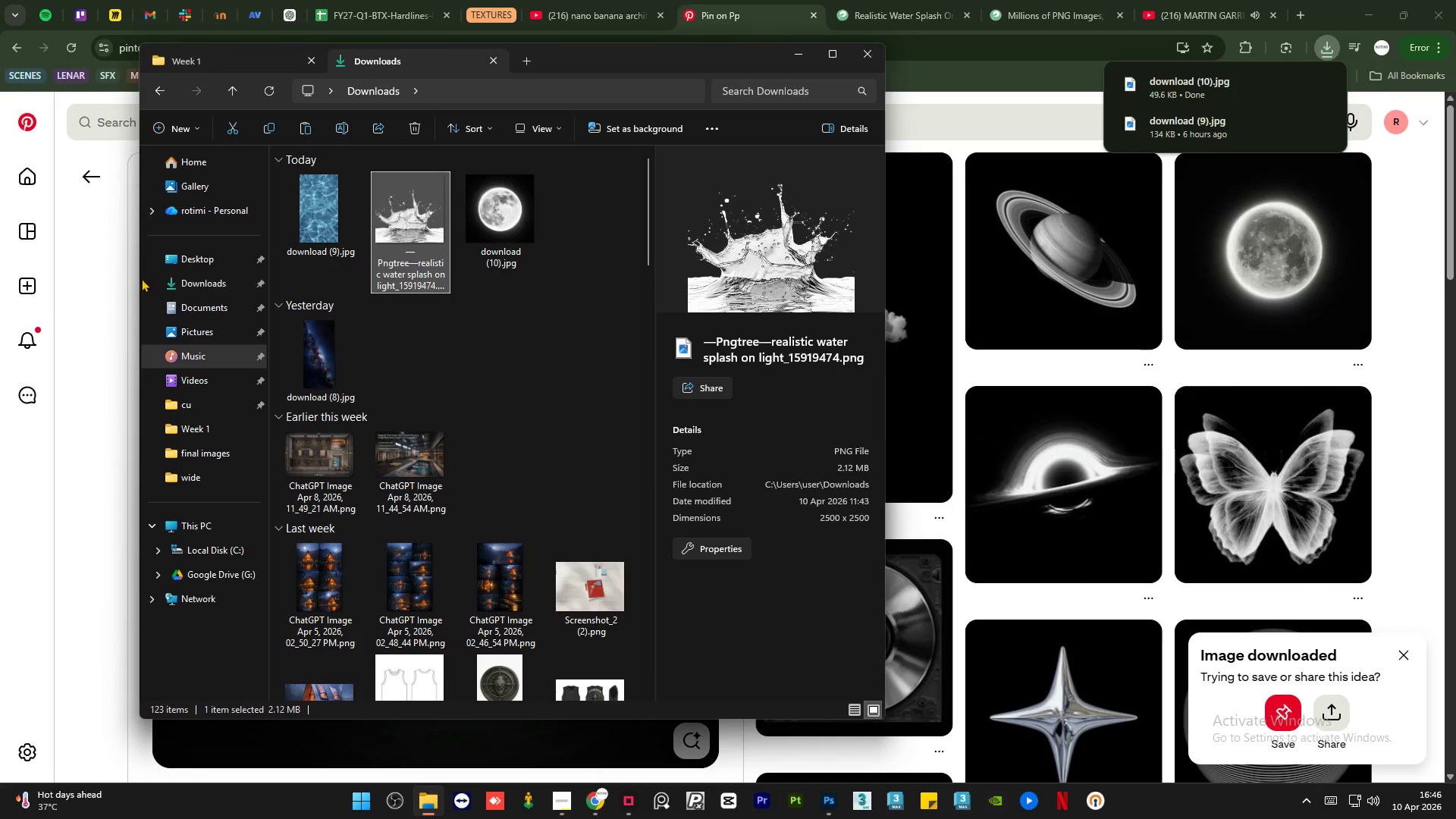 
left_click([205, 284])
 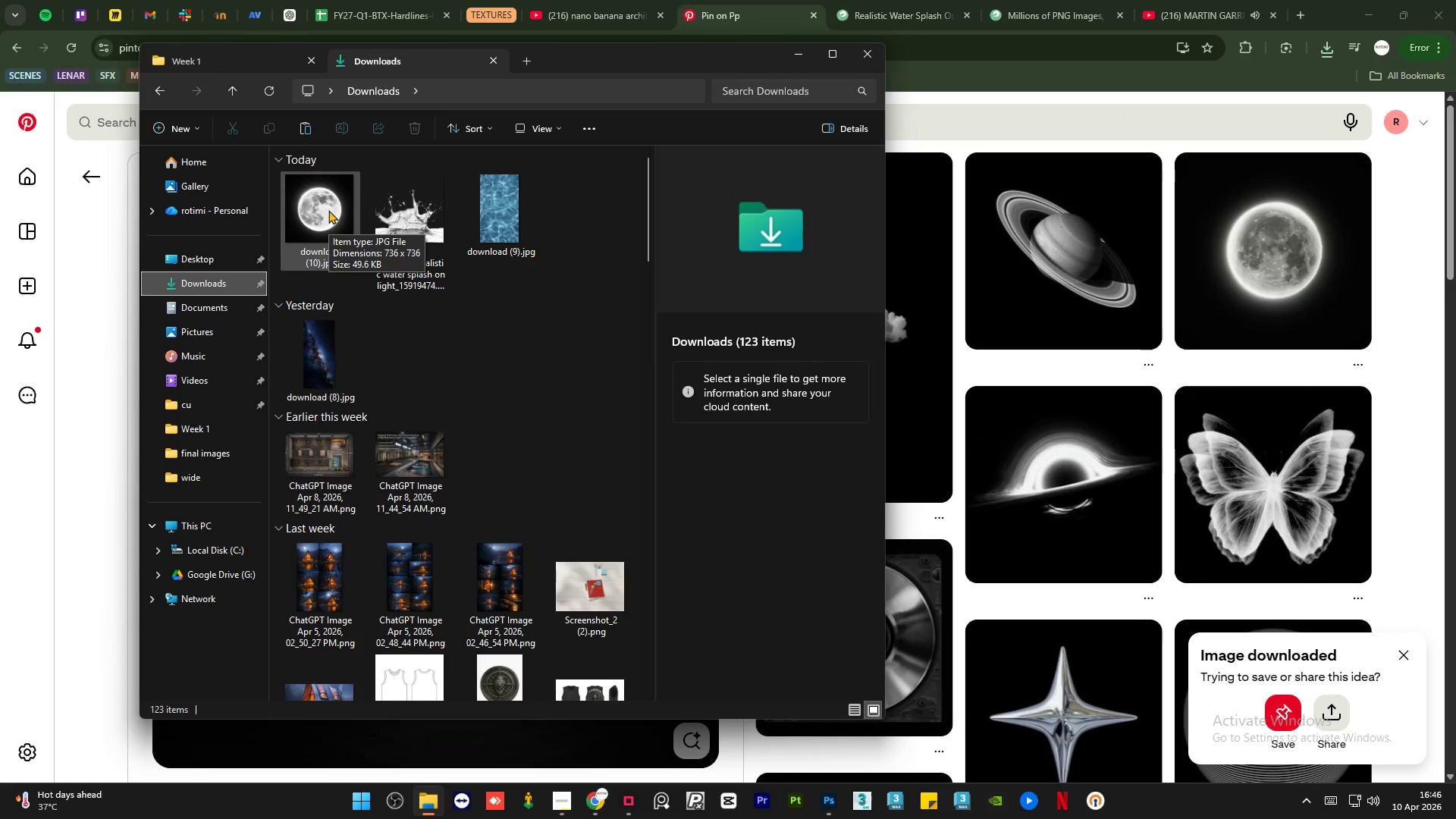 
left_click([328, 210])
 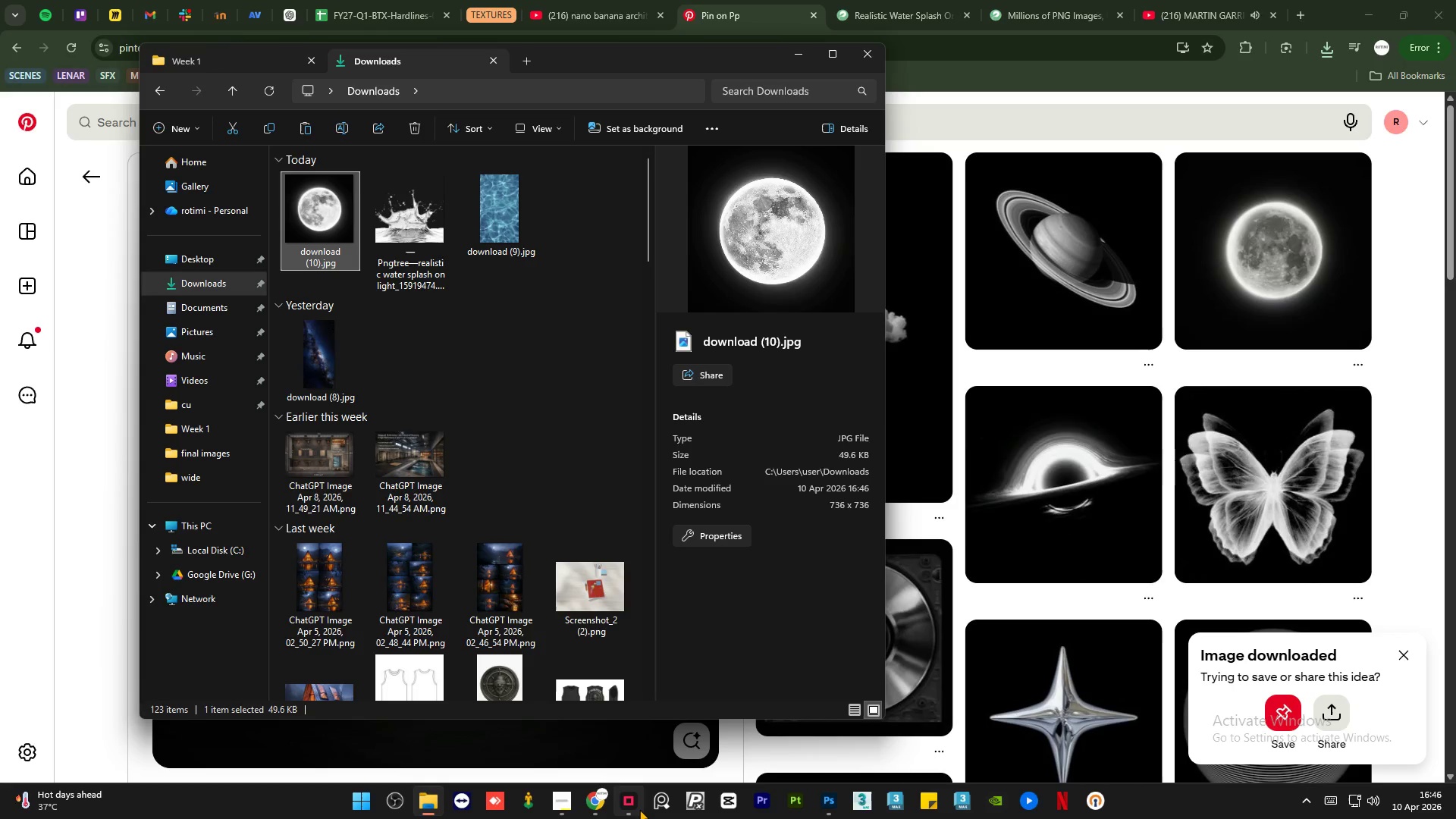 
left_click([639, 808])
 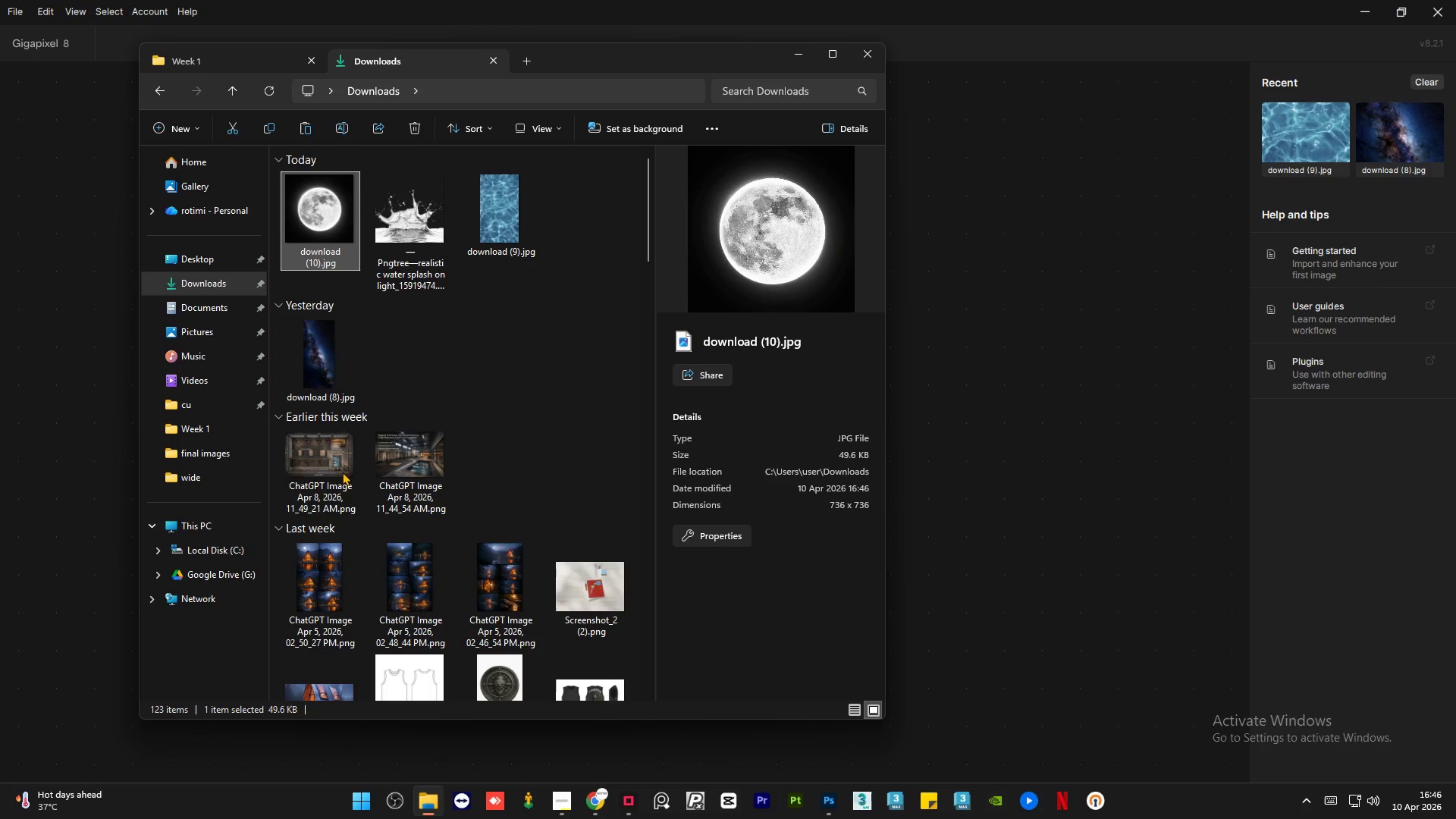 
left_click_drag(start_coordinate=[299, 212], to_coordinate=[966, 447])
 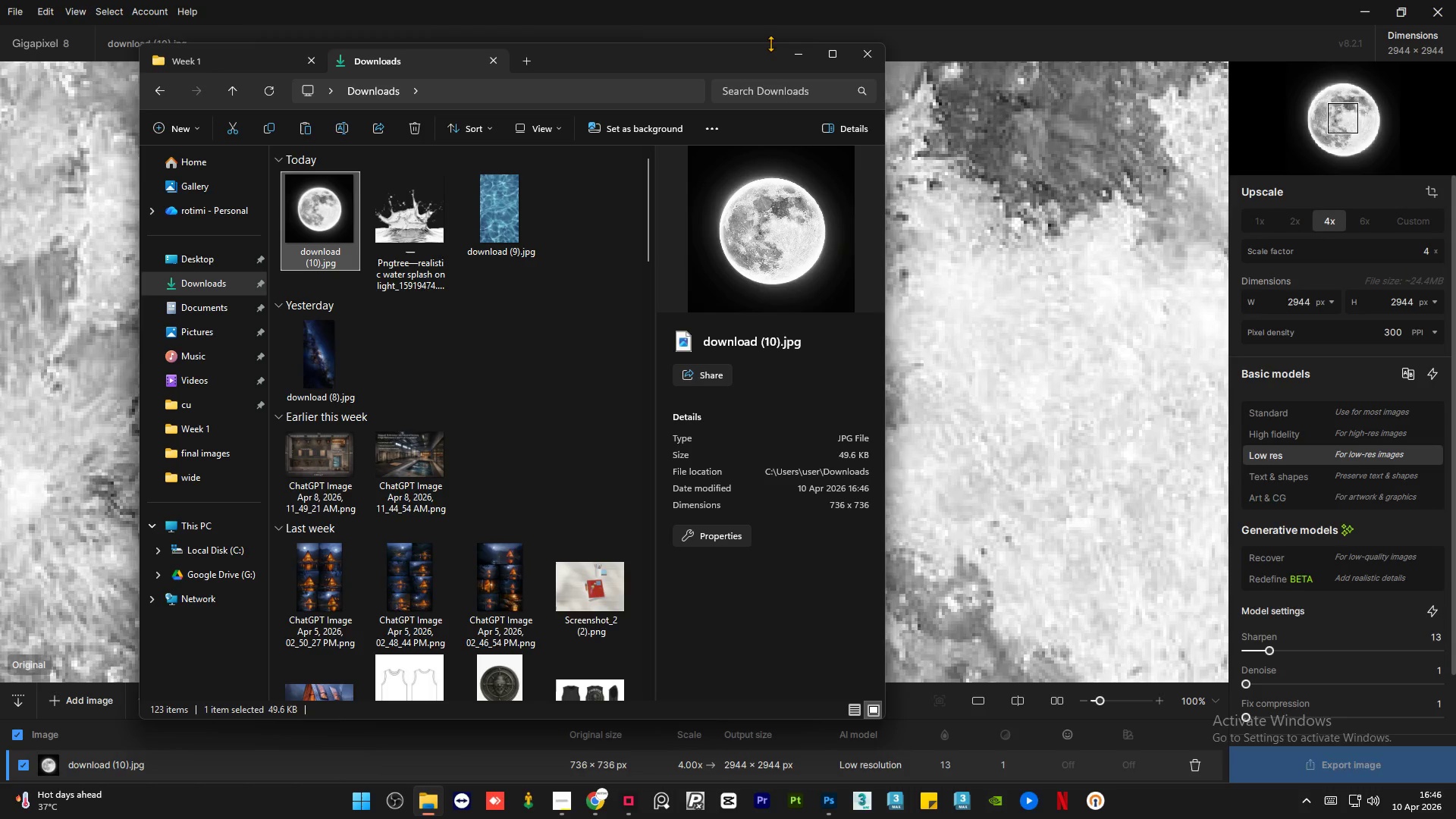 
left_click([794, 53])
 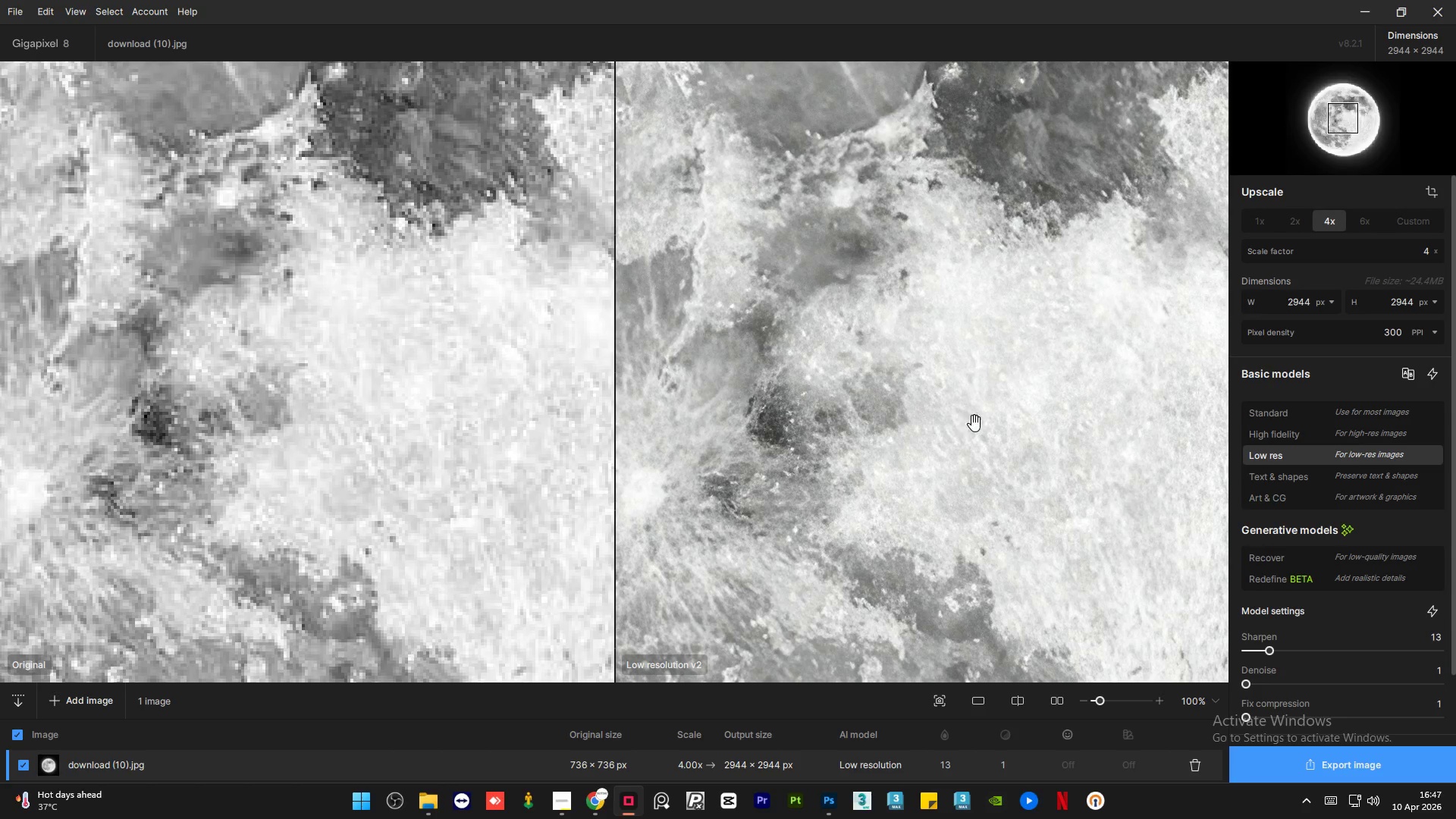 
left_click([1308, 416])
 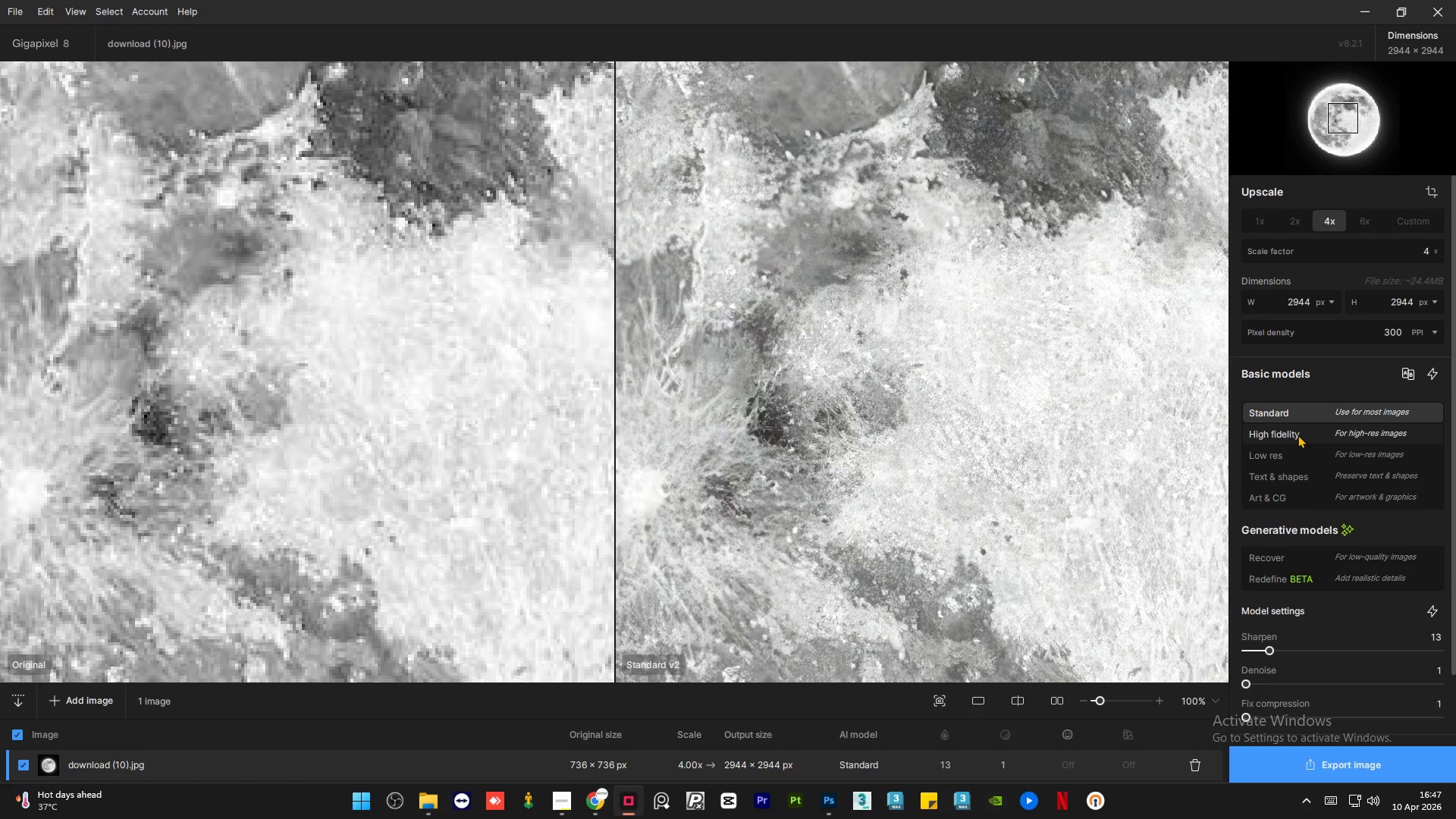 
left_click([1298, 435])
 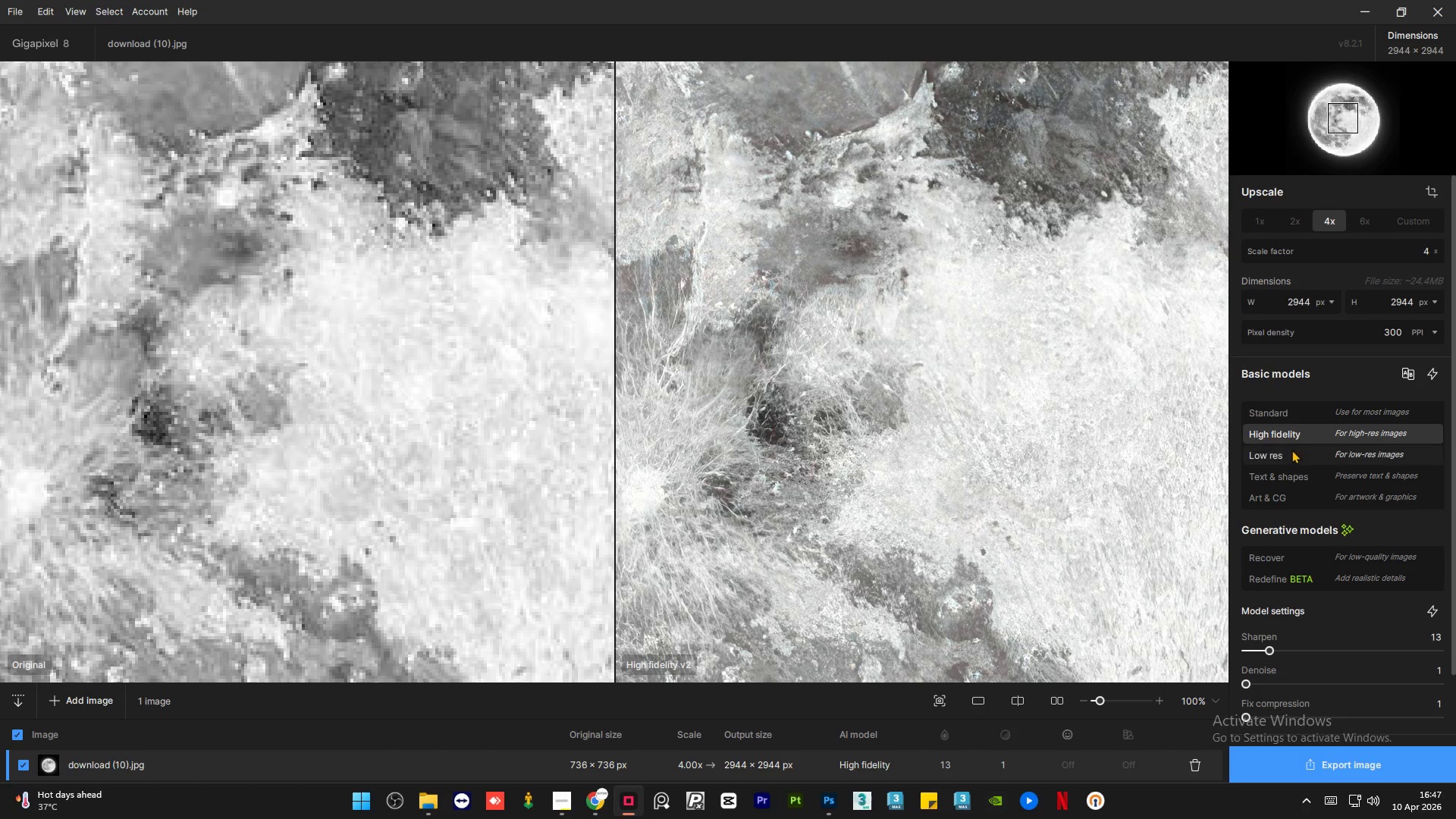 
left_click([1291, 453])
 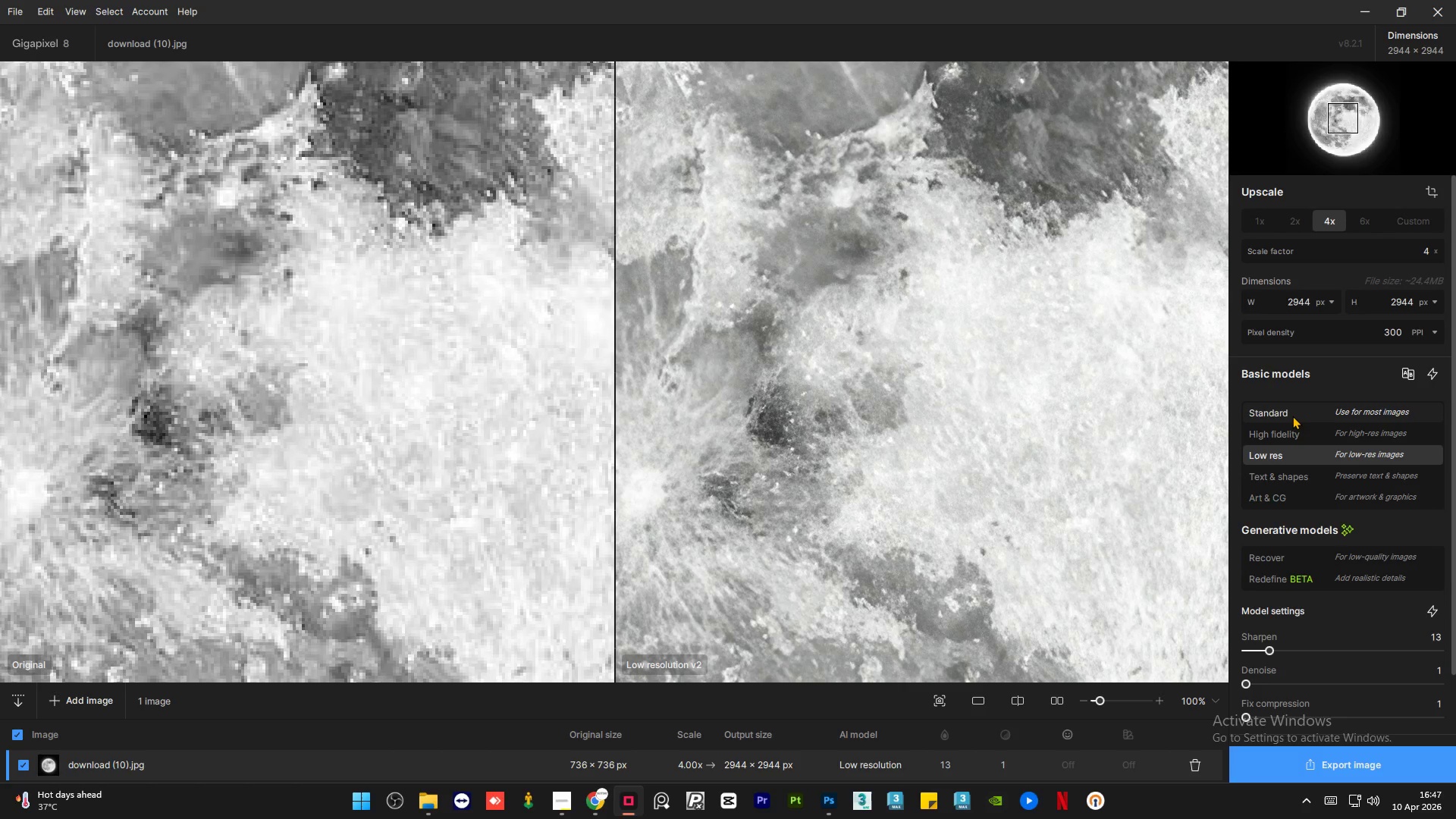 
wait(5.94)
 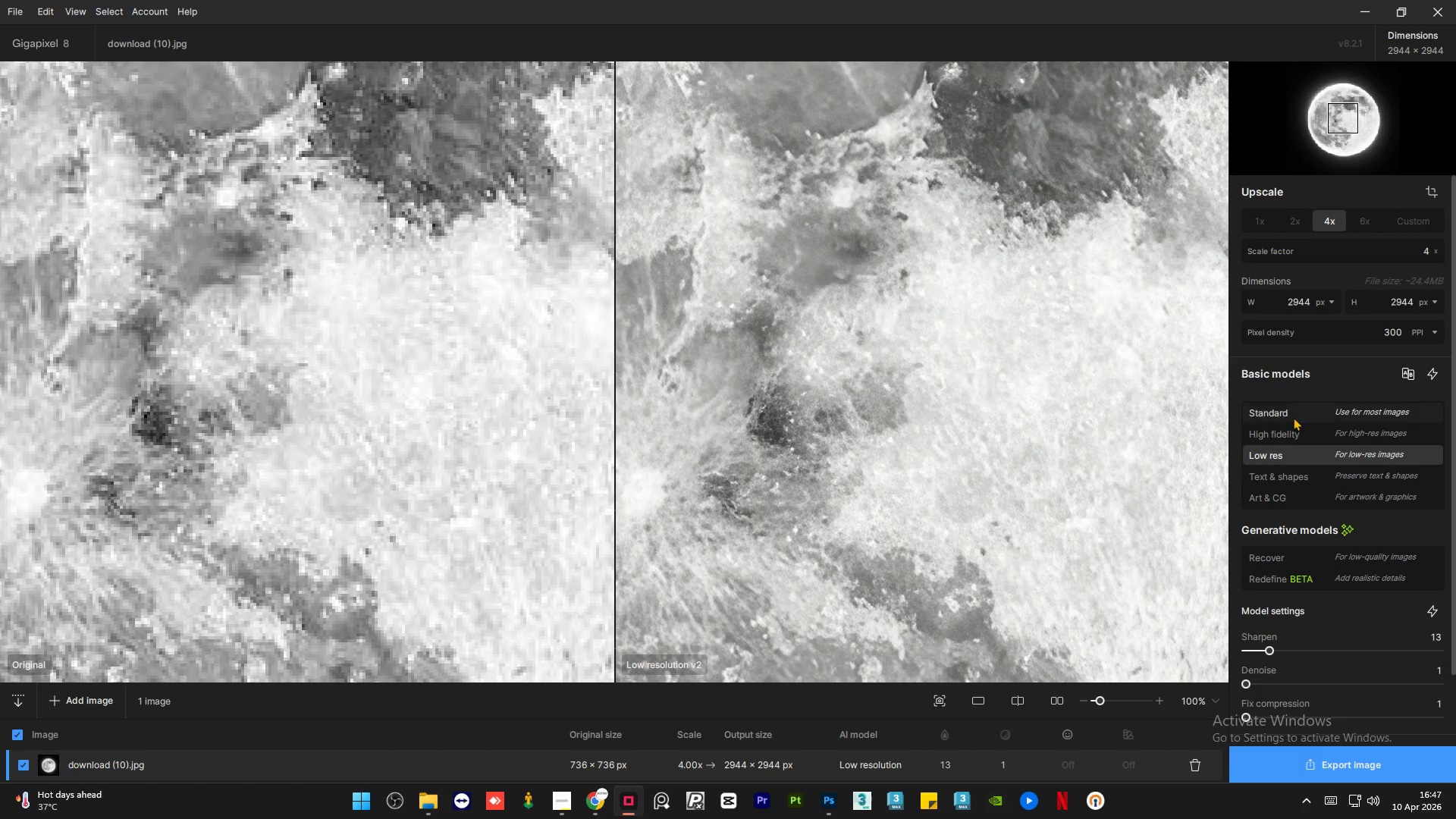 
left_click([1292, 416])
 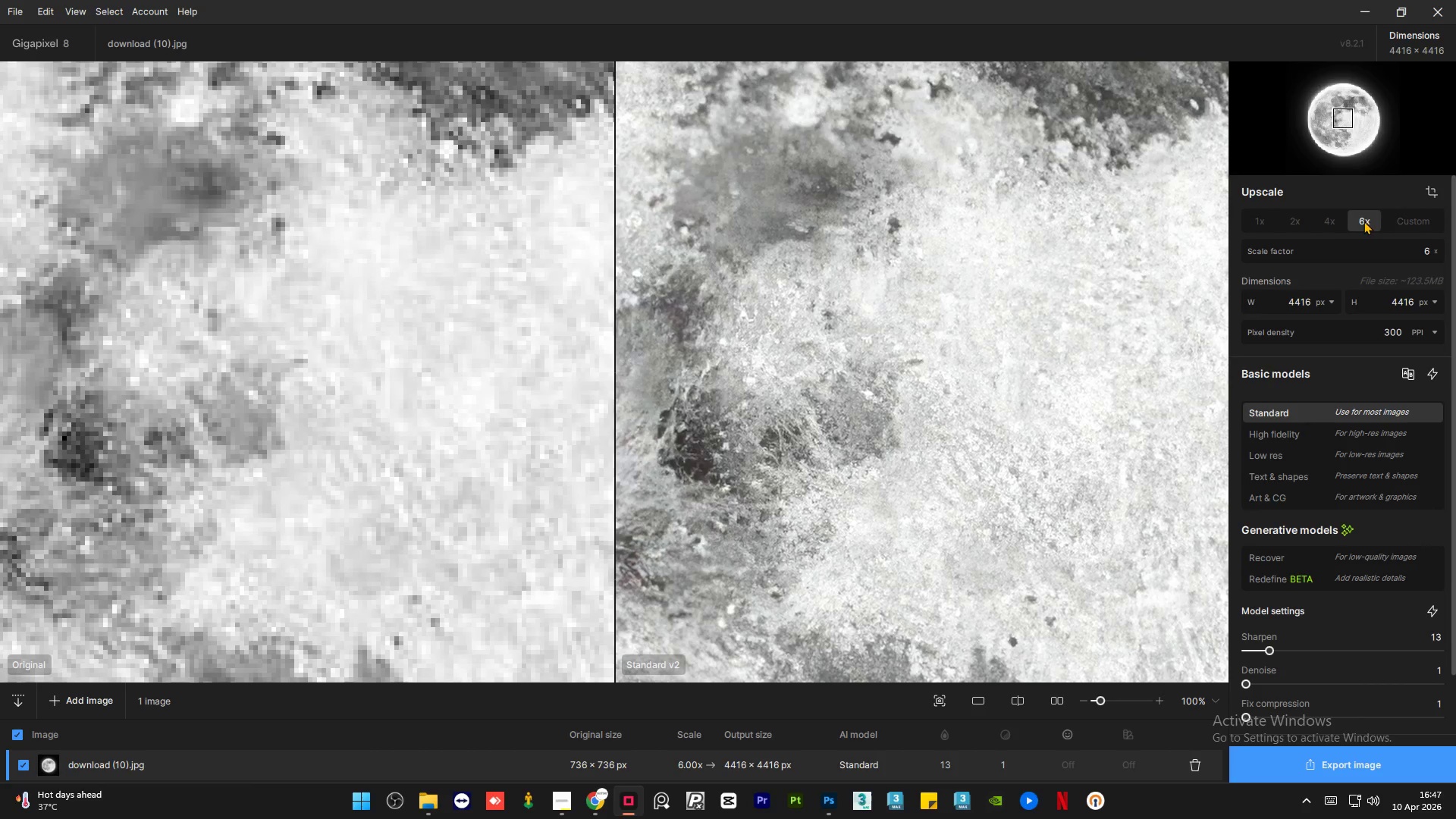 
scroll: coordinate [1103, 400], scroll_direction: down, amount: 6.0
 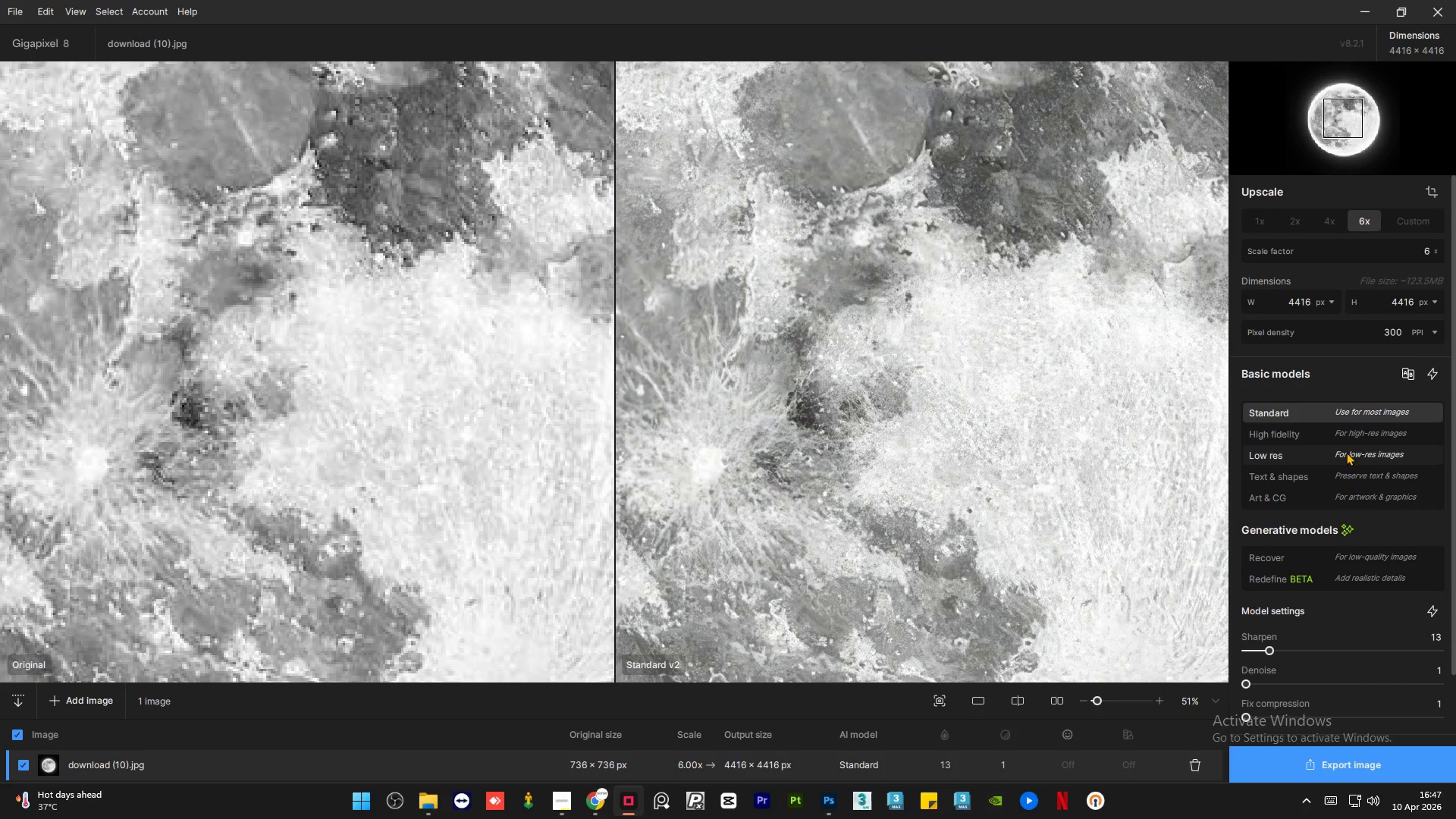 
left_click([1294, 453])
 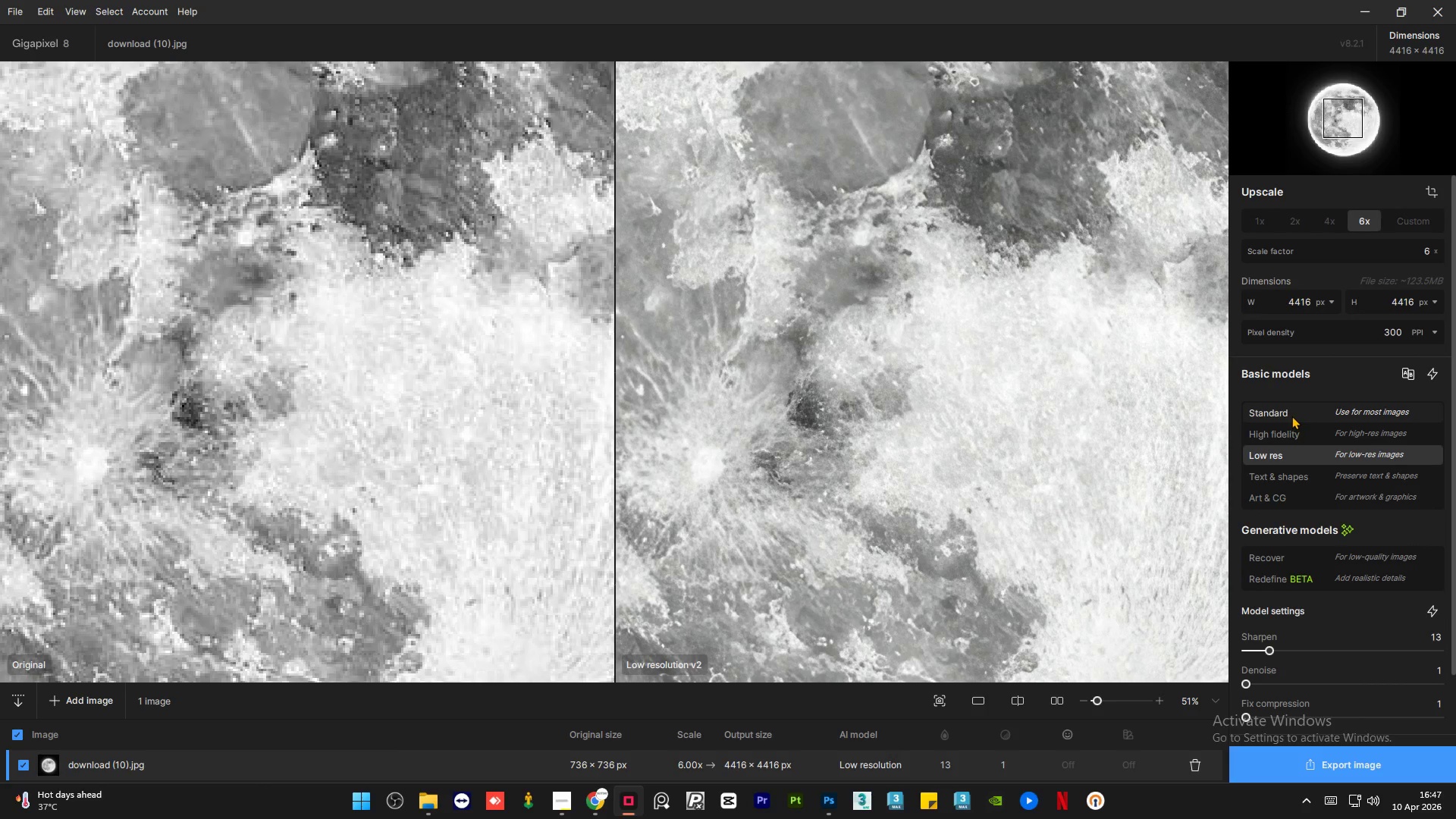 
left_click([1291, 416])
 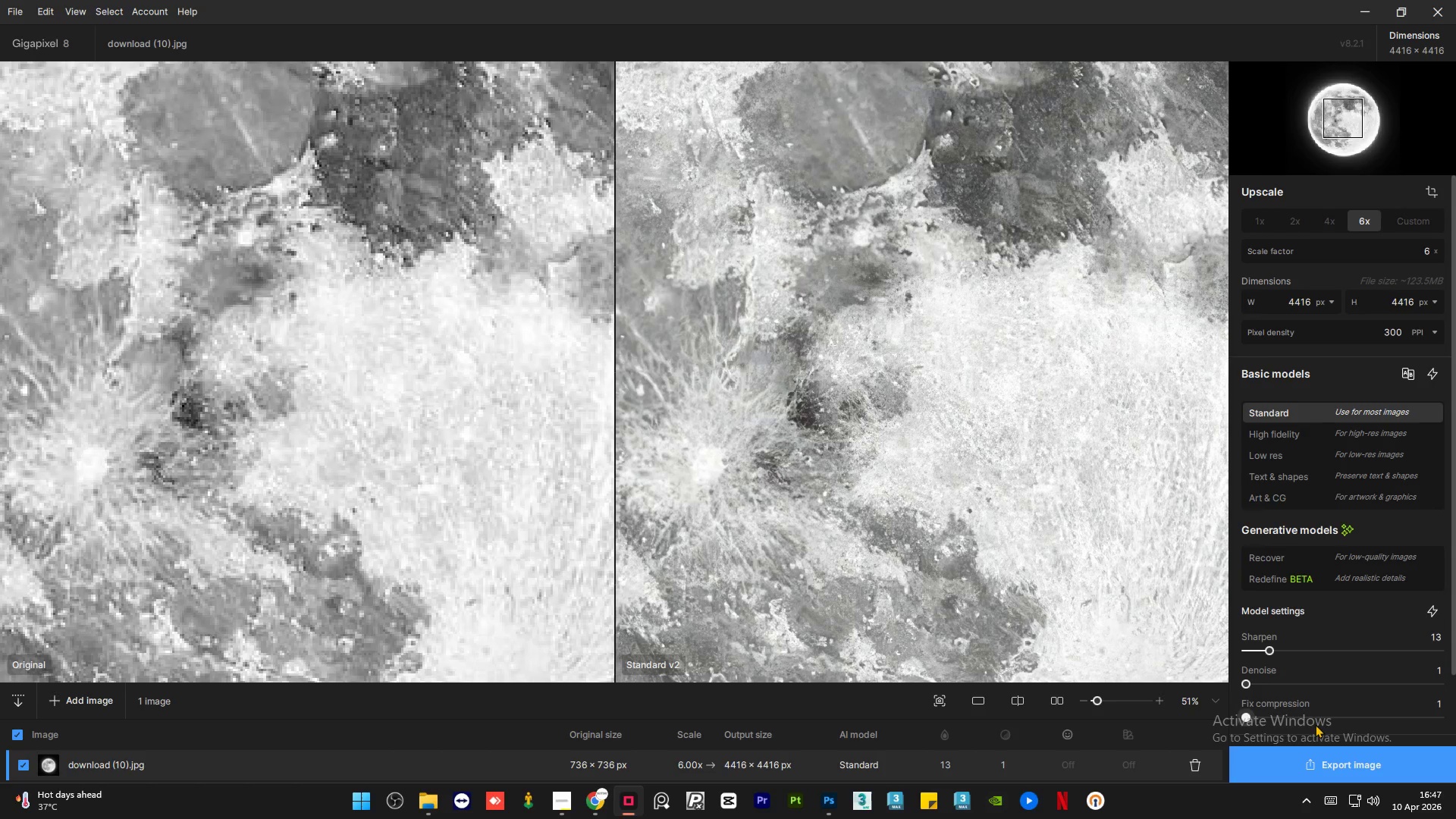 
left_click([1313, 774])
 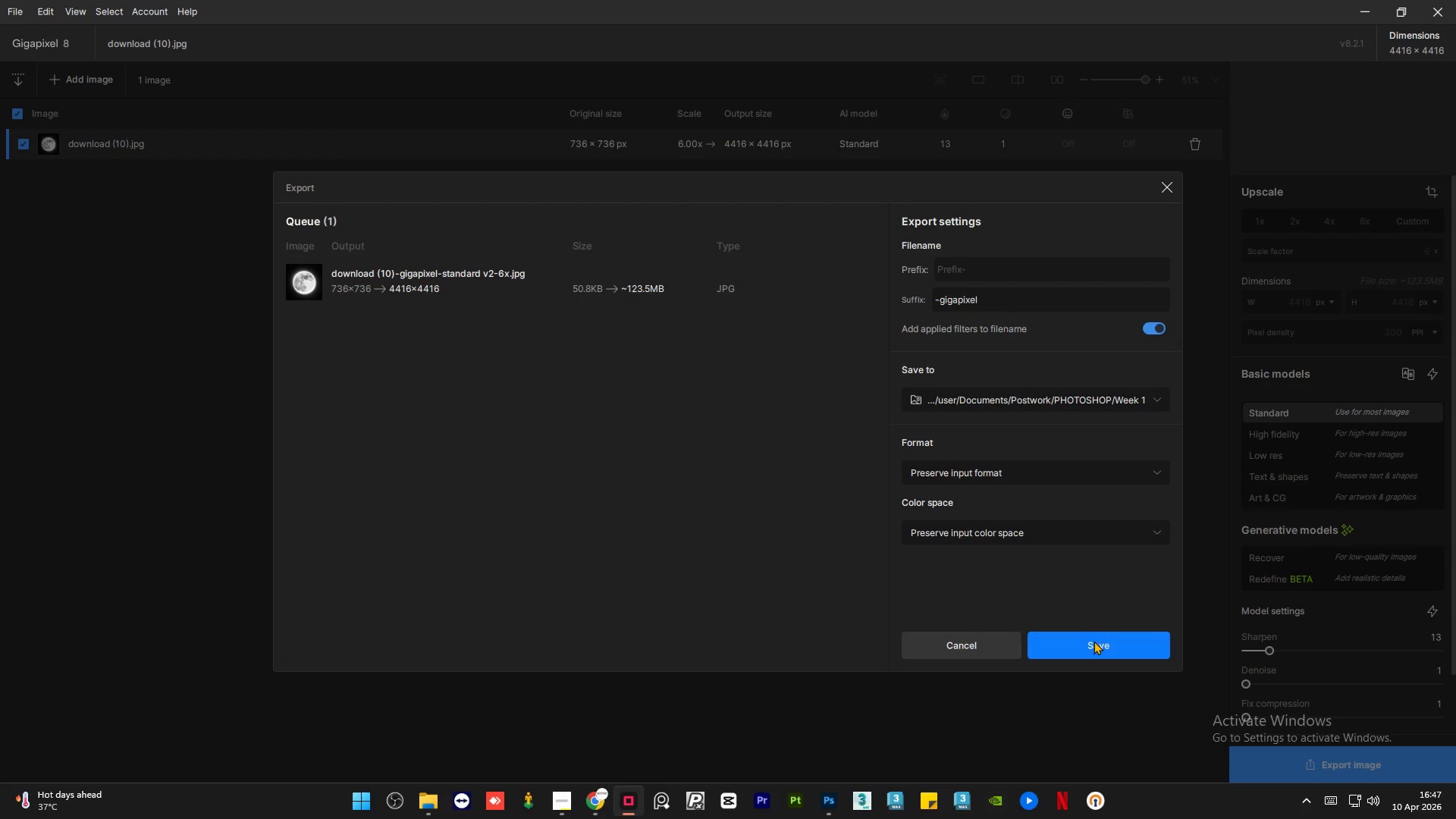 
left_click([1091, 642])
 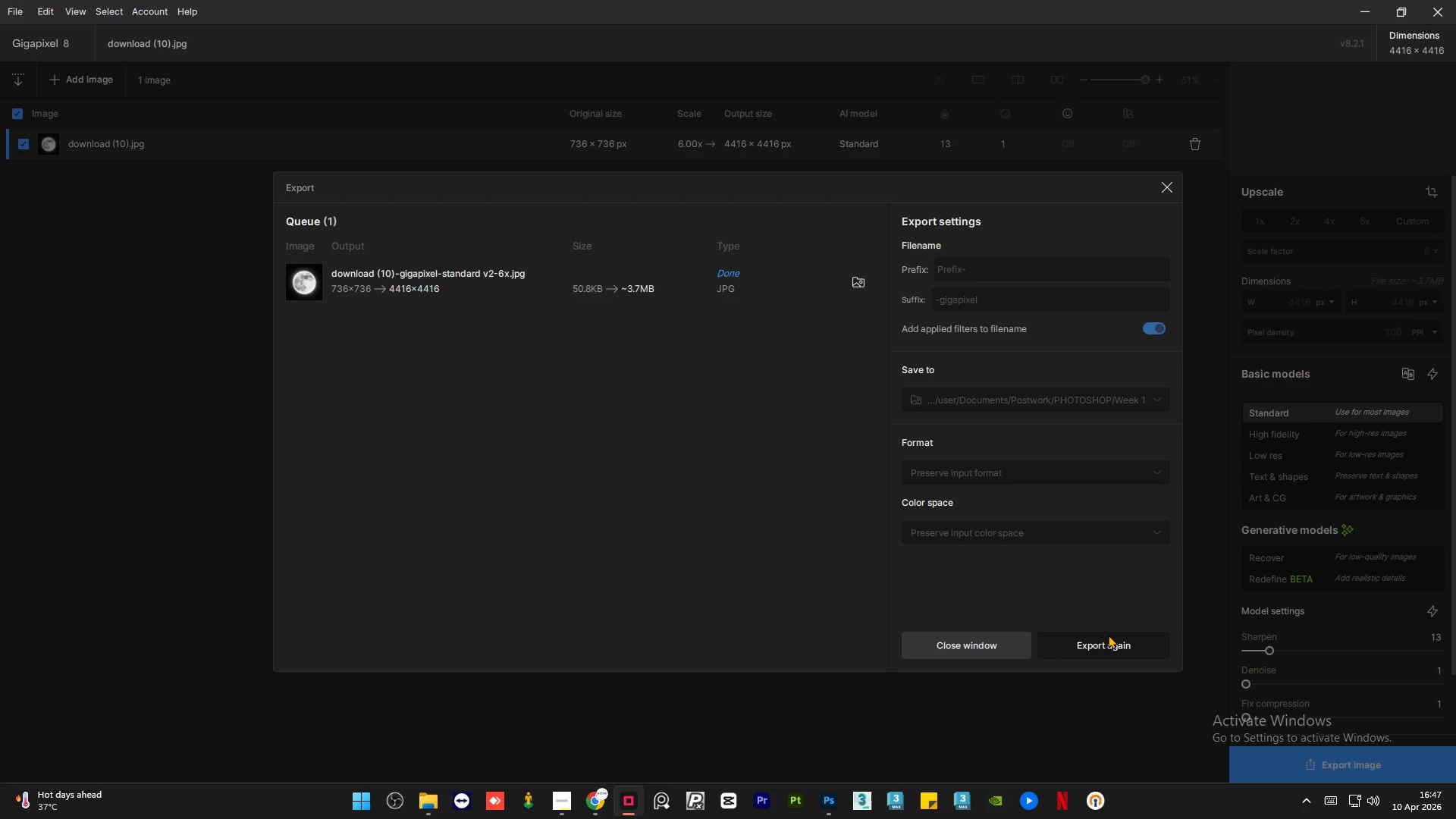 
wait(11.0)
 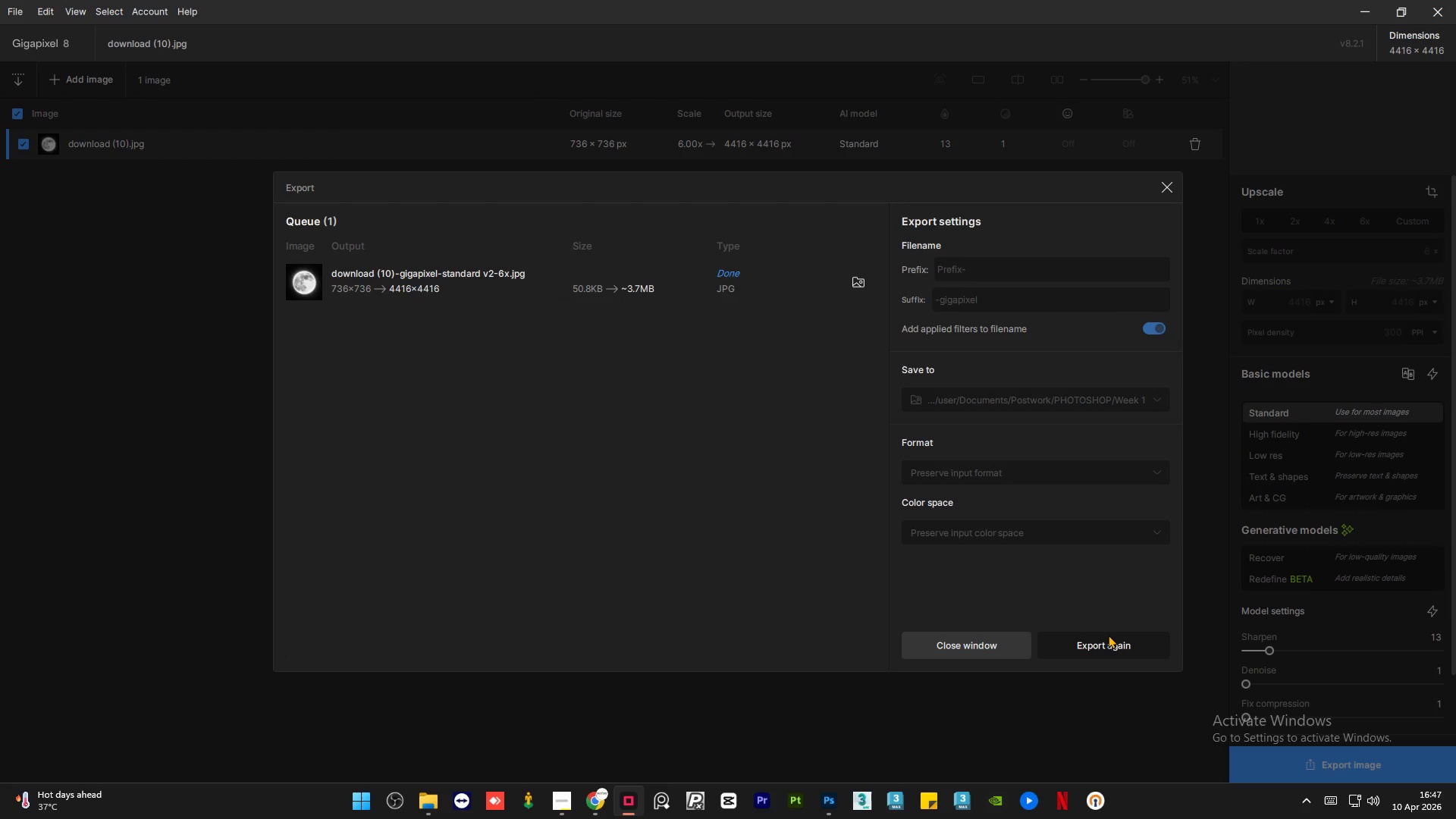 
left_click([426, 791])
 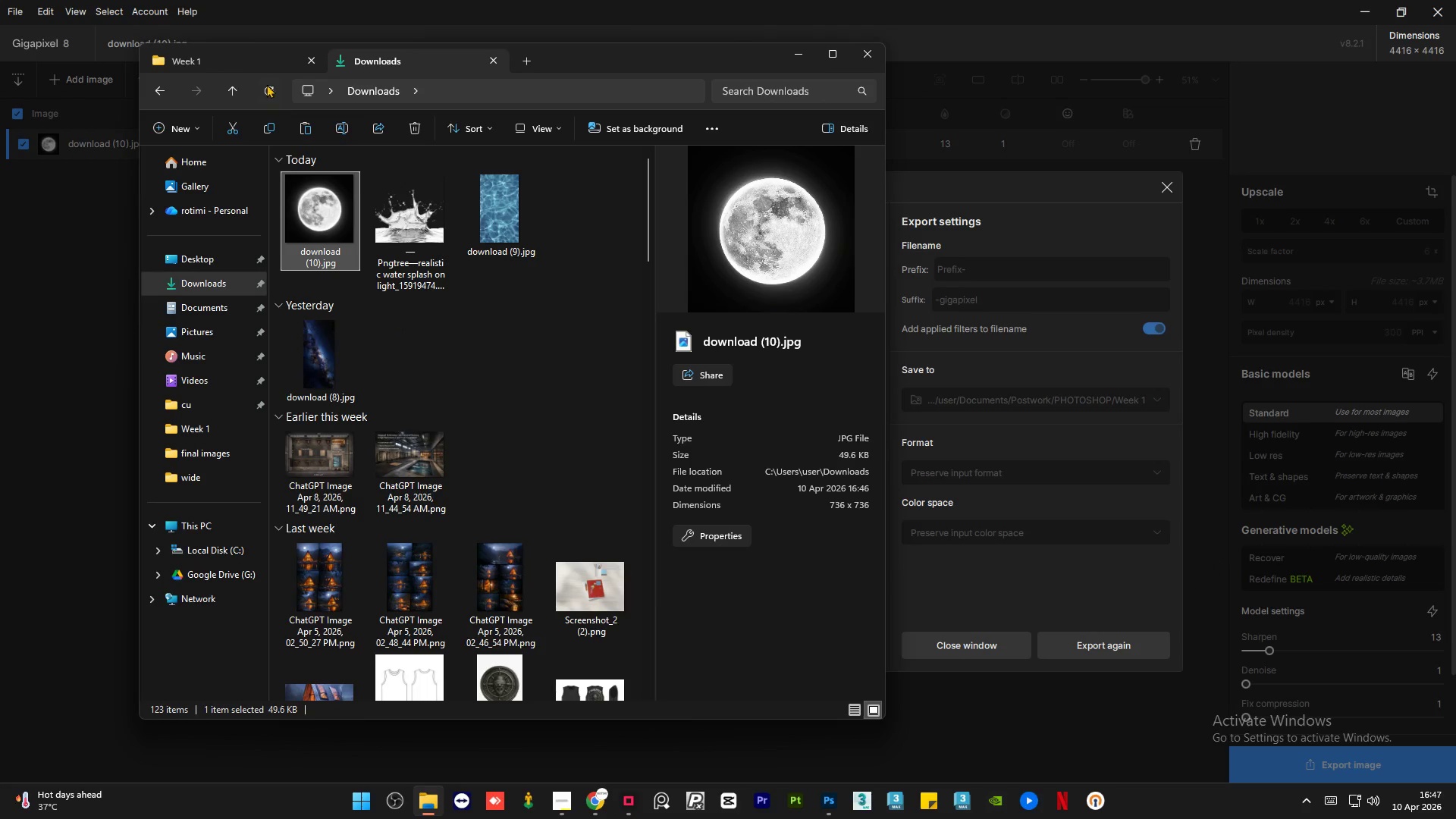 
left_click([250, 52])
 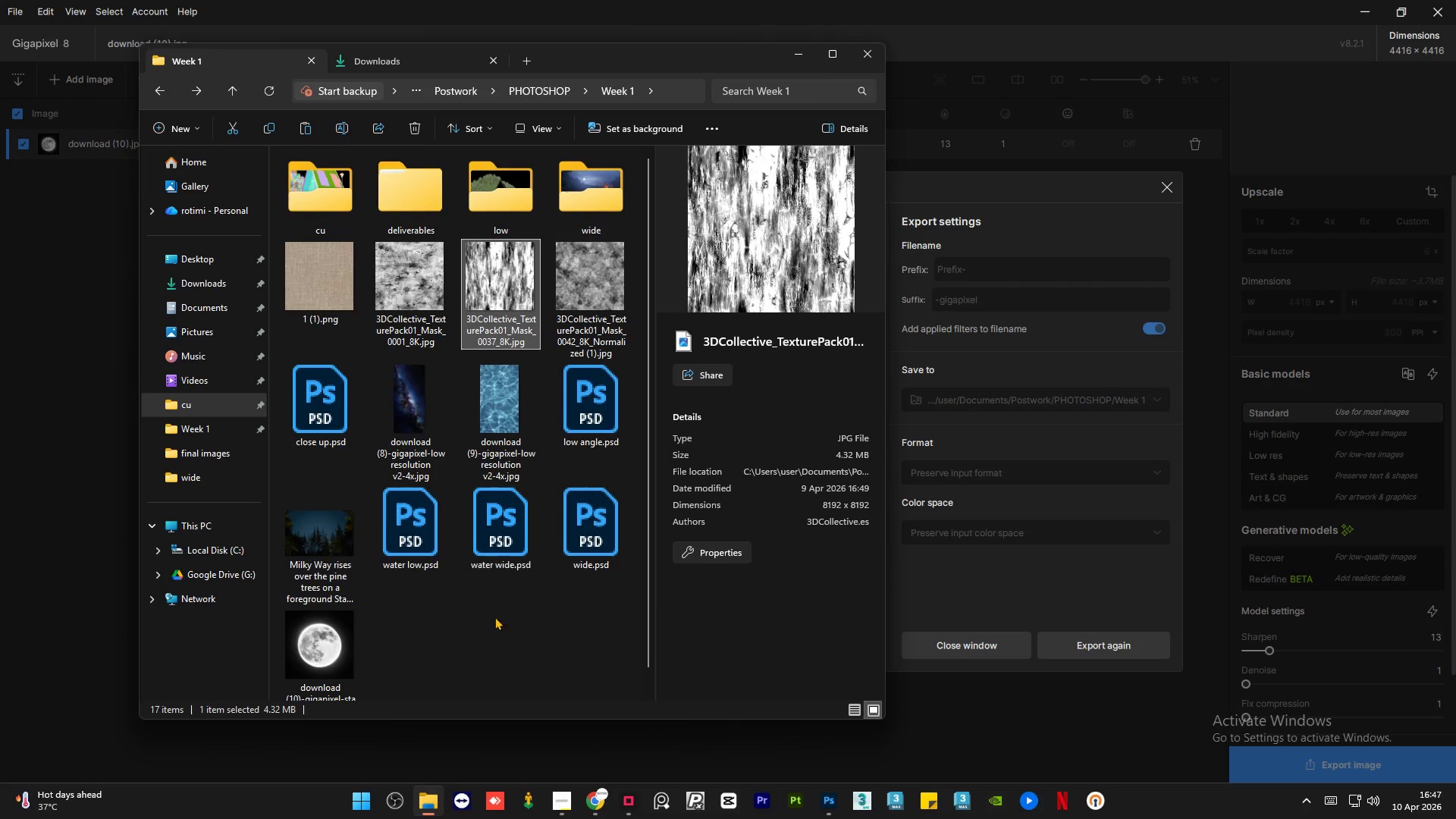 
left_click([491, 673])
 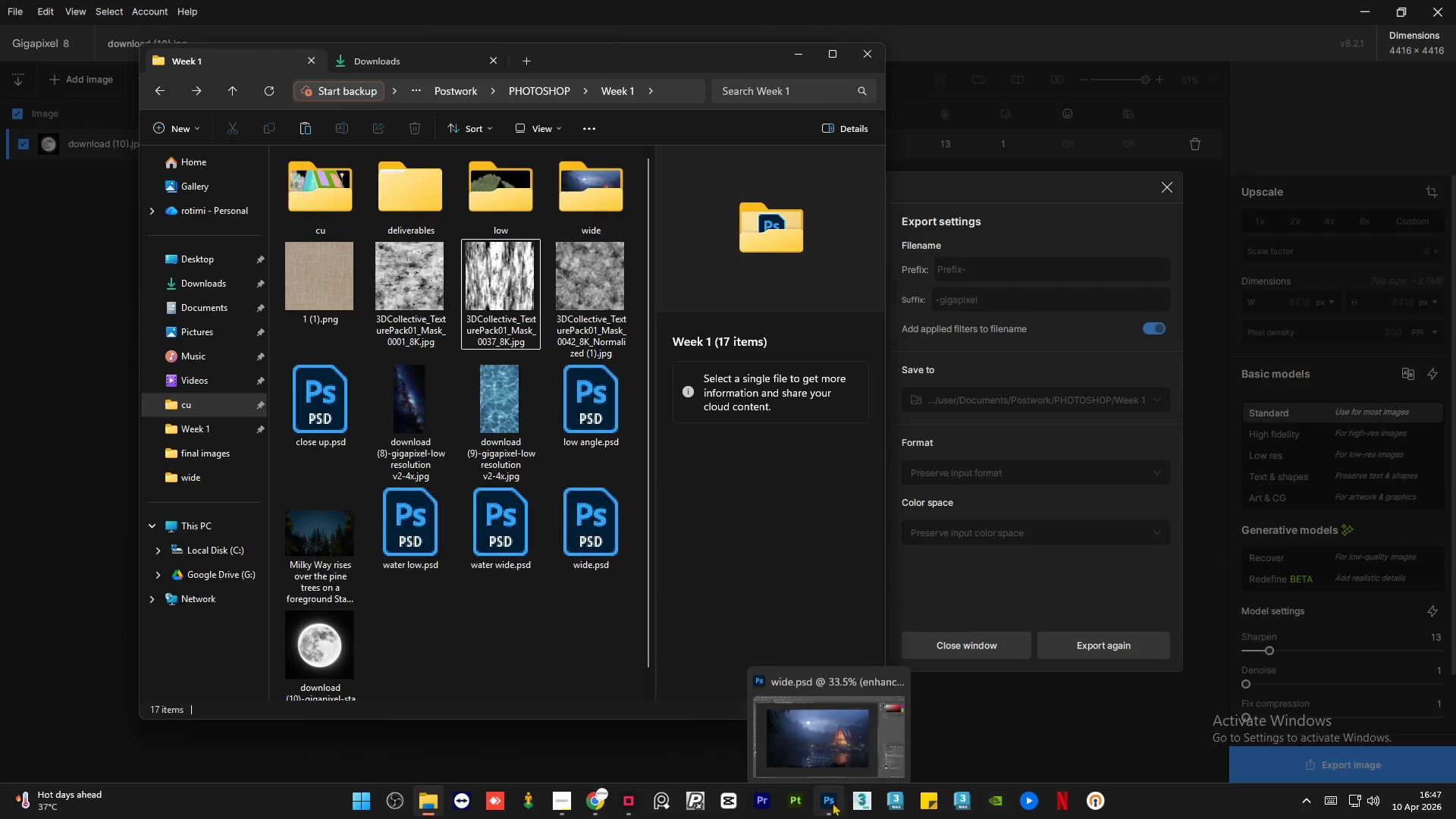 
left_click([836, 738])
 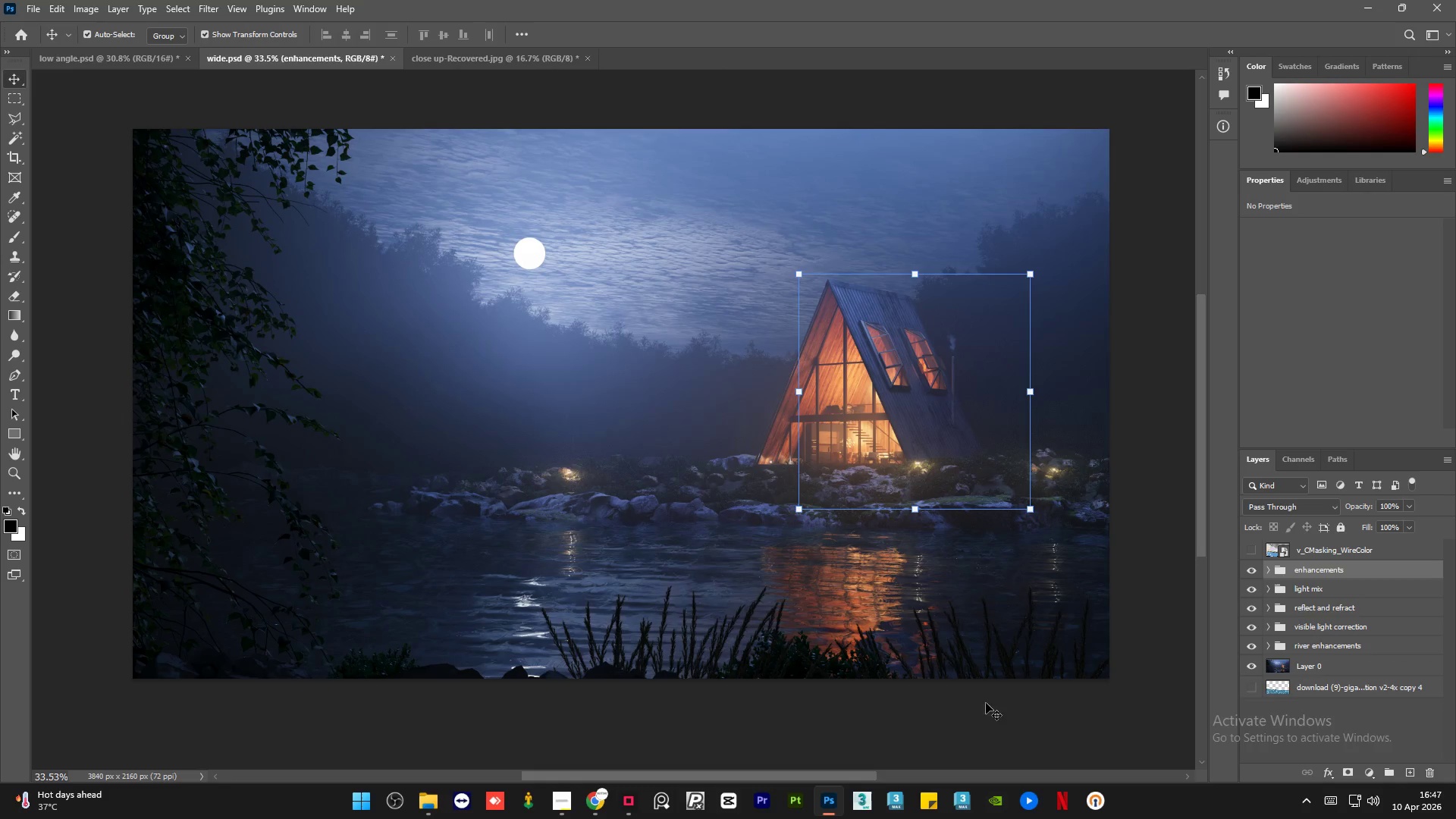 
left_click([994, 738])
 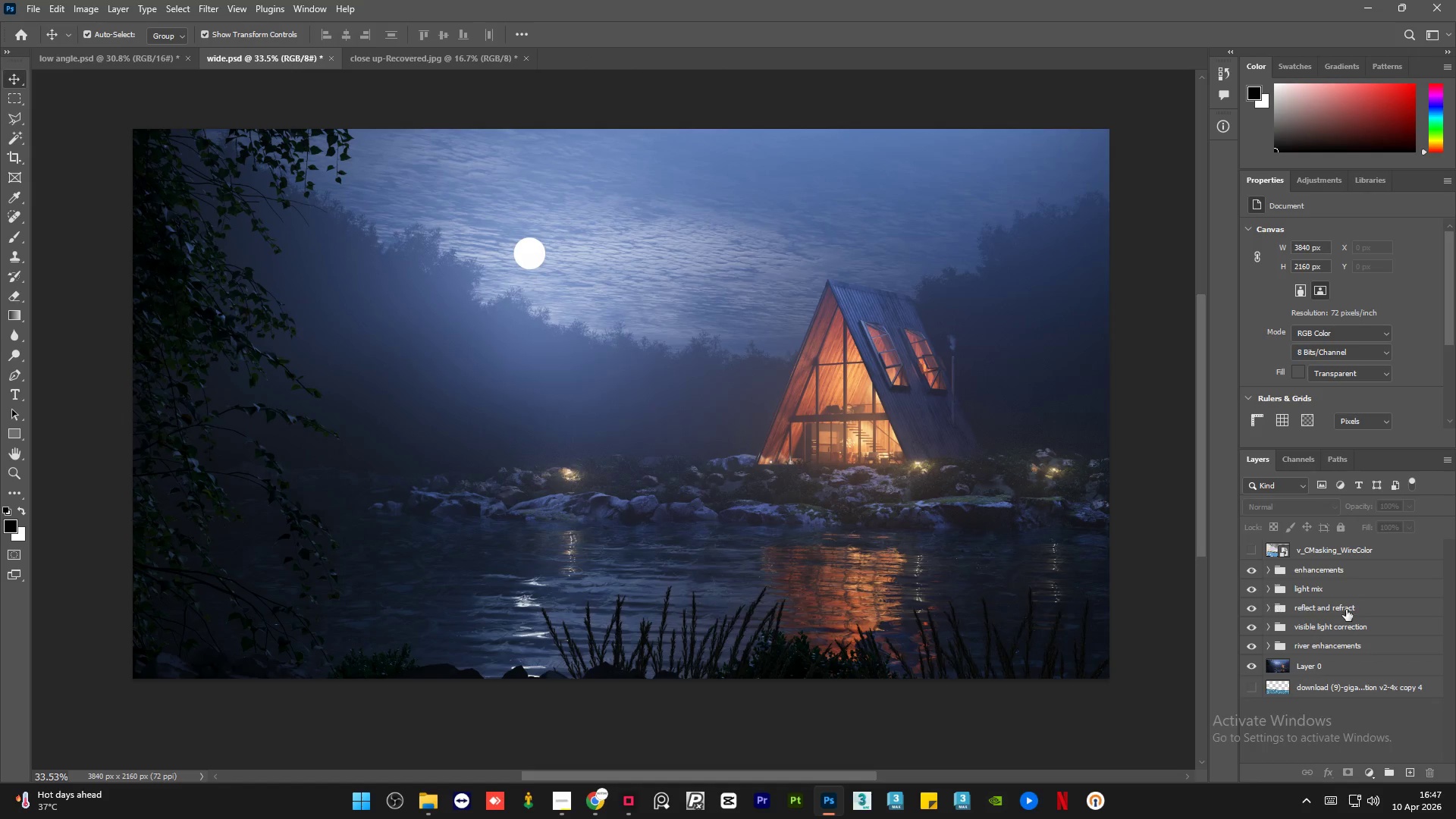 
hold_key(key=AltLeft, duration=1.53)
left_click([1252, 667])
 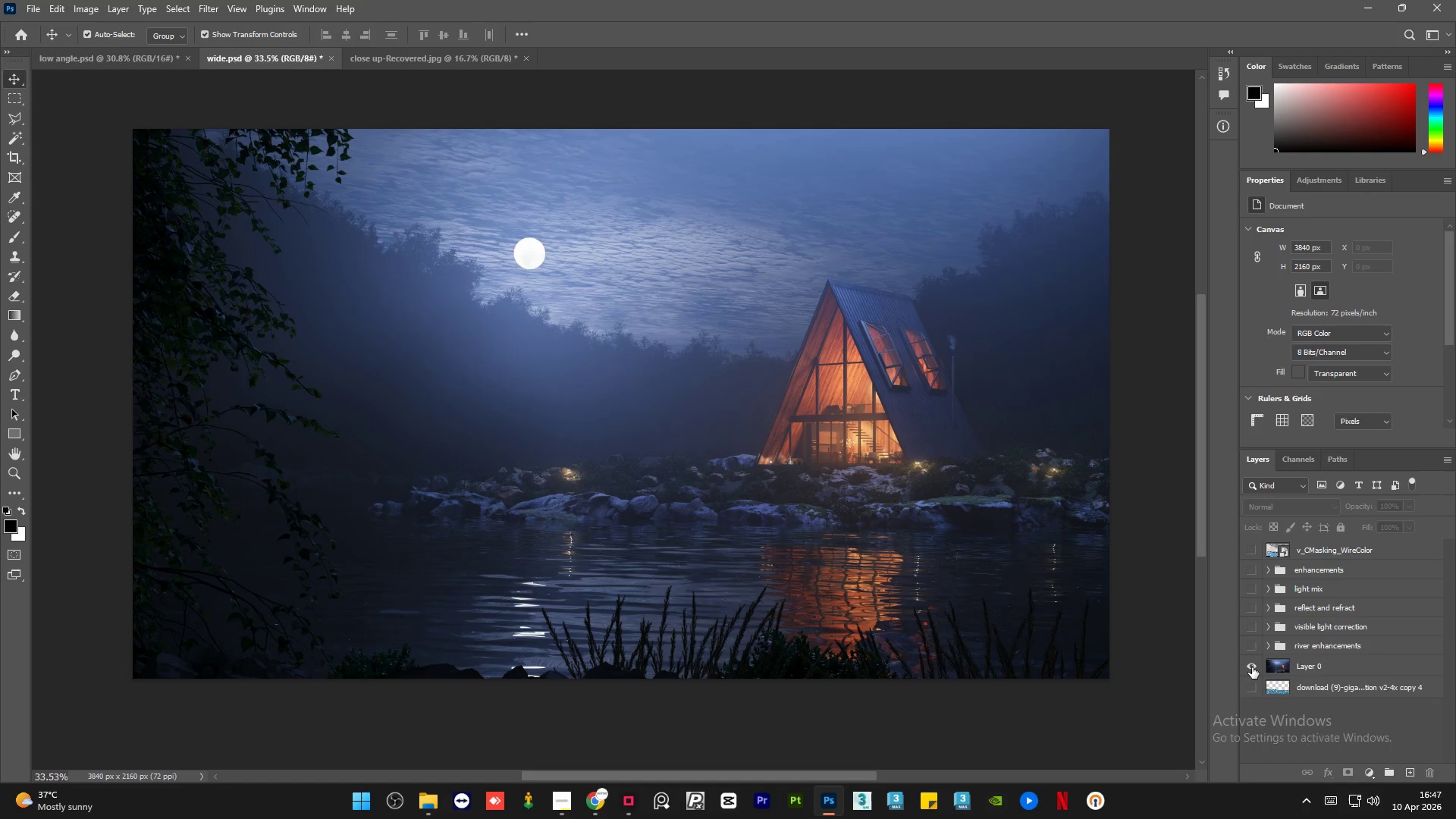 
left_click([1252, 667])
 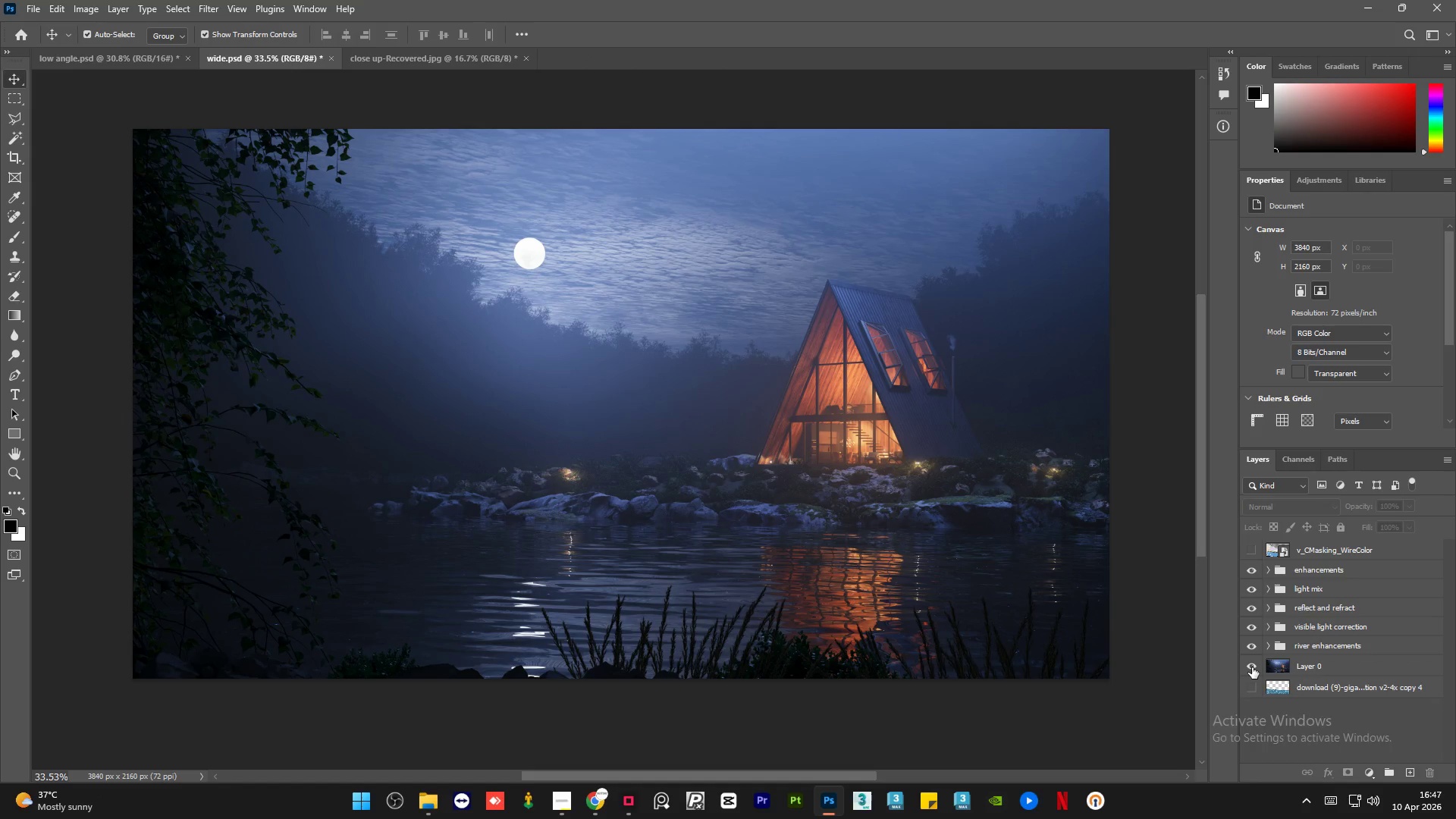 
hold_key(key=AltLeft, duration=1.52)
left_click([1252, 667])
 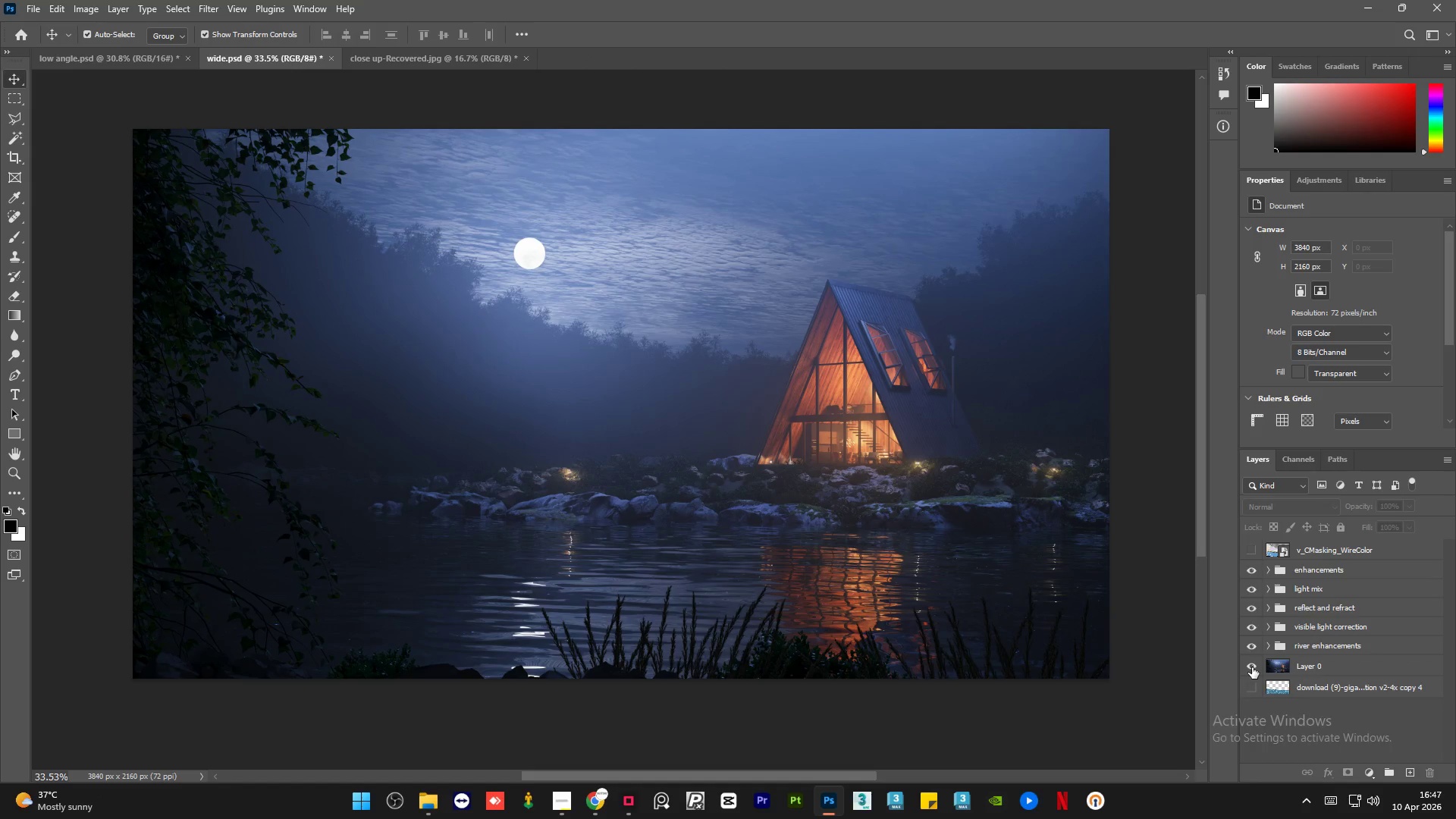 
left_click([1252, 667])
 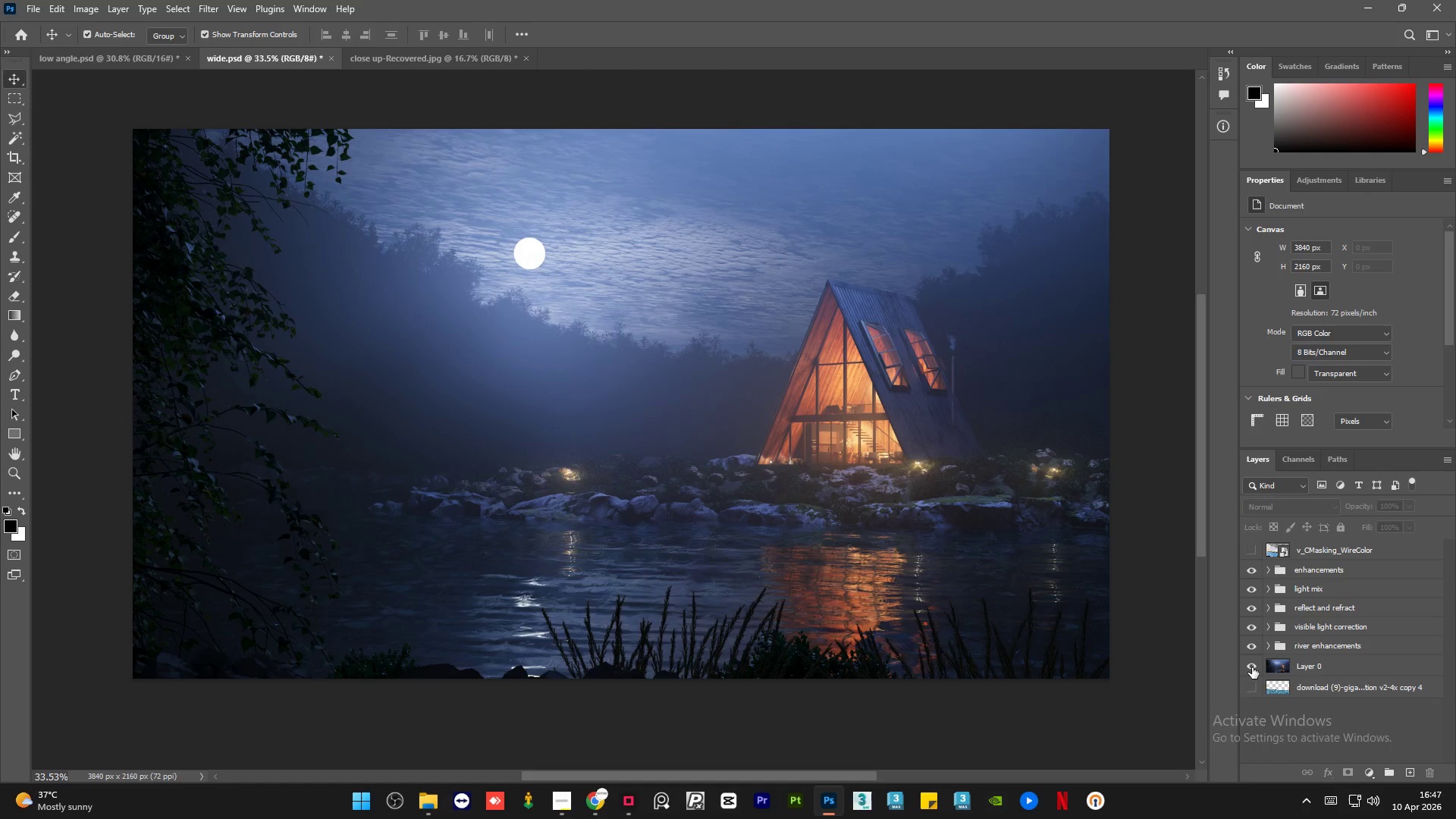 
hold_key(key=AltLeft, duration=1.51)
left_click([1252, 667])
 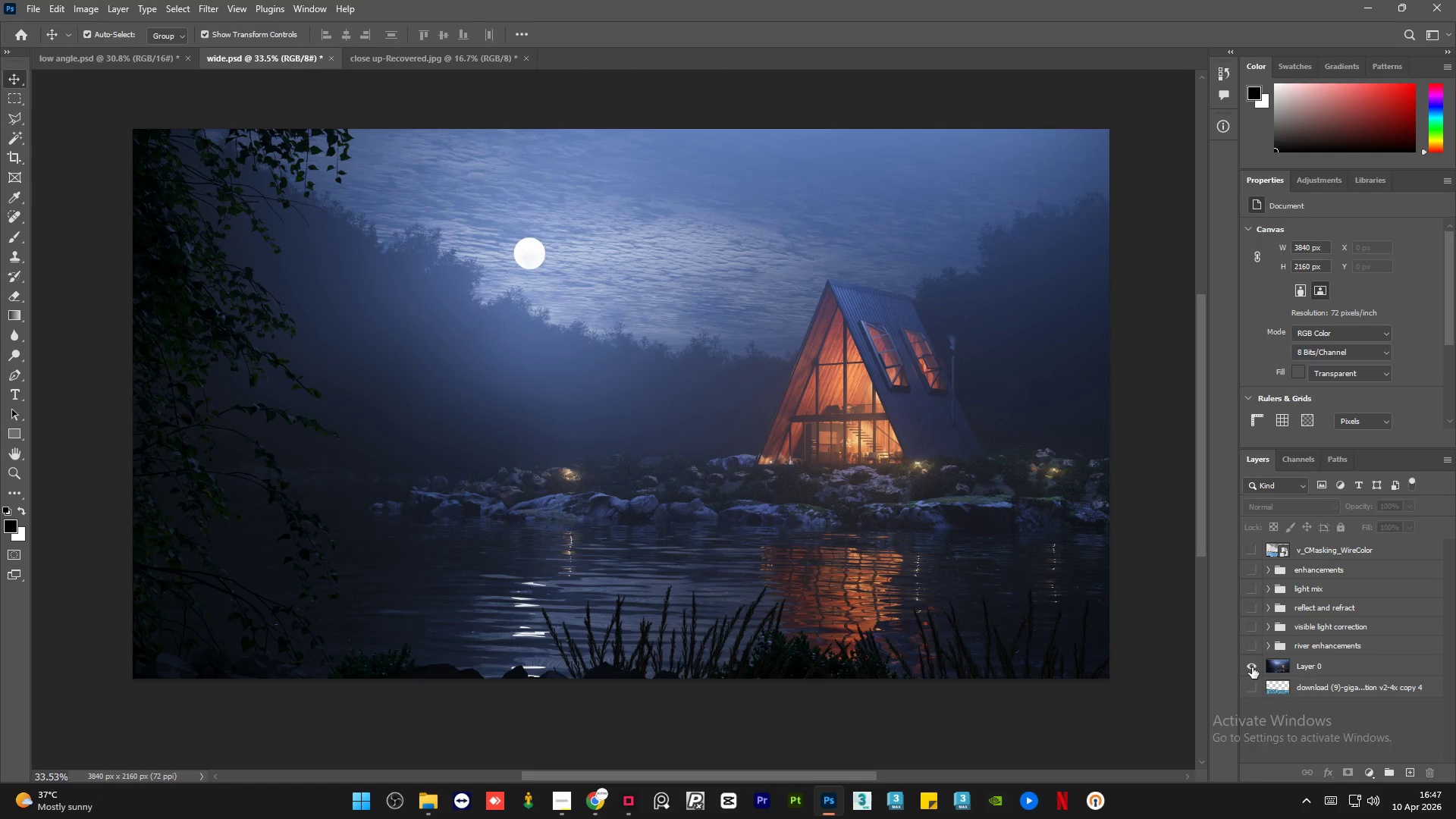 
left_click([1252, 667])
 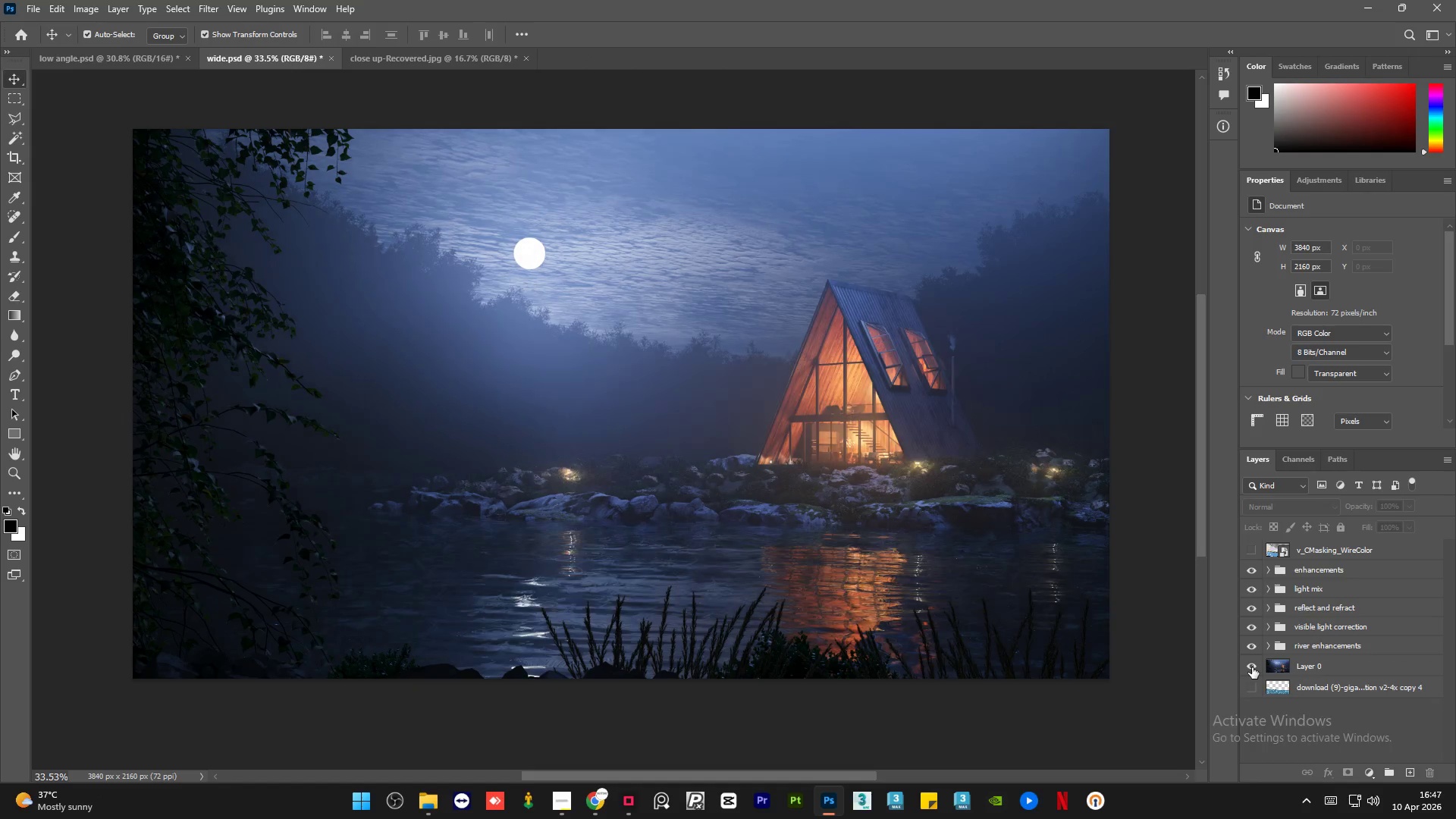 
hold_key(key=AltLeft, duration=0.39)
 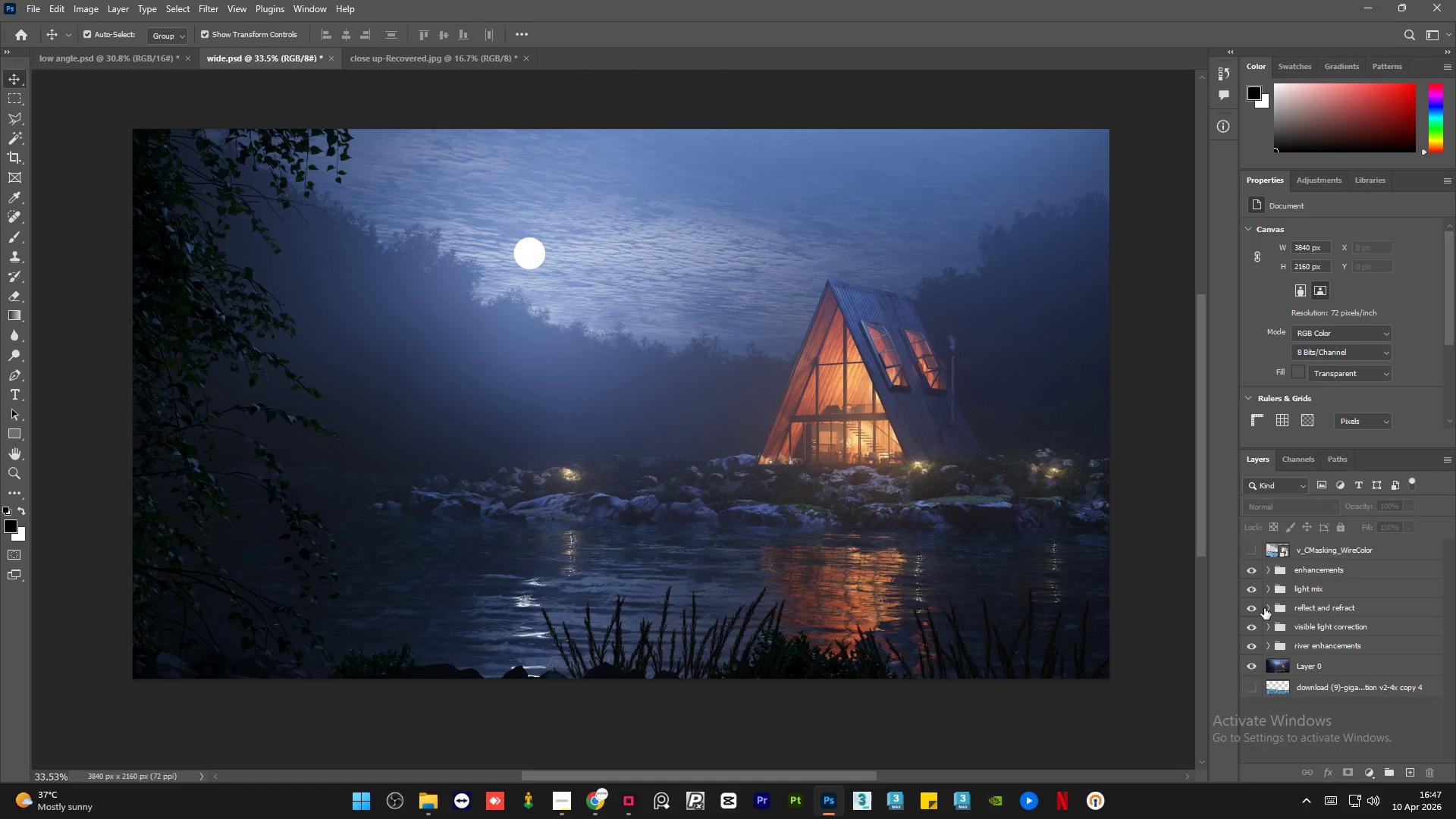 
left_click([1269, 609])
 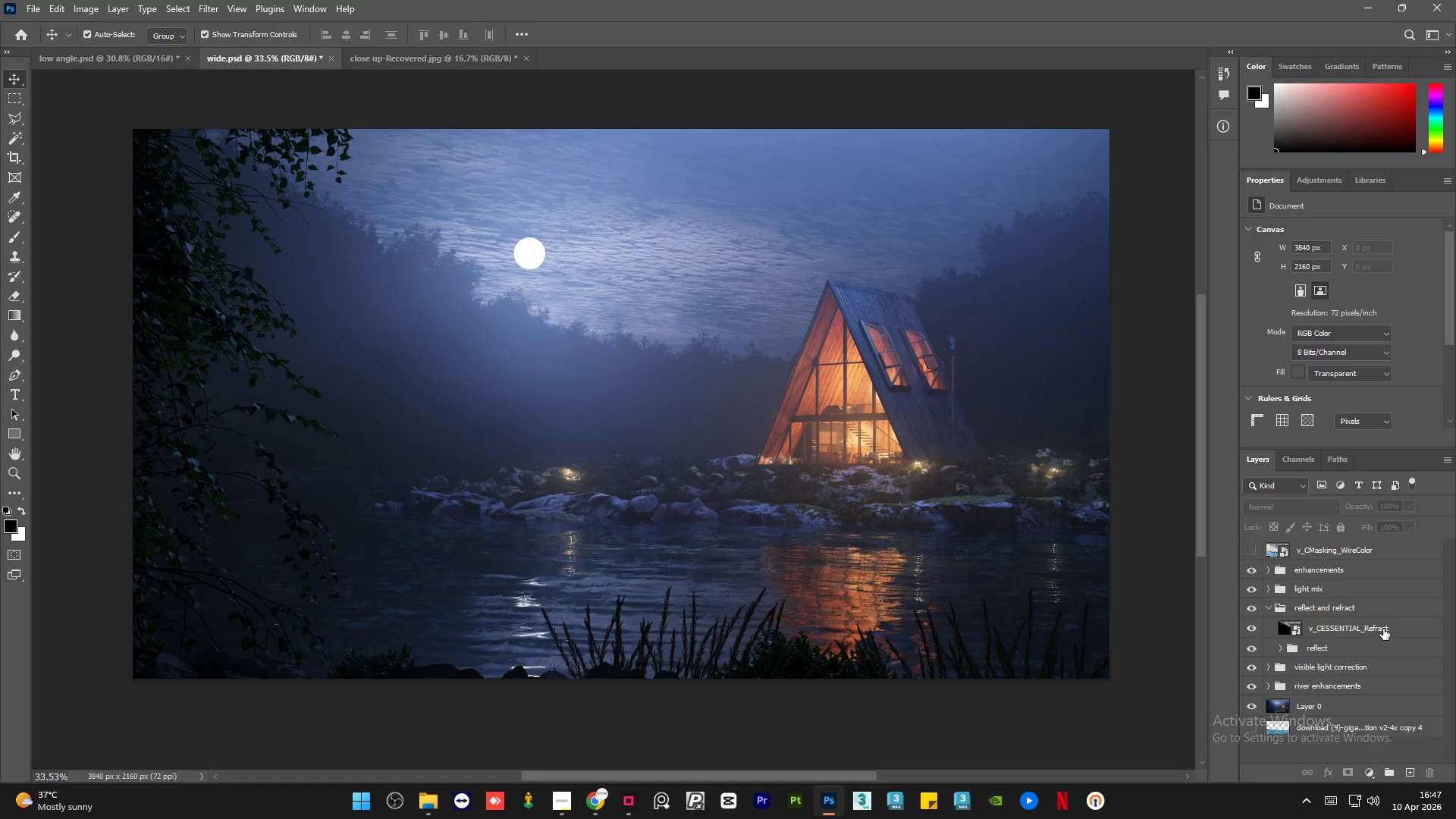 
left_click([1394, 629])
 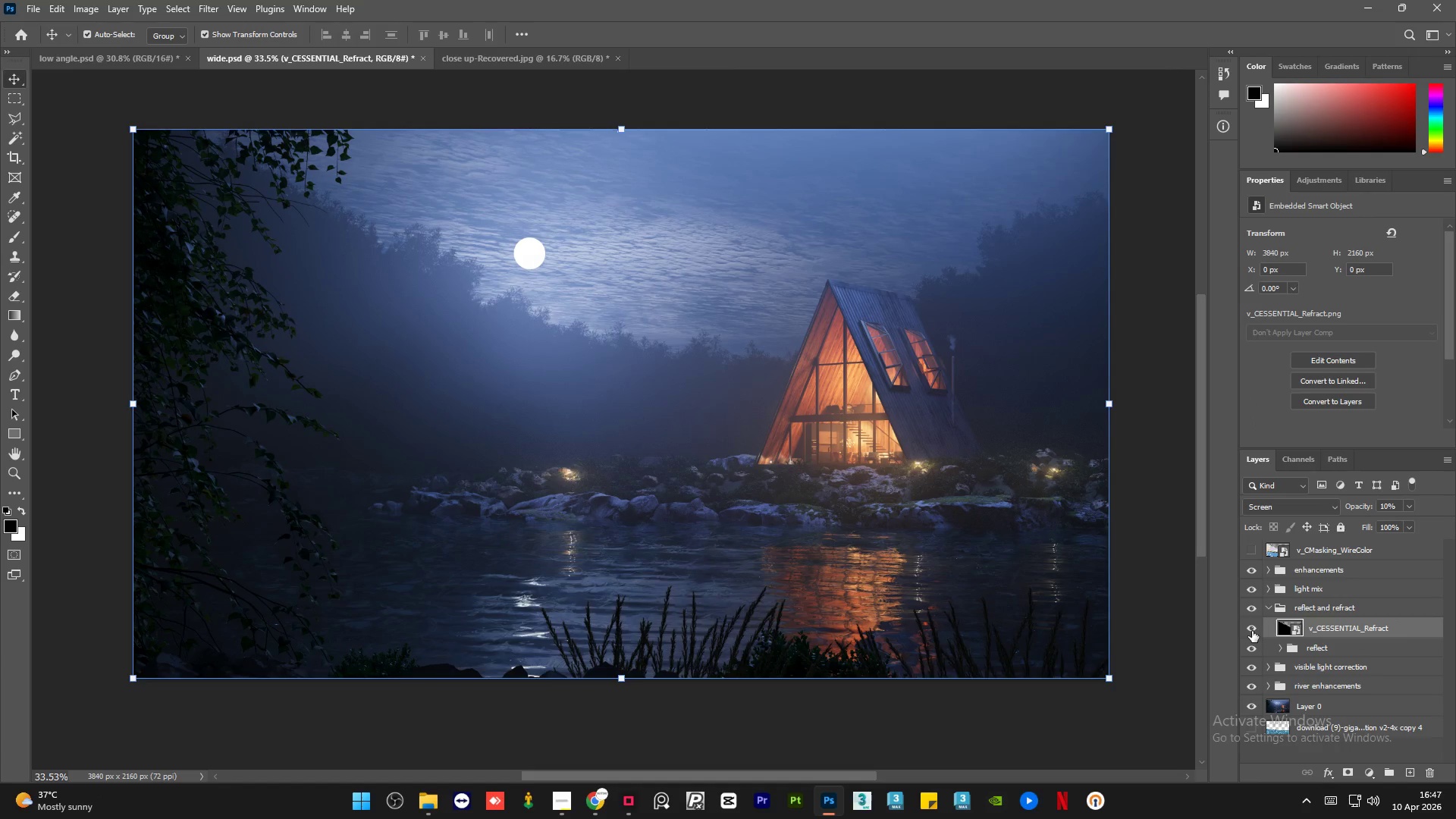 
left_click([1252, 631])
 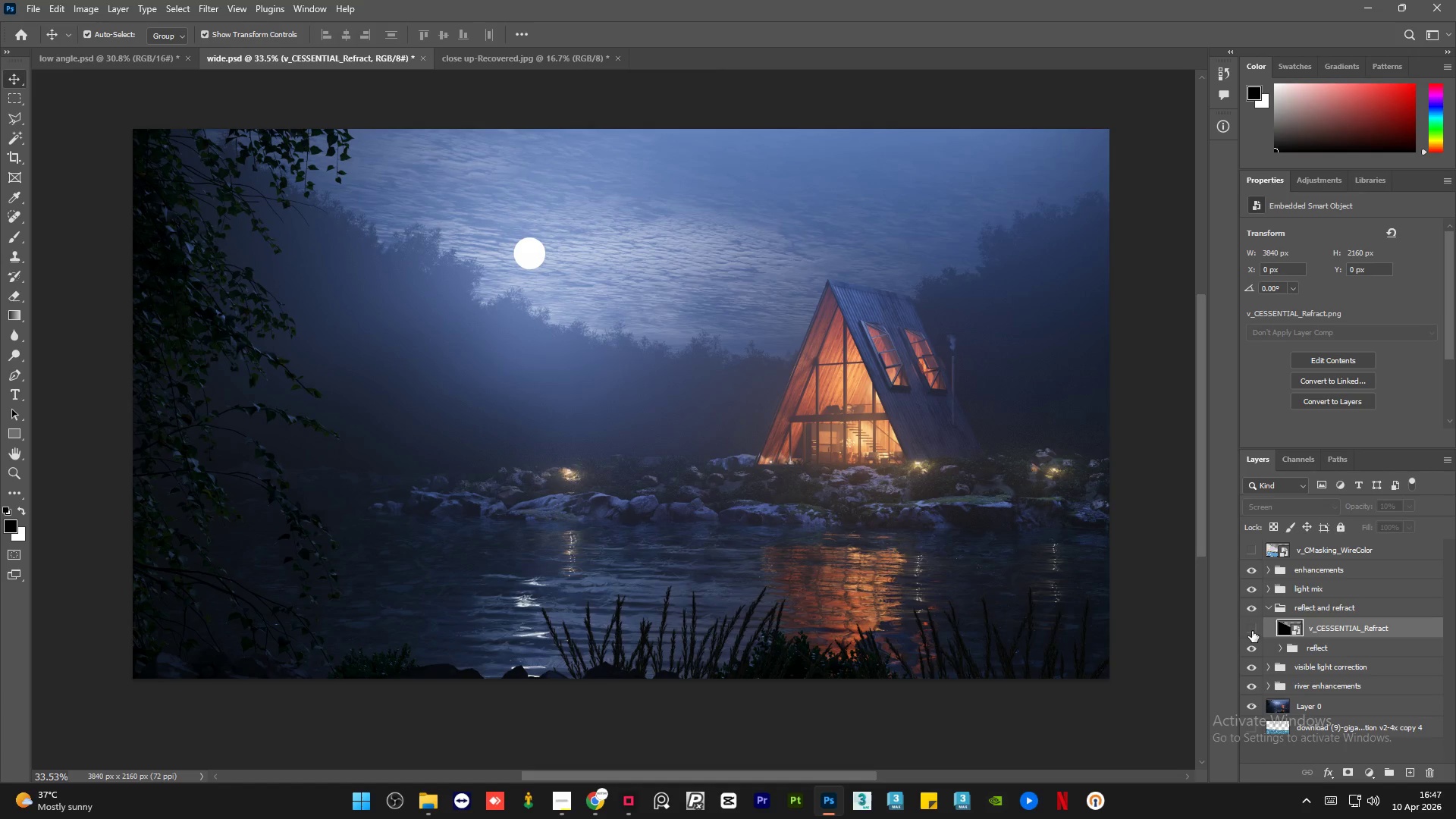 
left_click([1252, 631])
 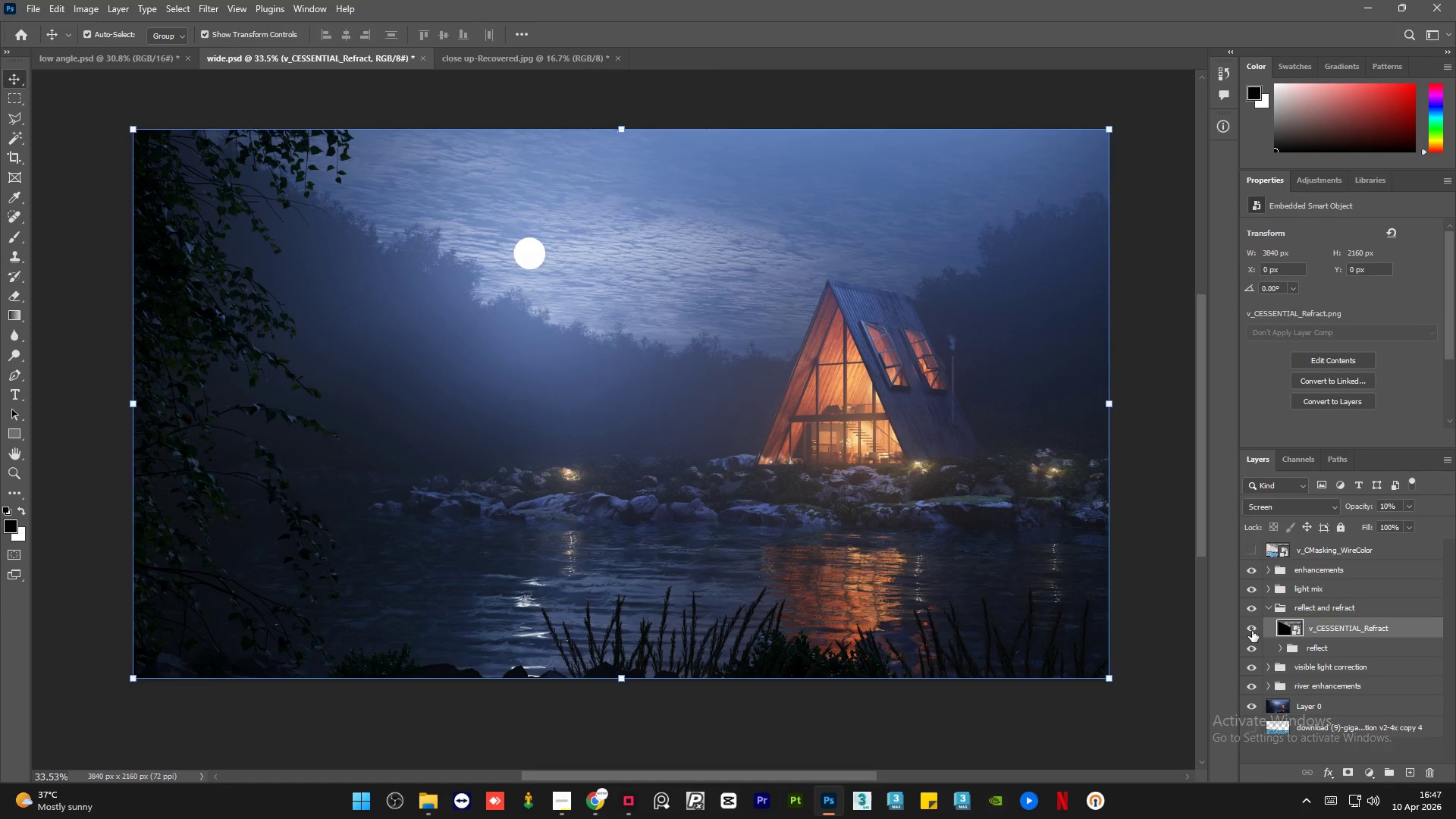 
left_click([1252, 631])
 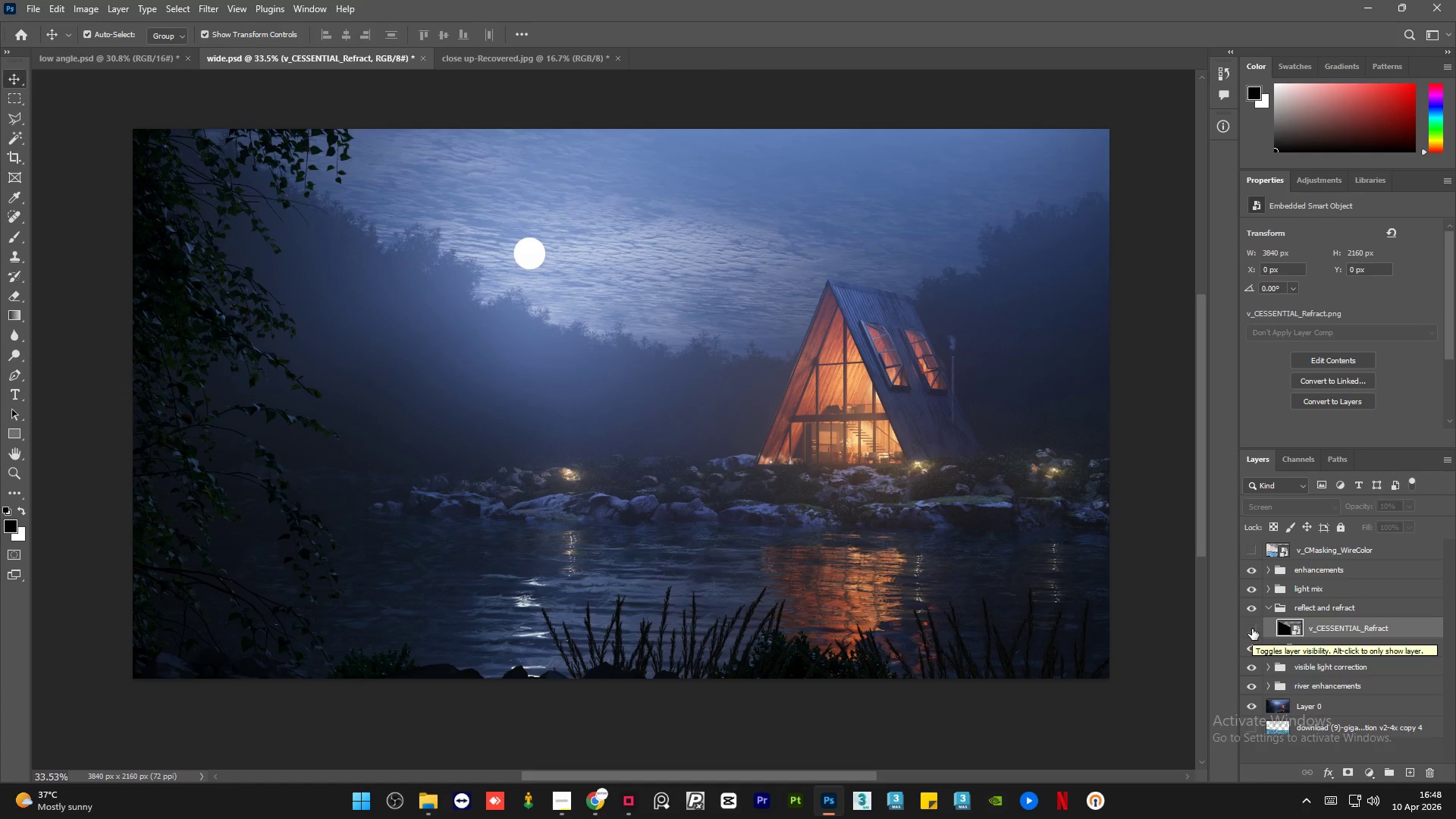 
left_click([1252, 629])
 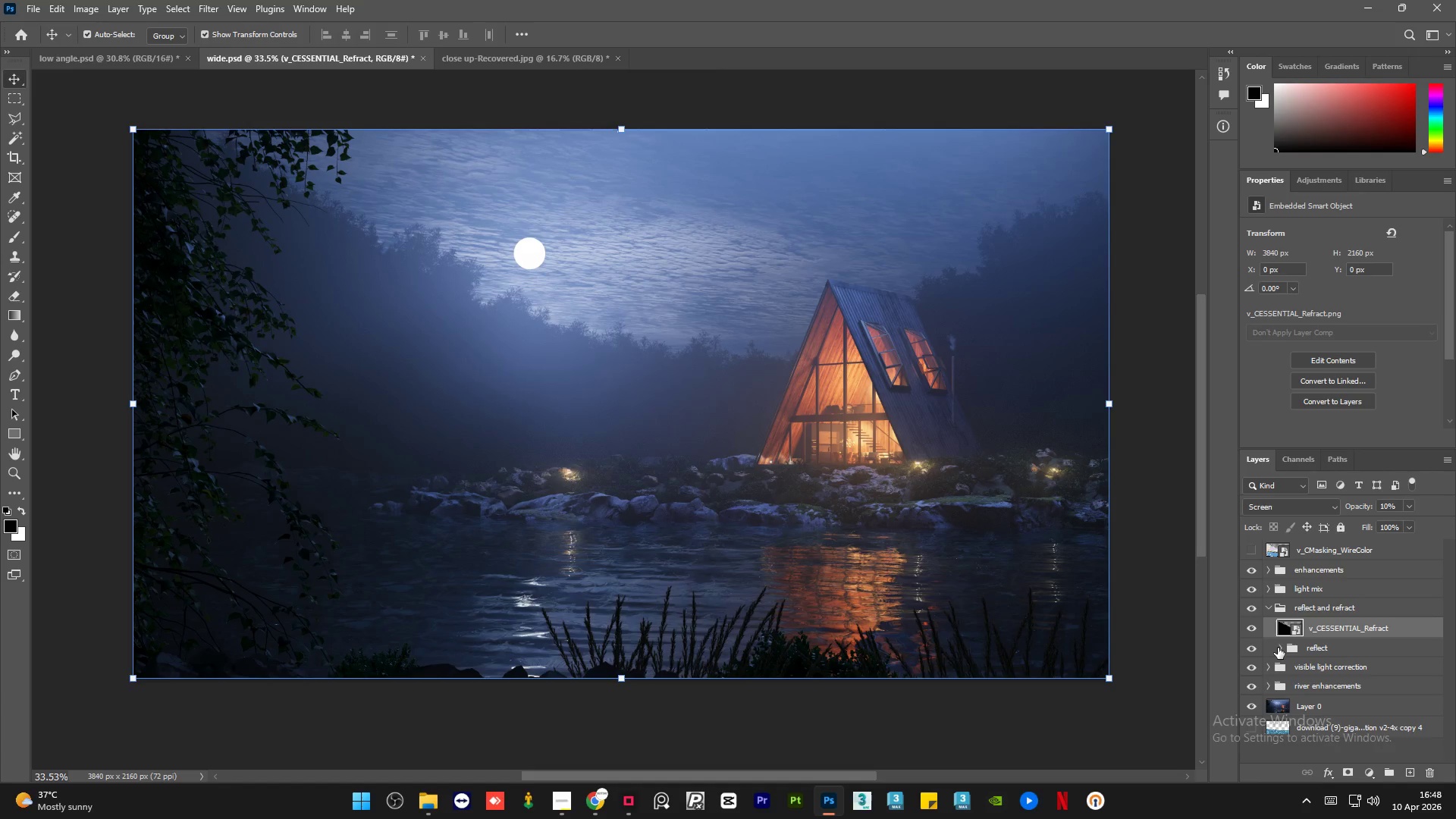 
left_click([1279, 646])
 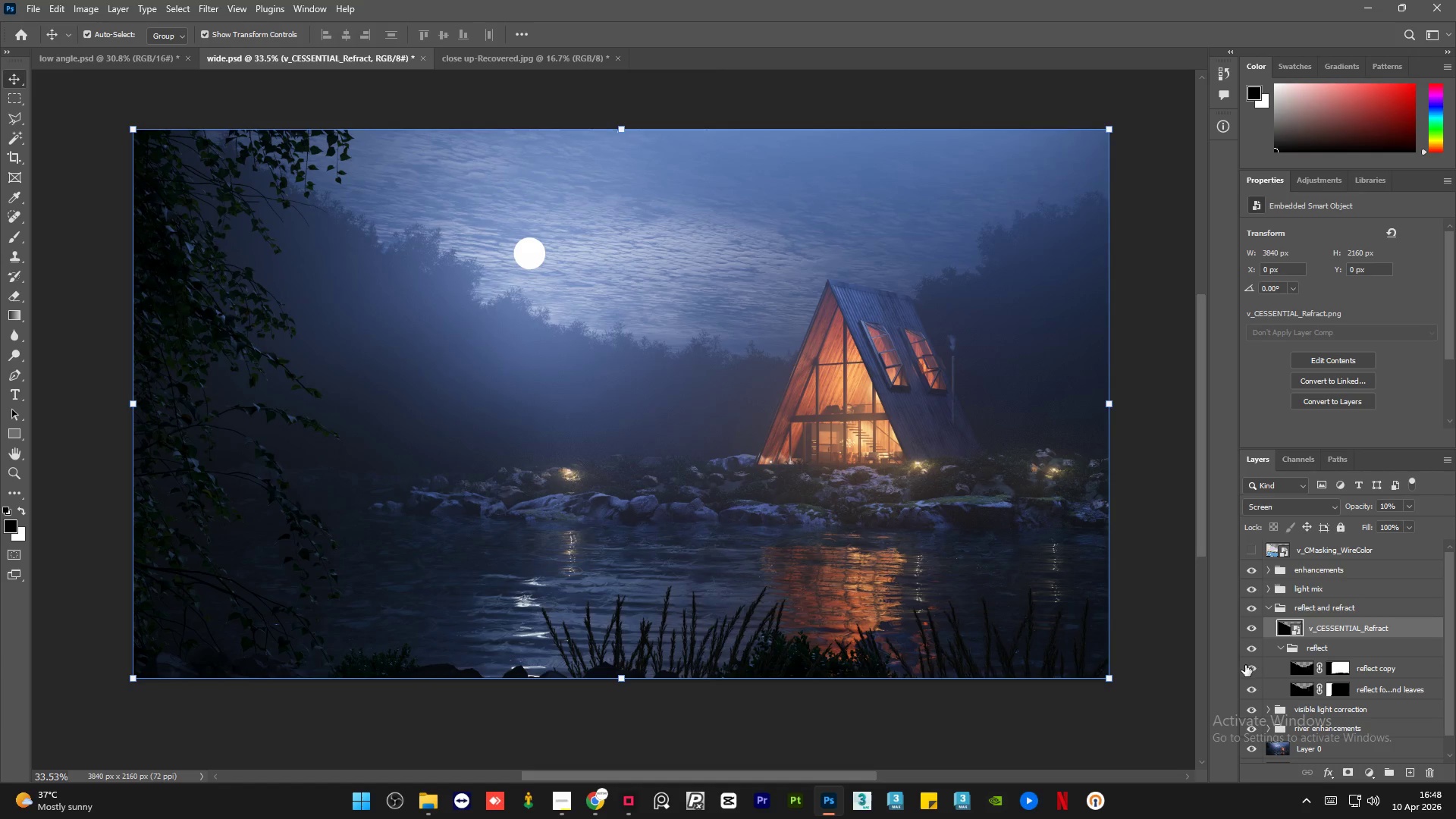 
left_click([1245, 665])
 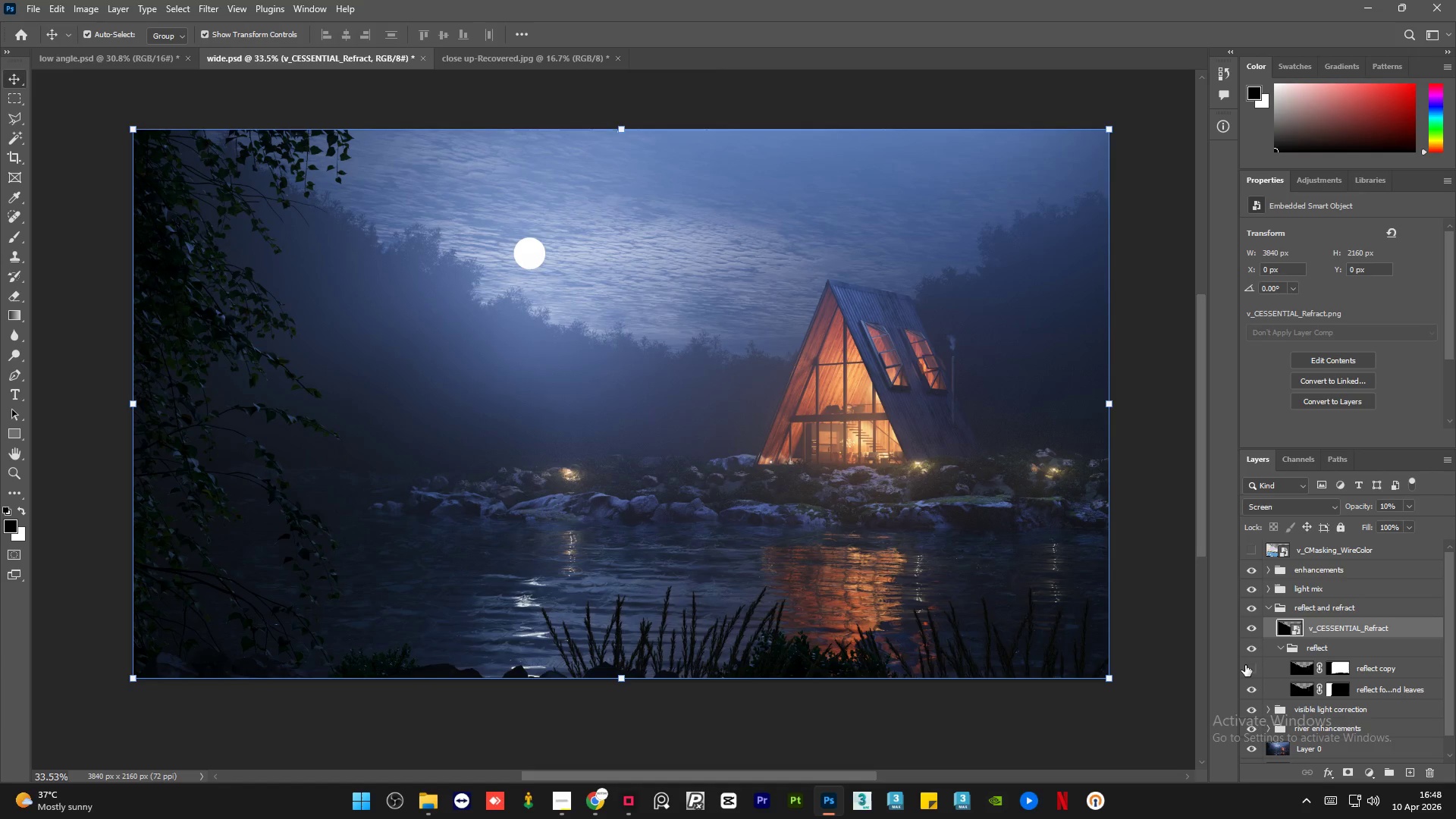 
left_click([1245, 665])
 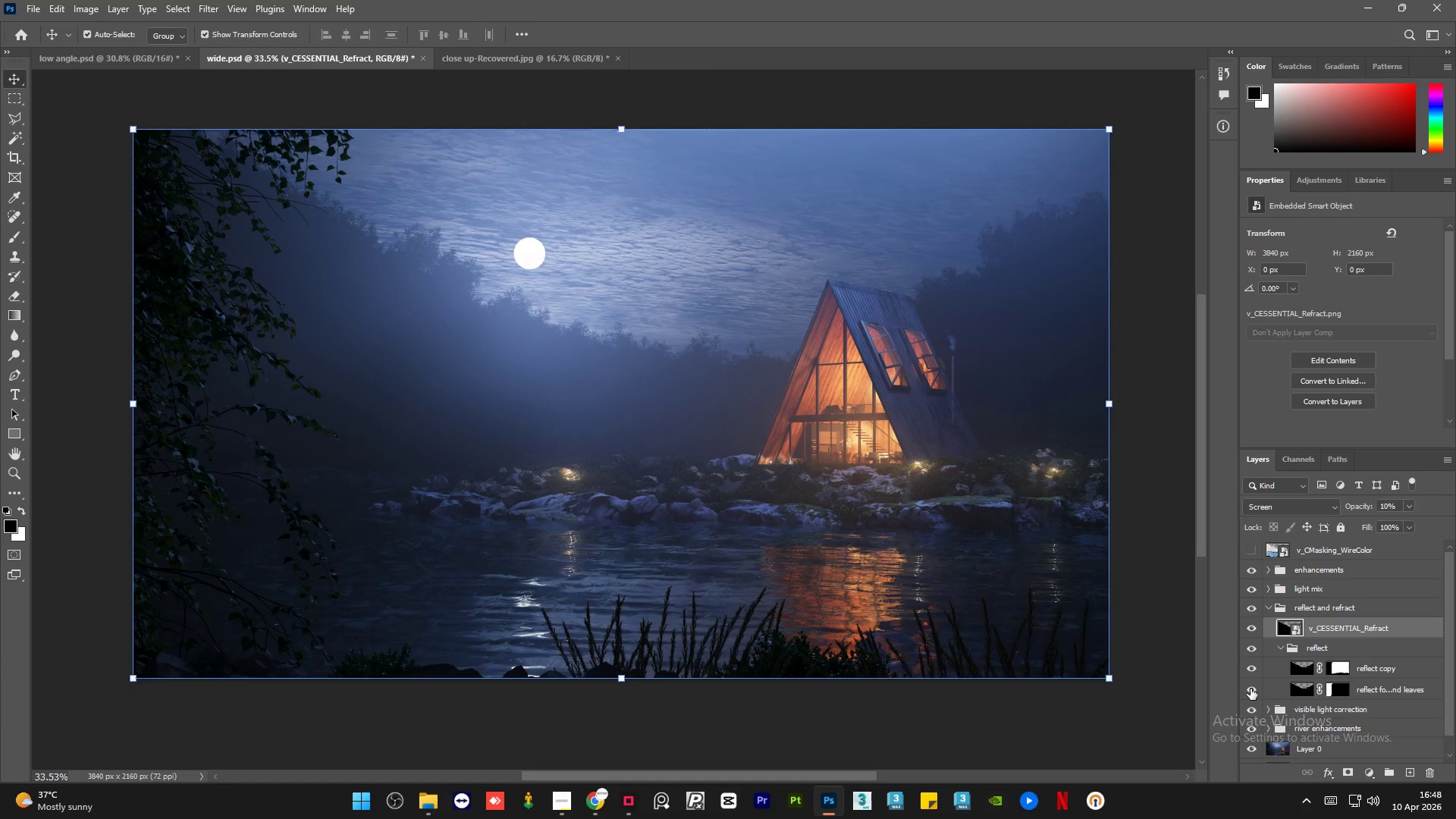 
left_click([1250, 689])
 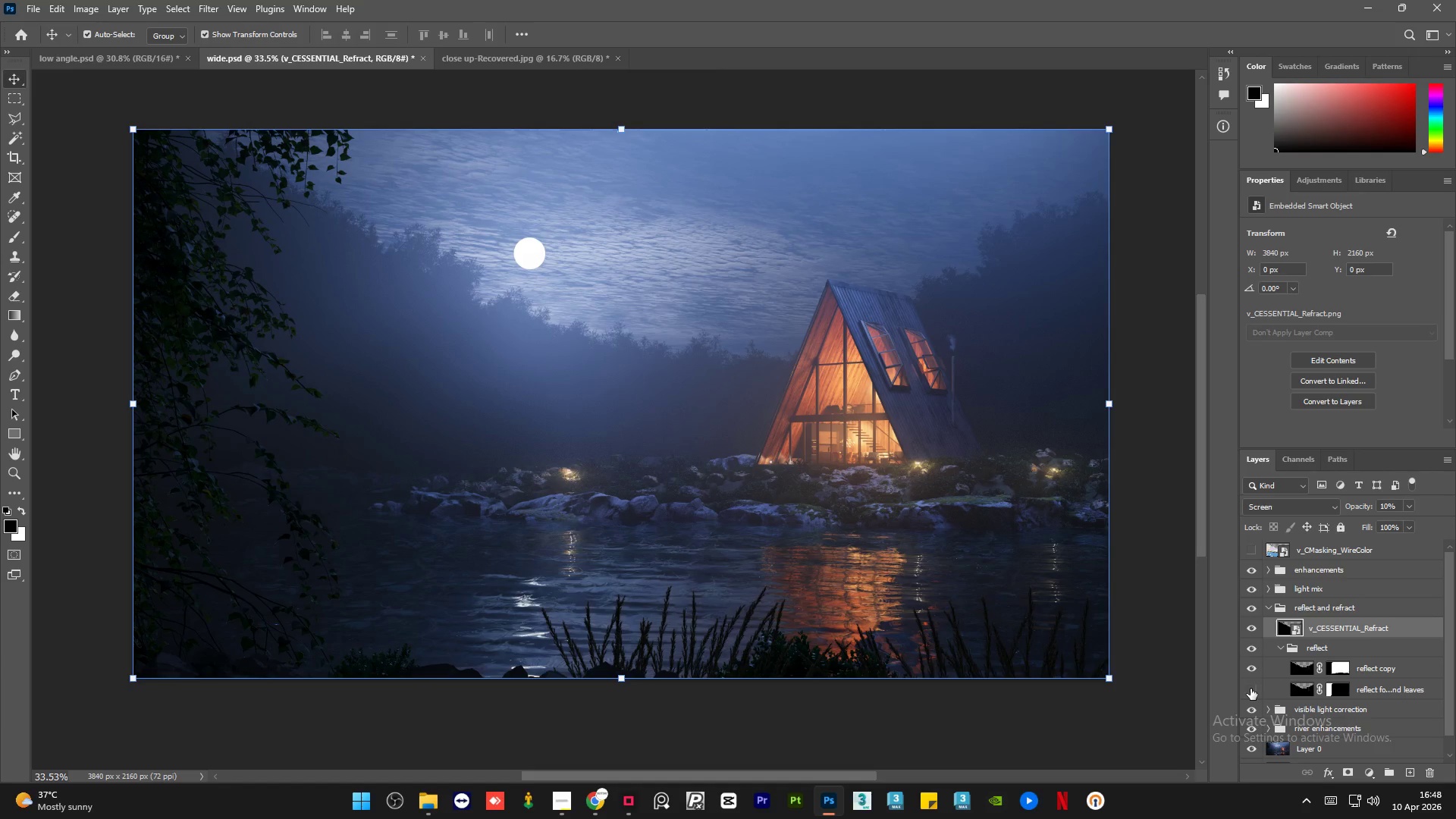 
left_click([1250, 689])
 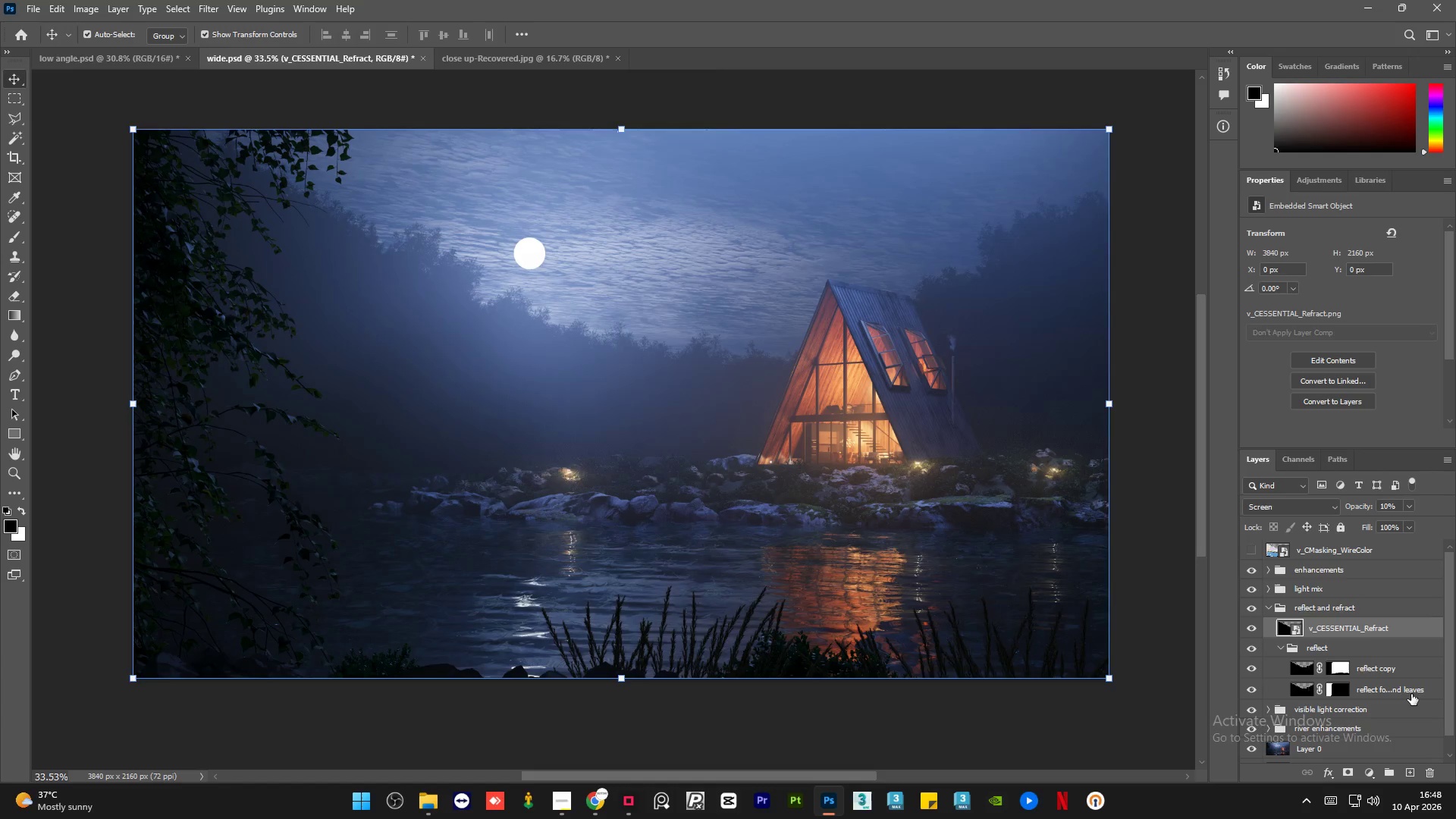 
left_click([1416, 692])
 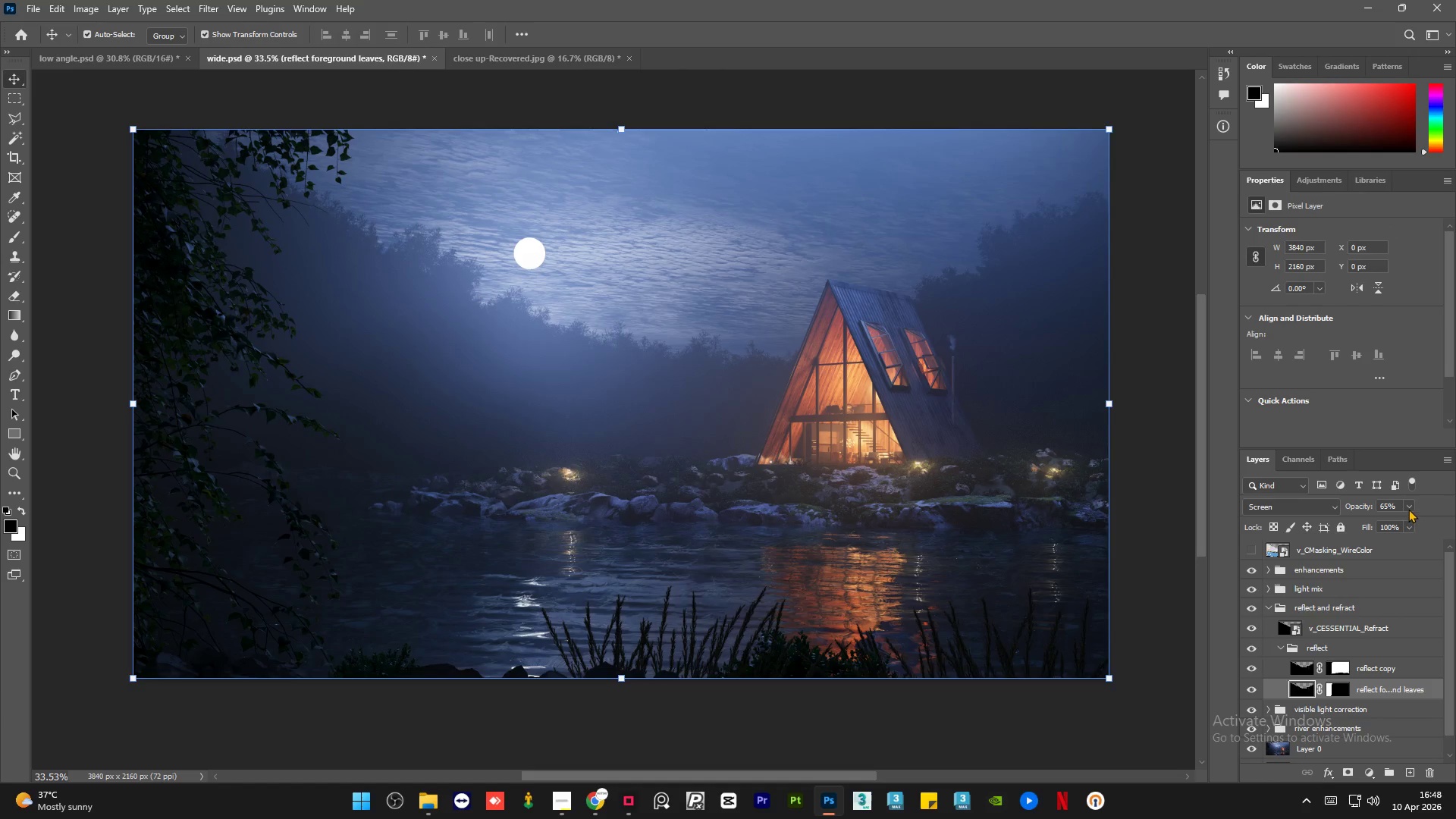 
left_click([1408, 509])
 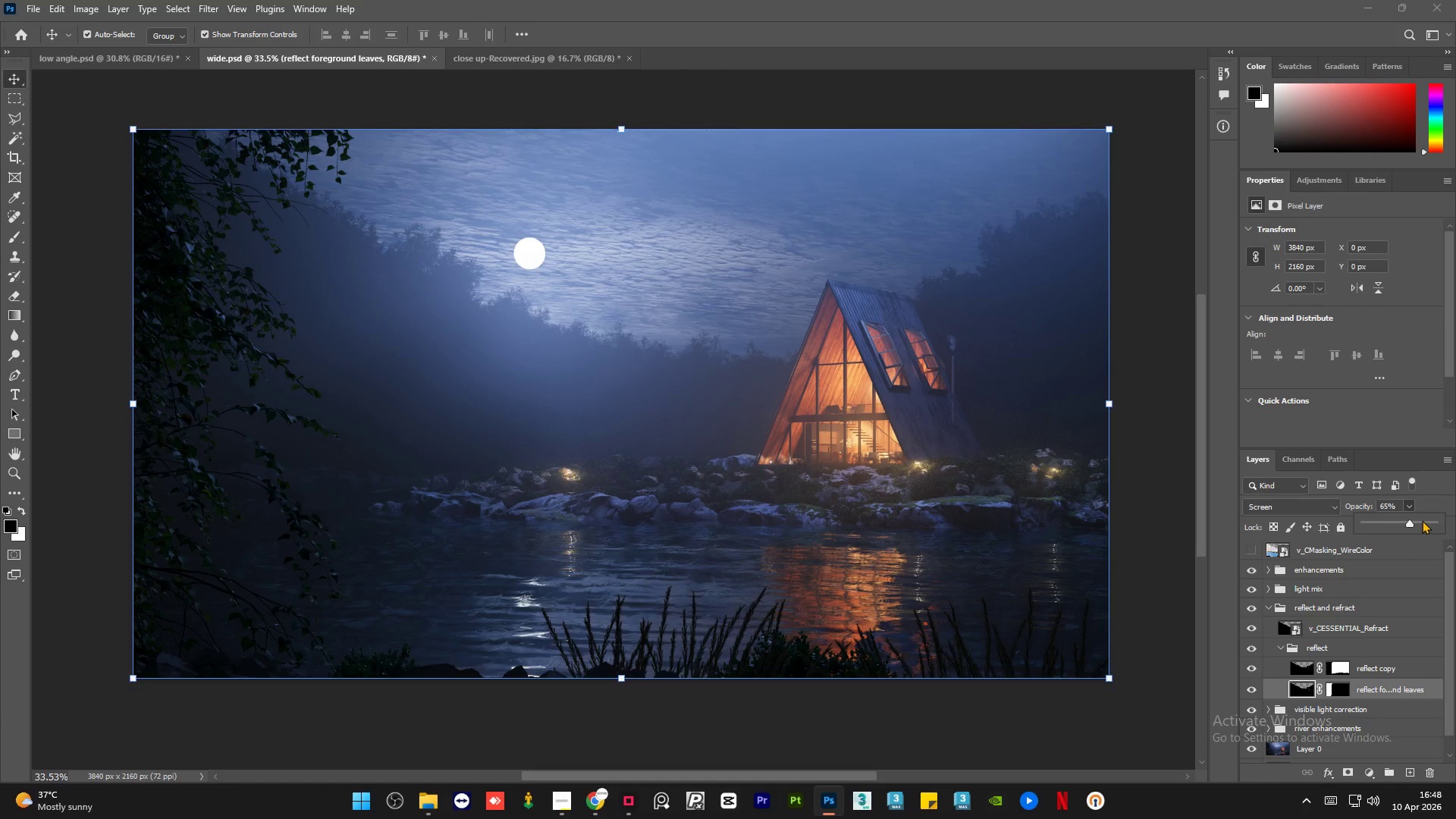 
left_click([1422, 520])
 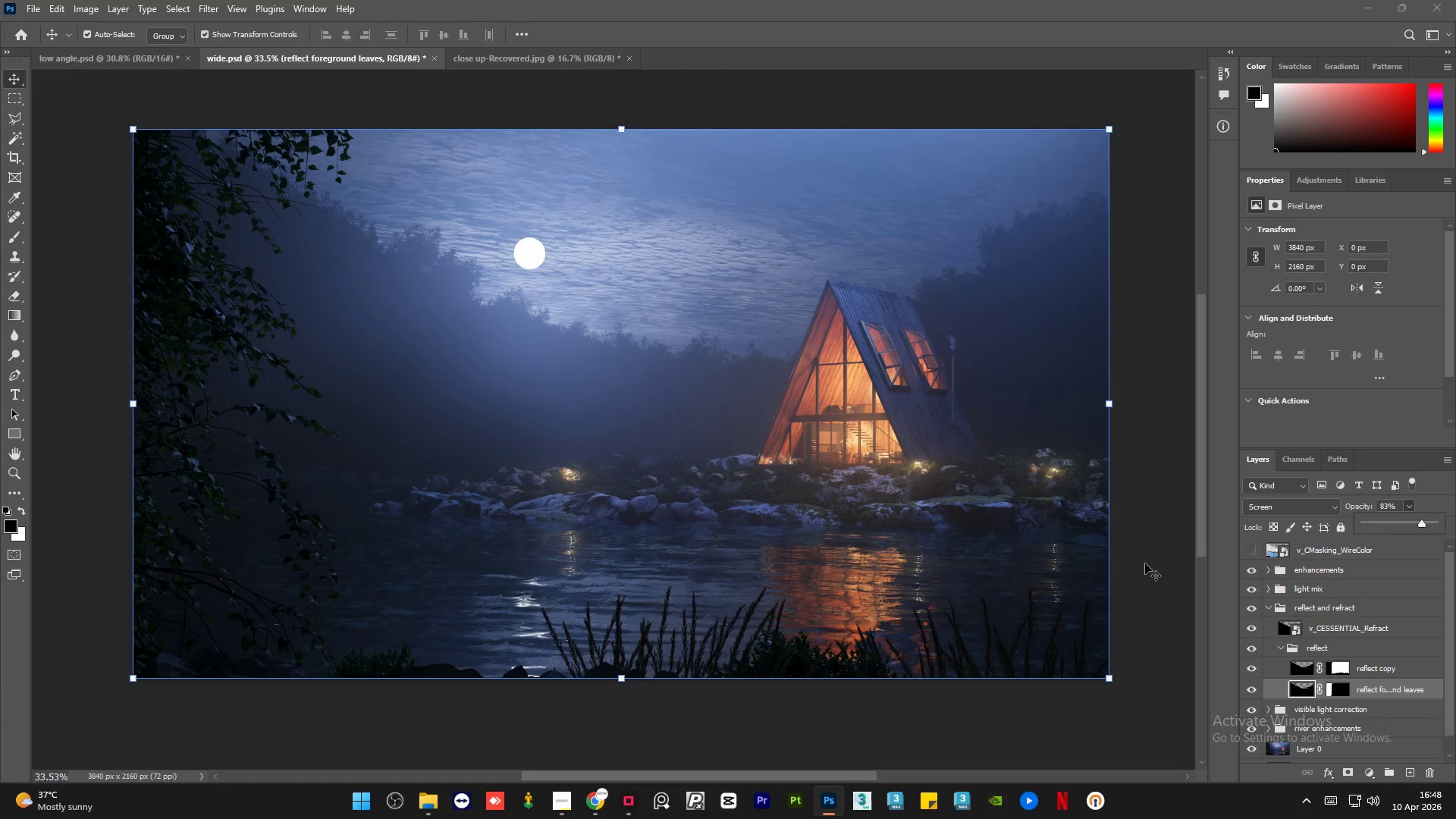 
left_click([1150, 562])
 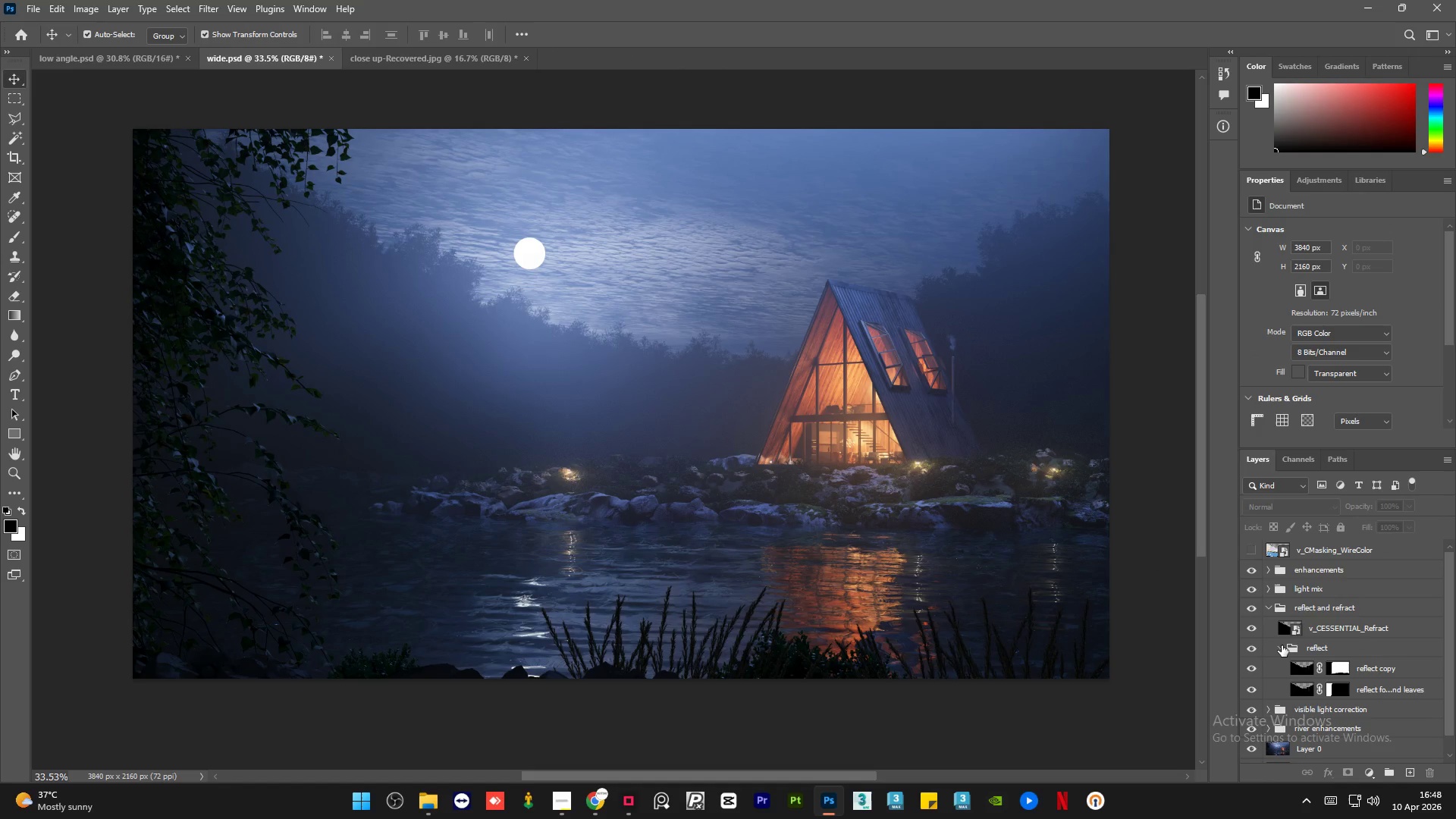 
left_click([1281, 647])
 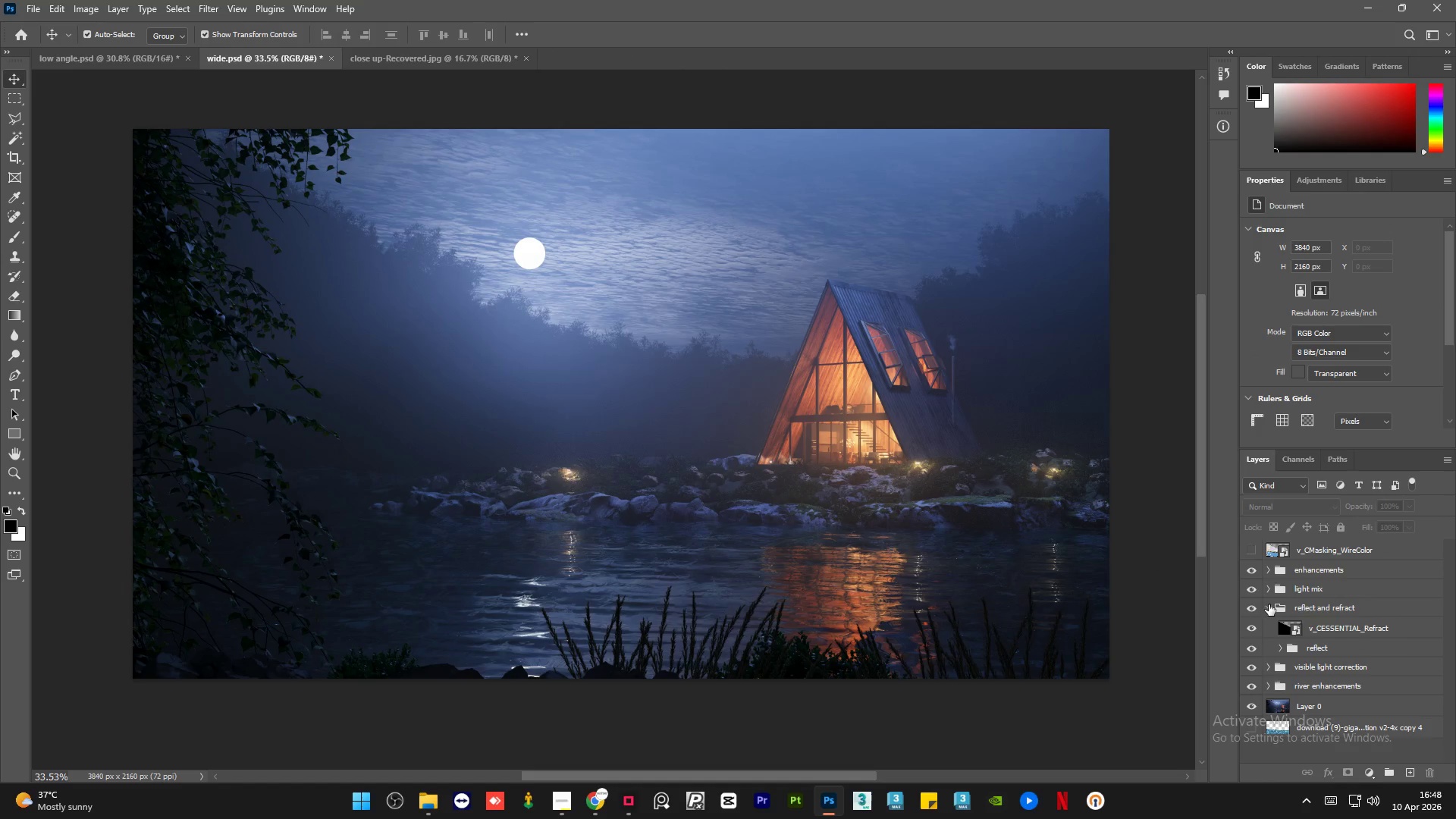 
left_click([1268, 604])
 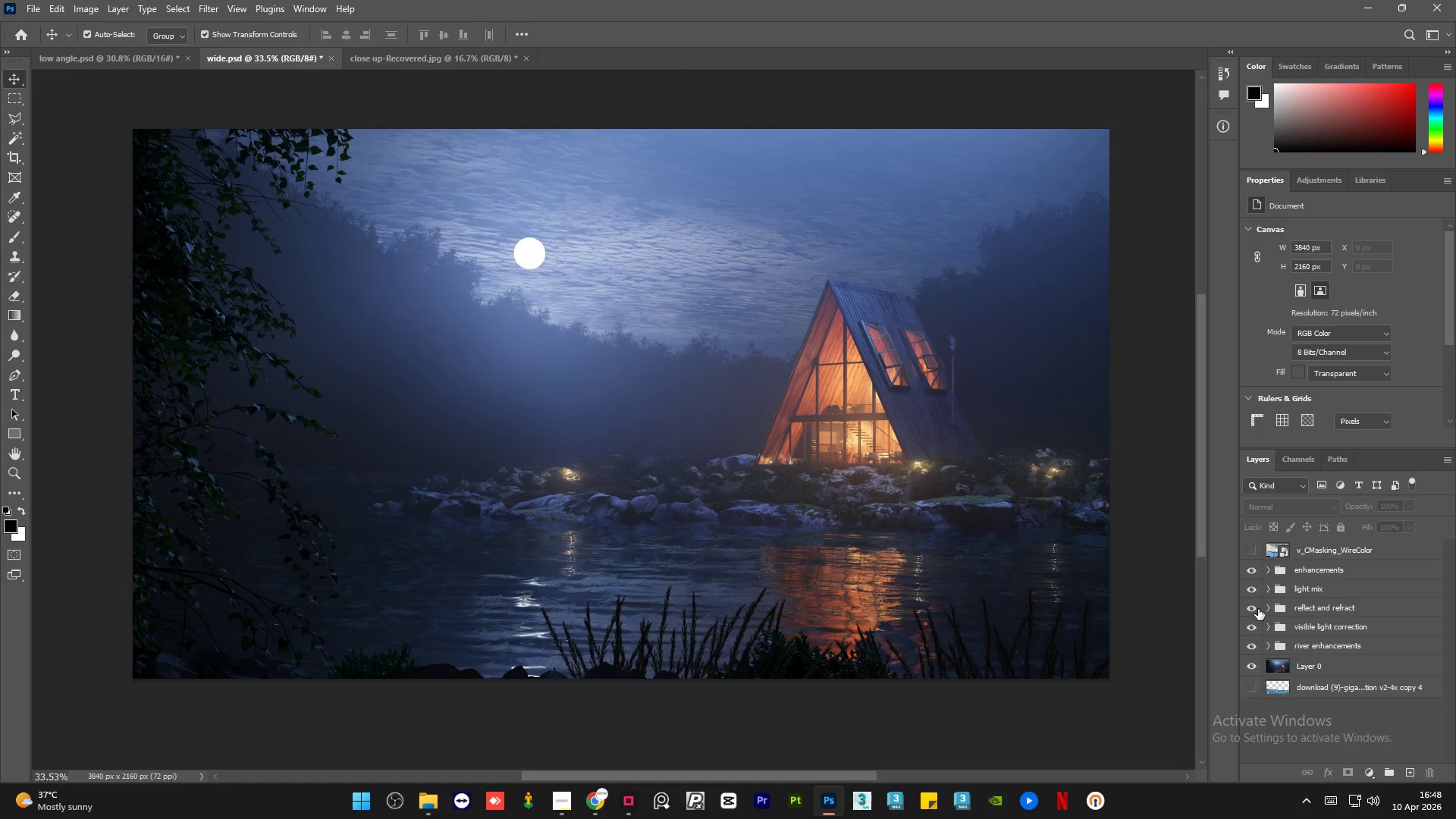 
left_click([1254, 607])
 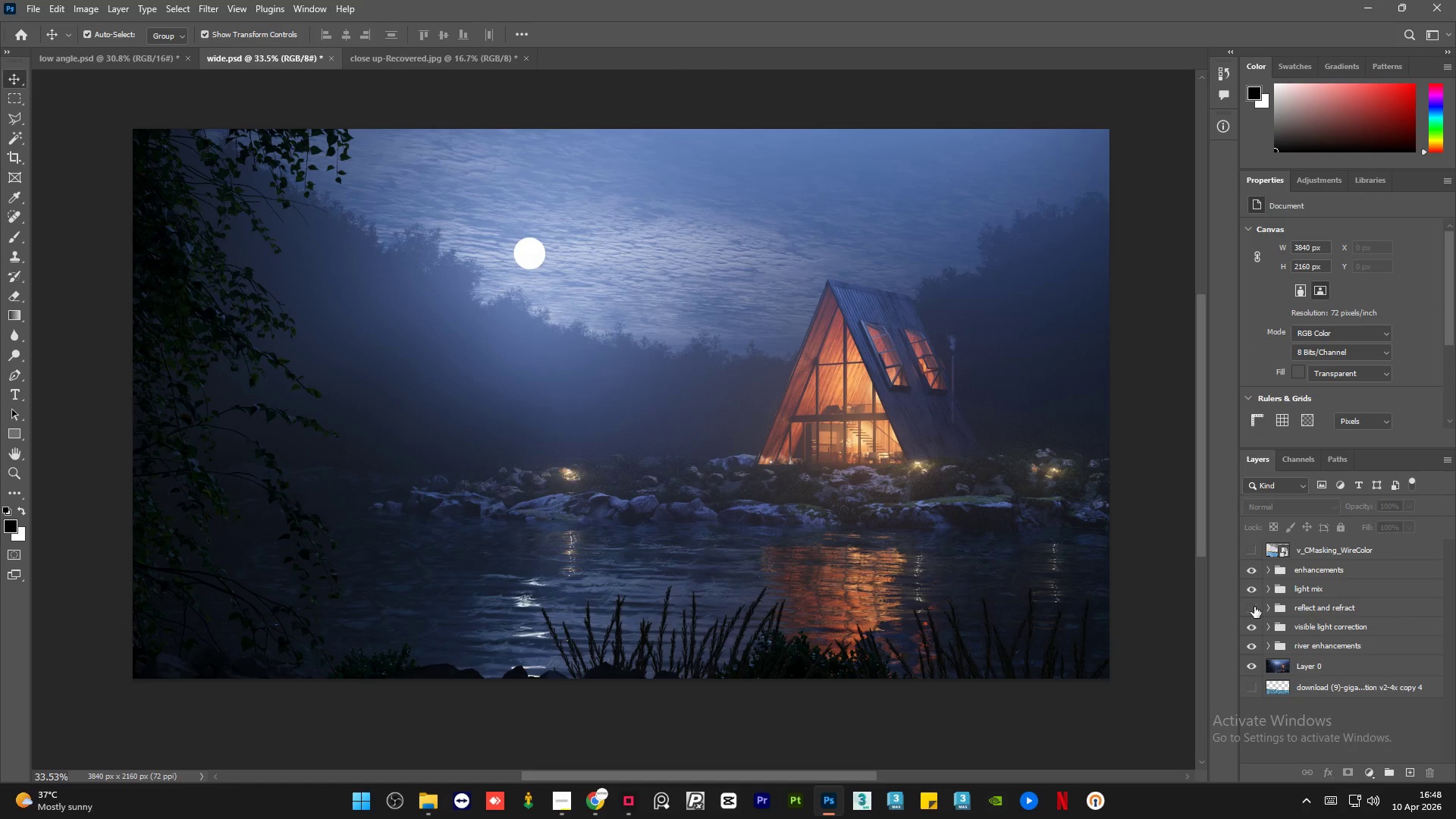 
left_click([1254, 607])
 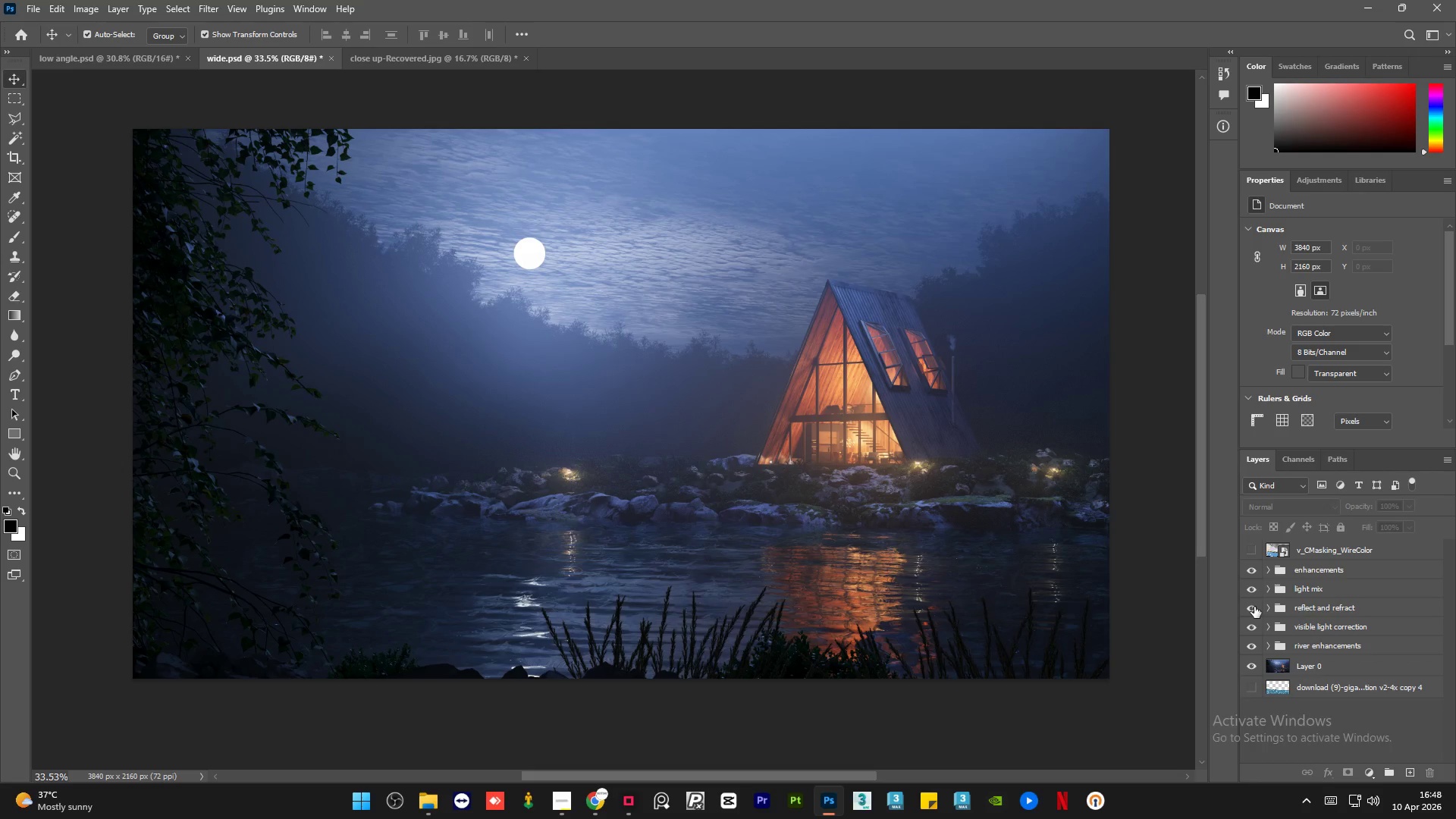 
left_click([1254, 607])
 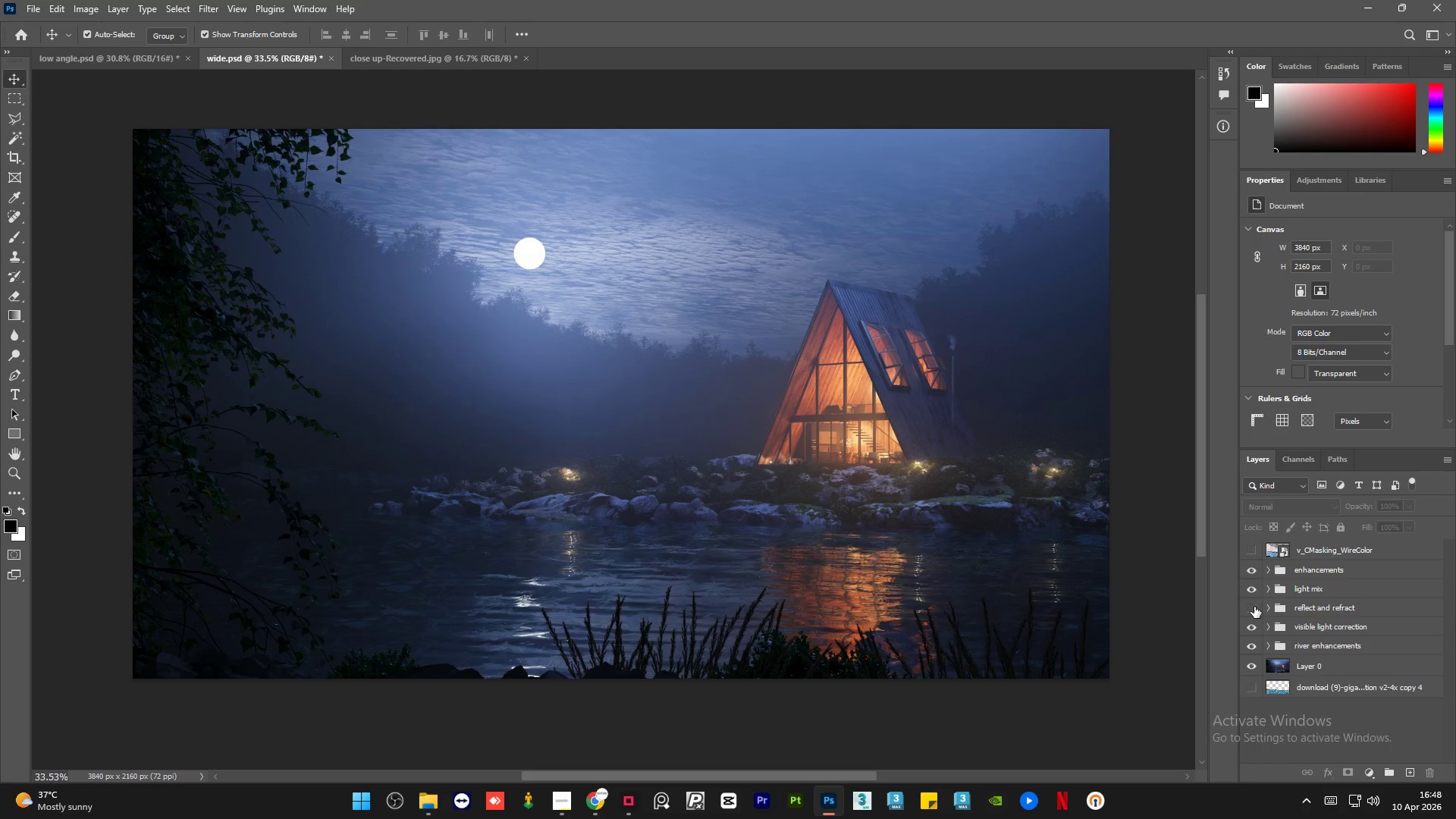 
left_click([1254, 607])
 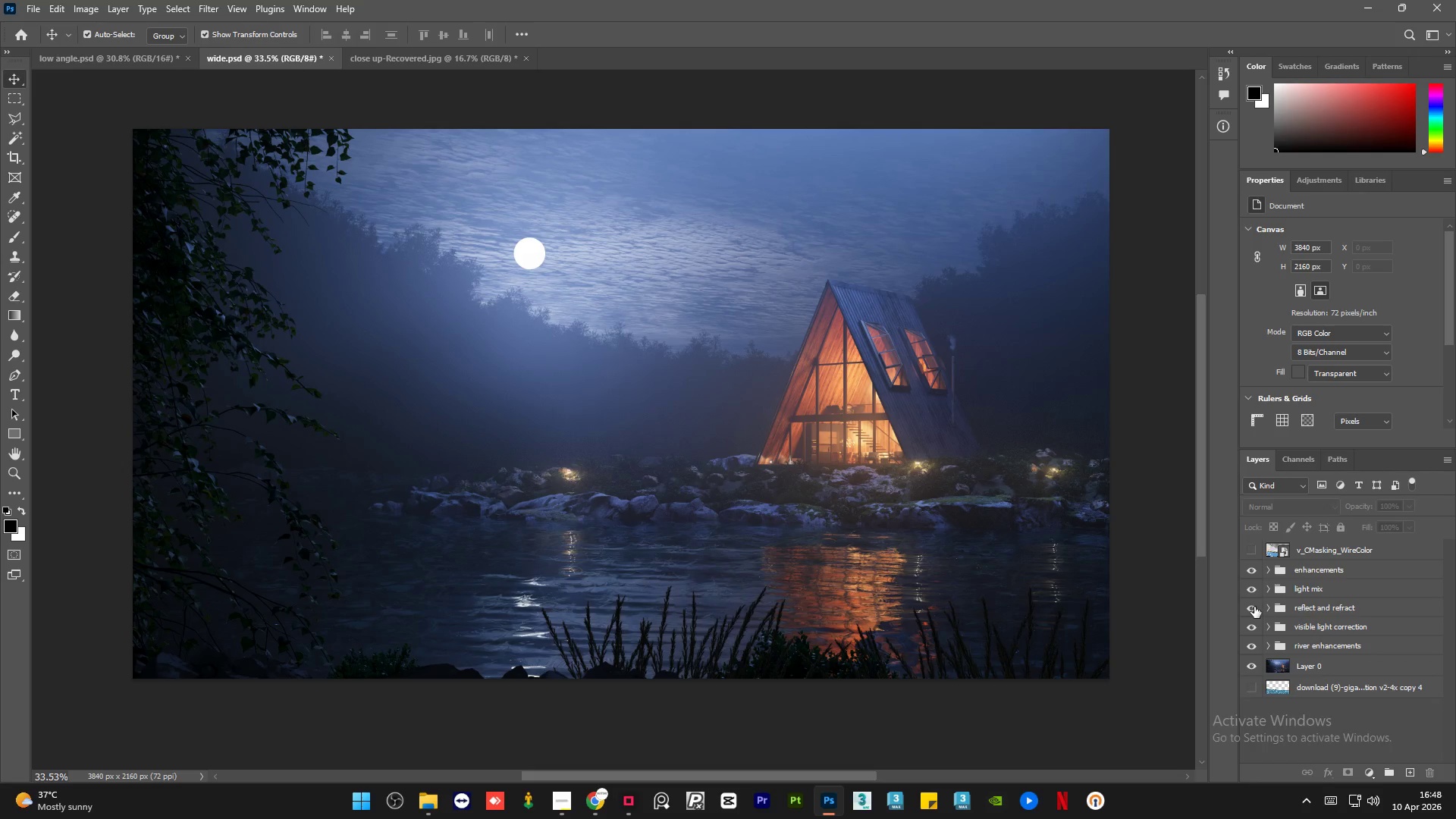 
left_click([1254, 607])
 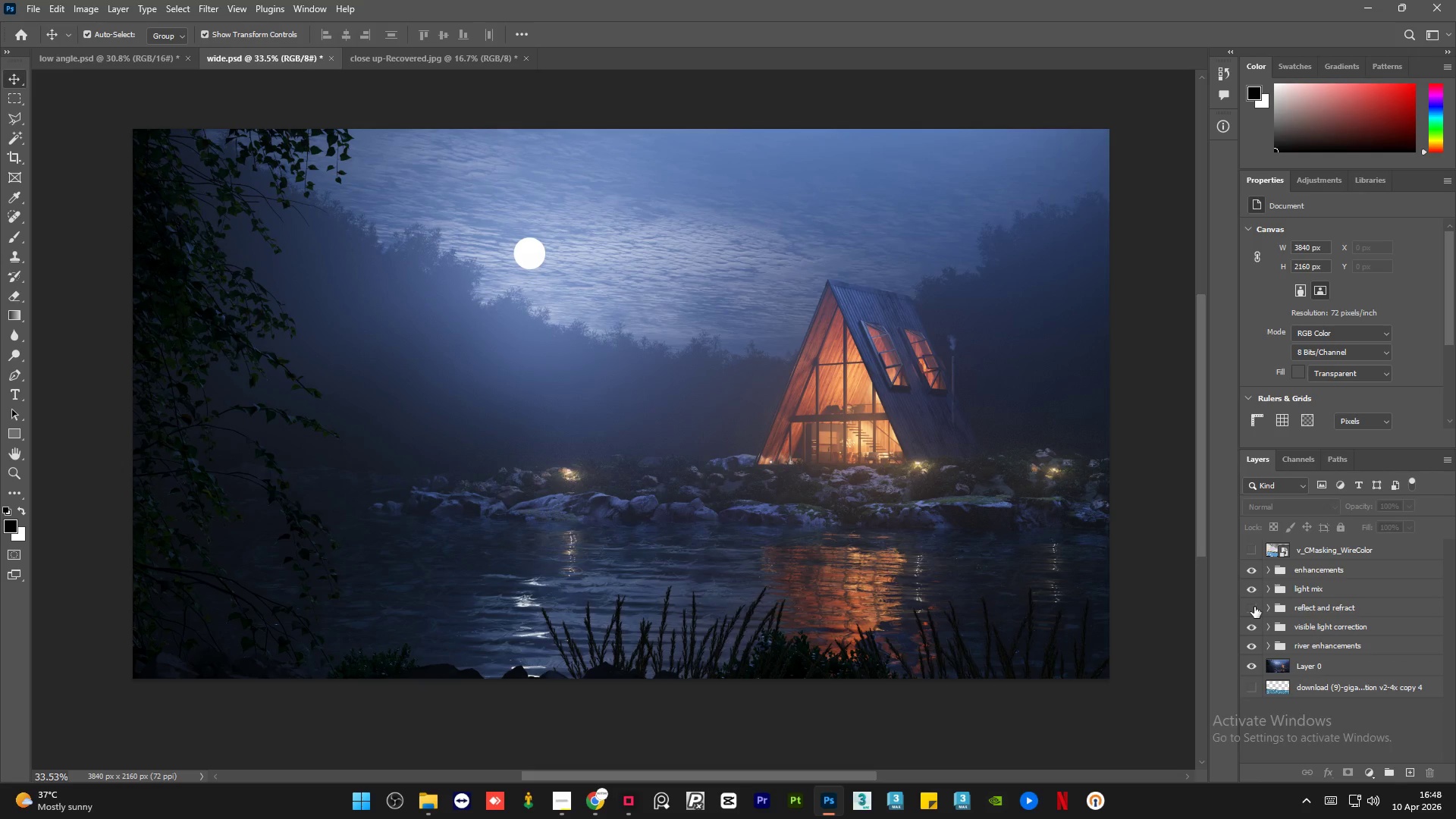 
left_click([1254, 607])
 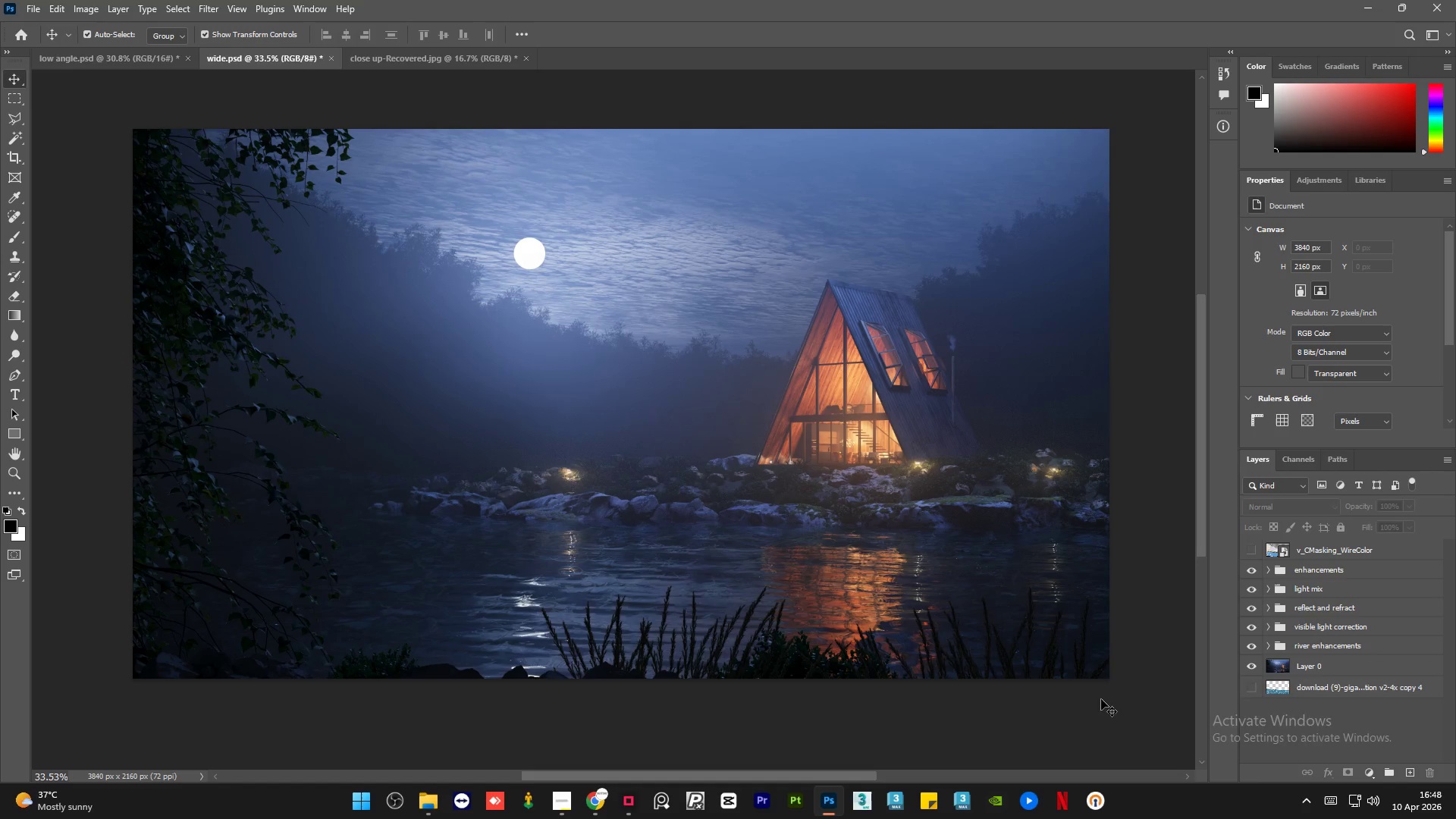 
wait(11.08)
 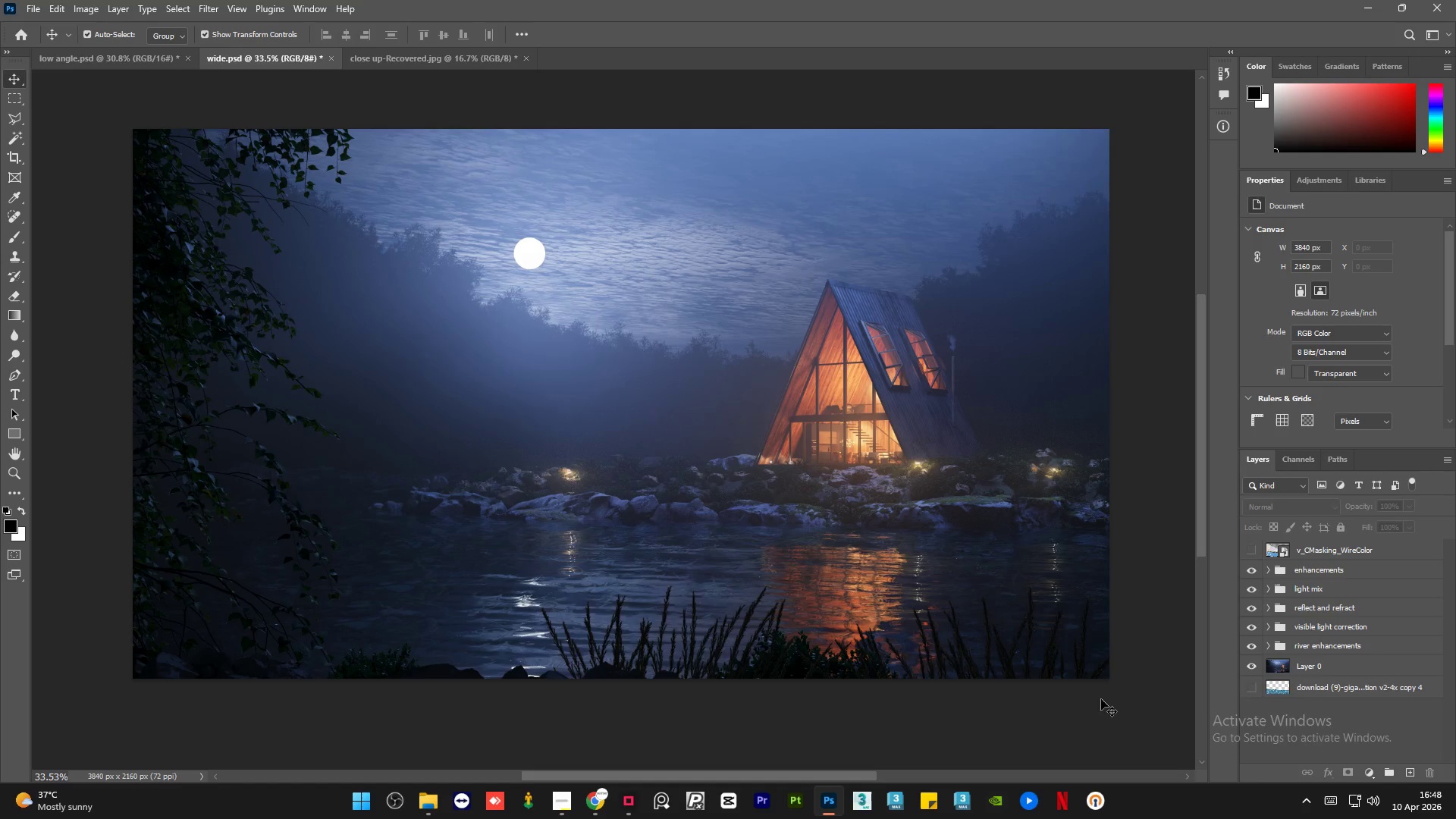 
left_click([1367, 577])
 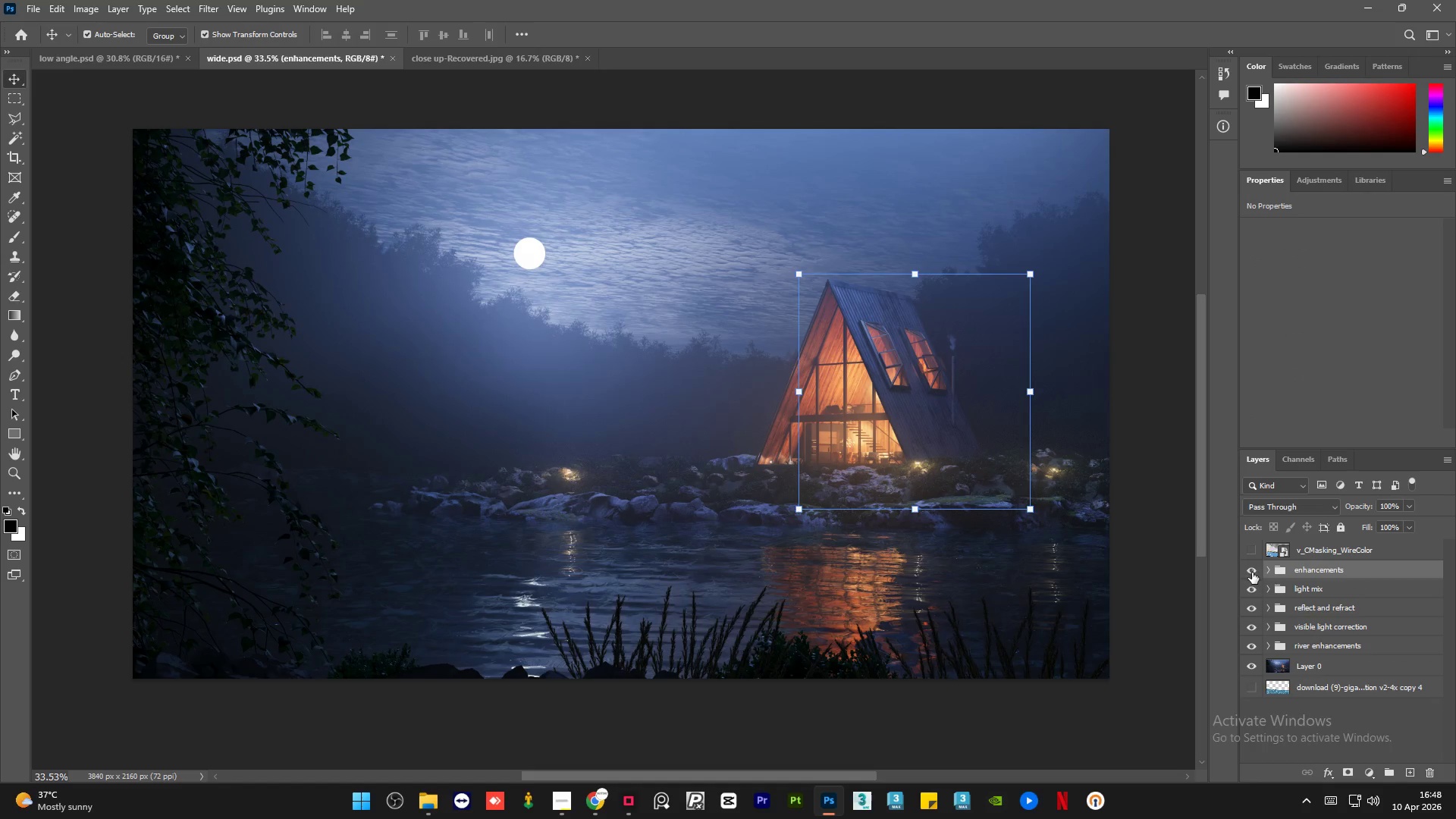 
left_click([1254, 573])
 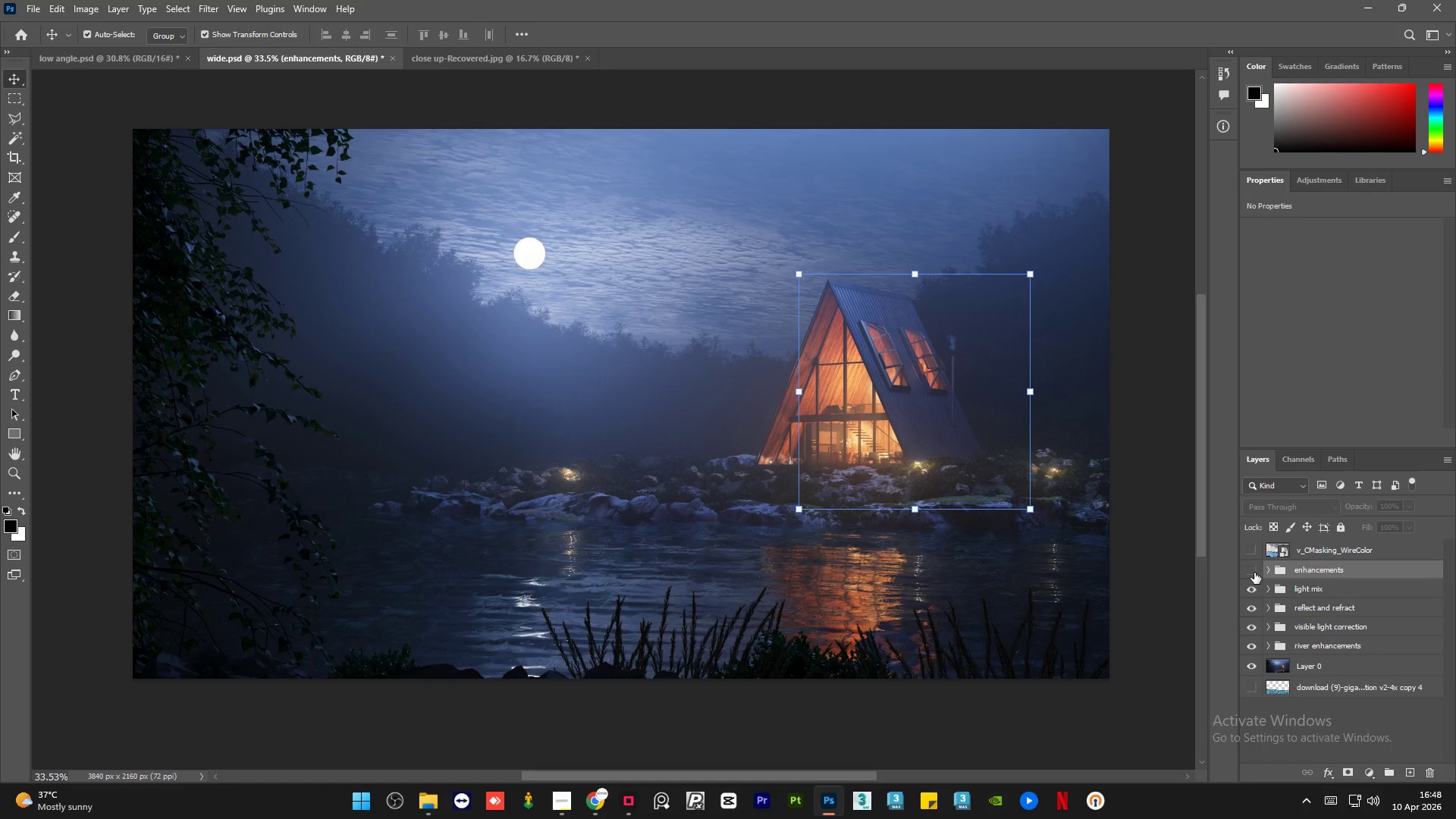 
left_click([1254, 573])
 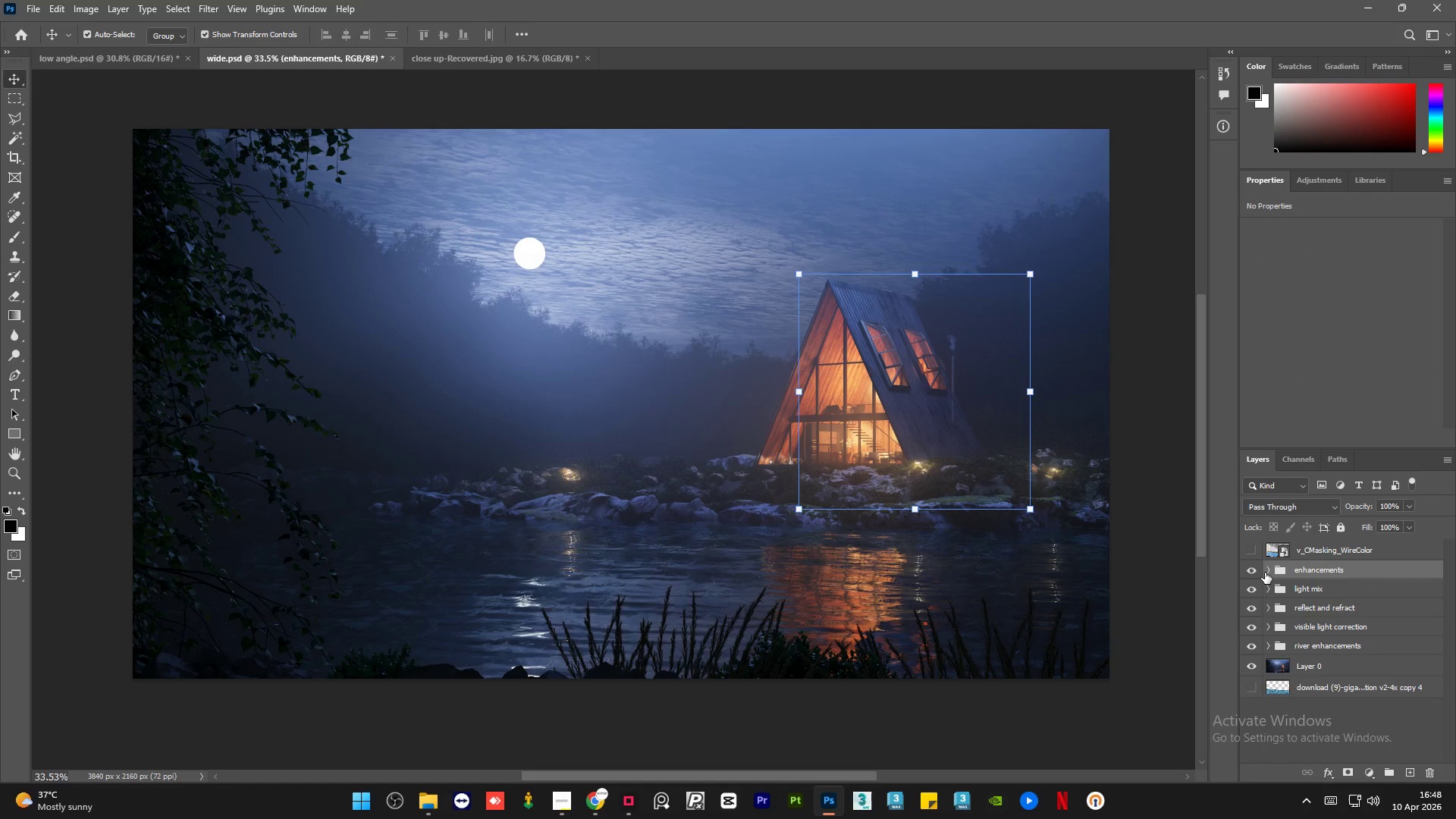 
left_click([1265, 573])
 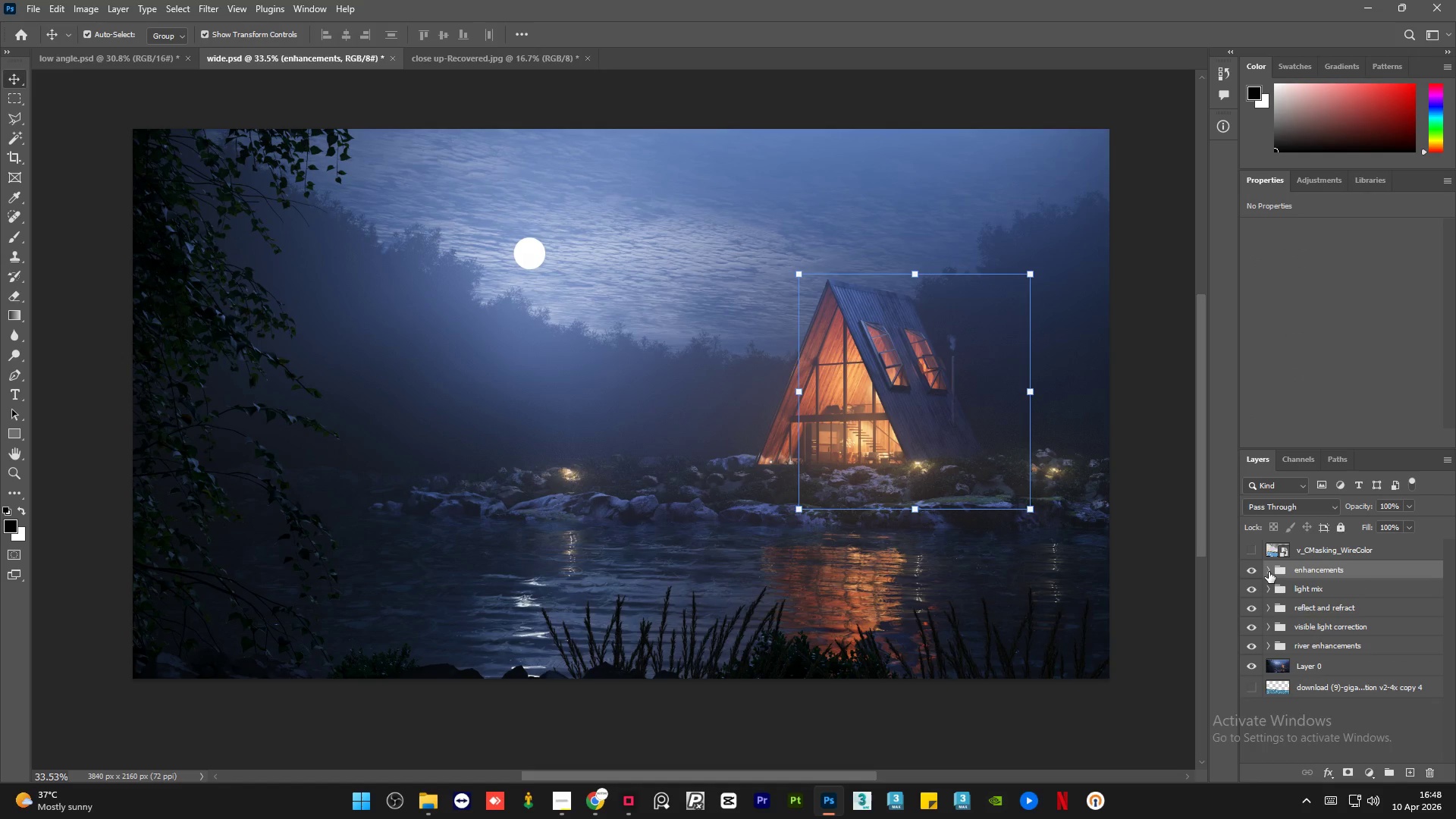 
left_click([1269, 572])
 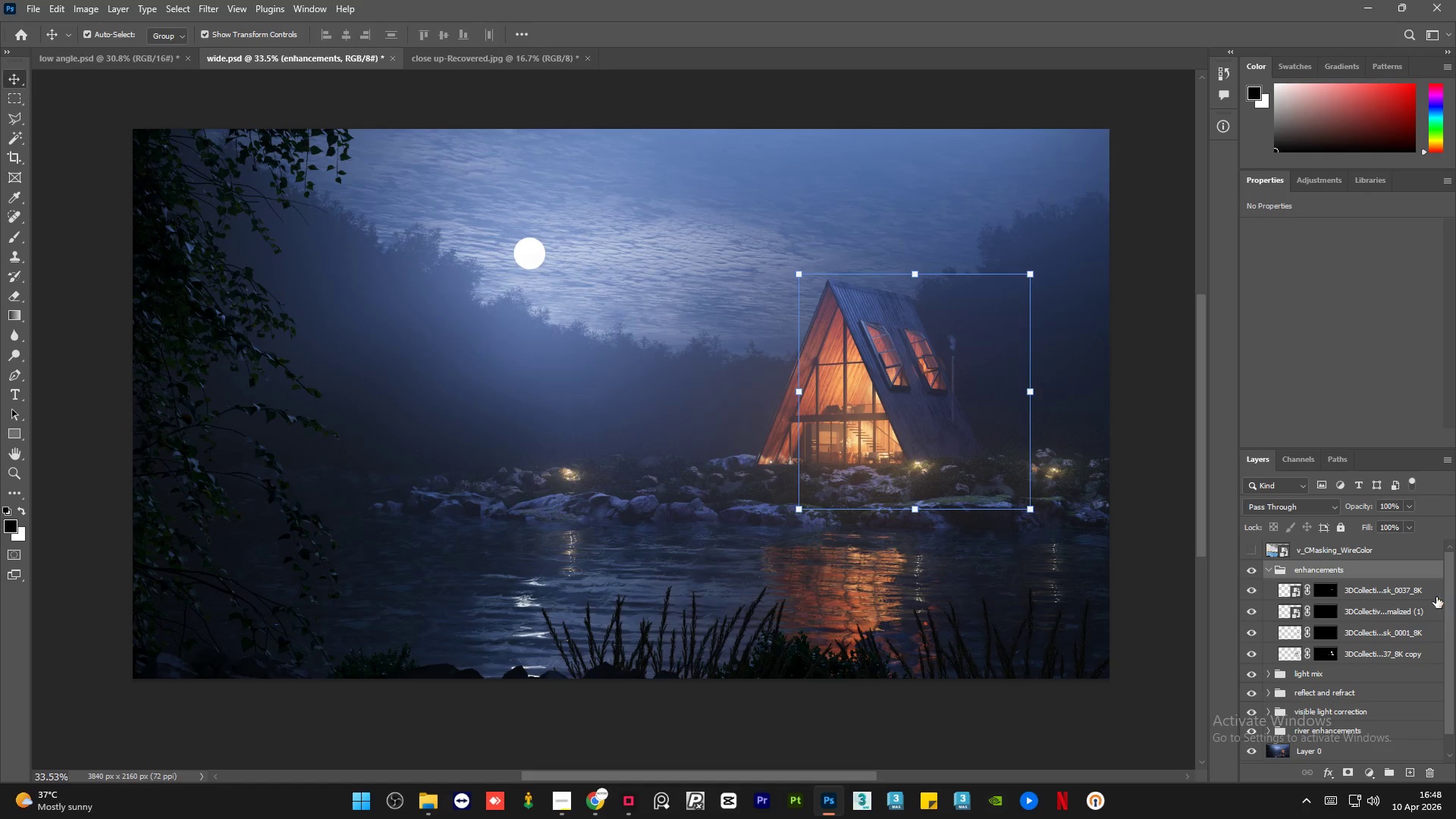 
left_click([1436, 596])
 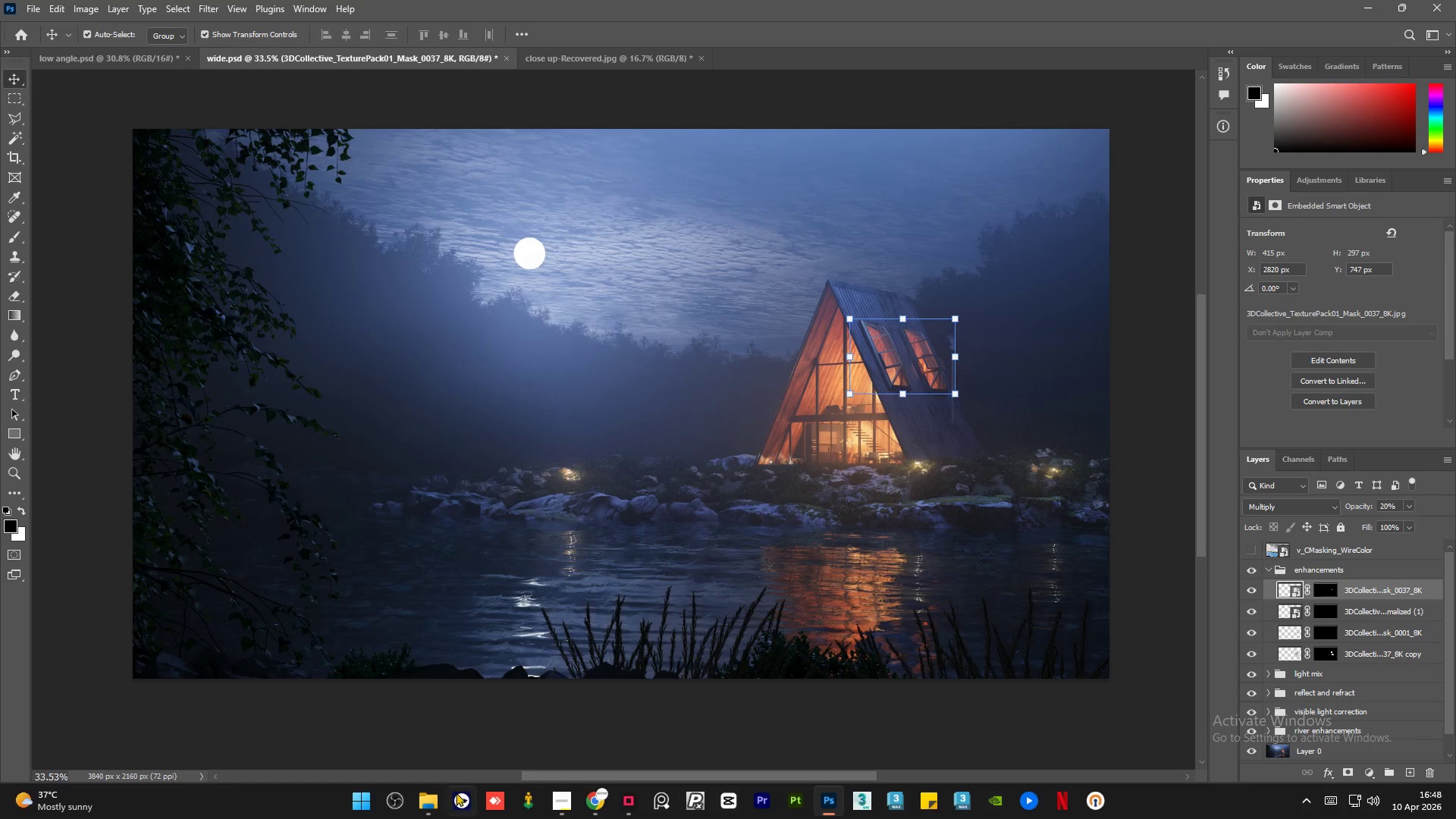 
left_click([440, 805])
 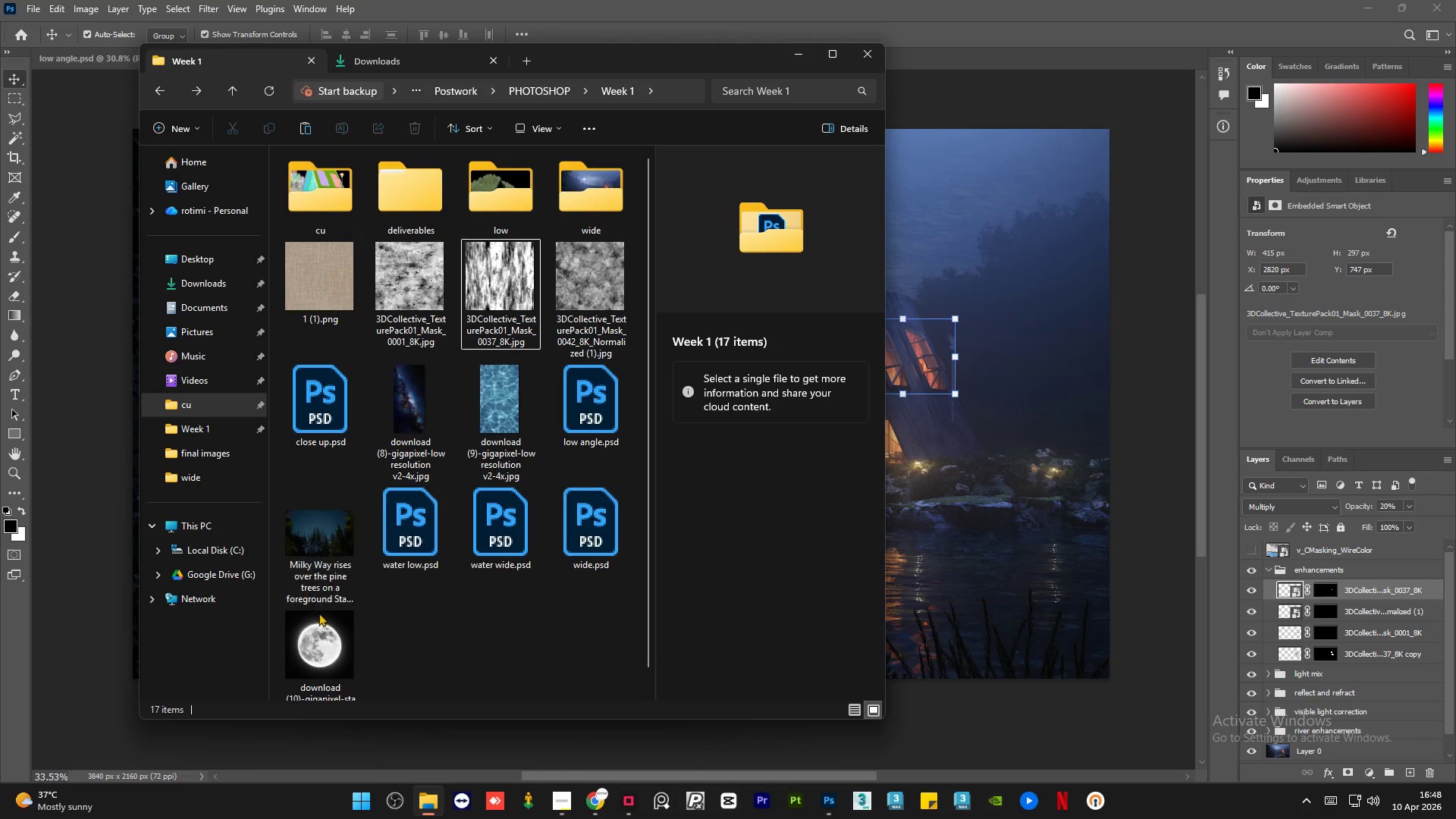 
left_click([328, 644])
 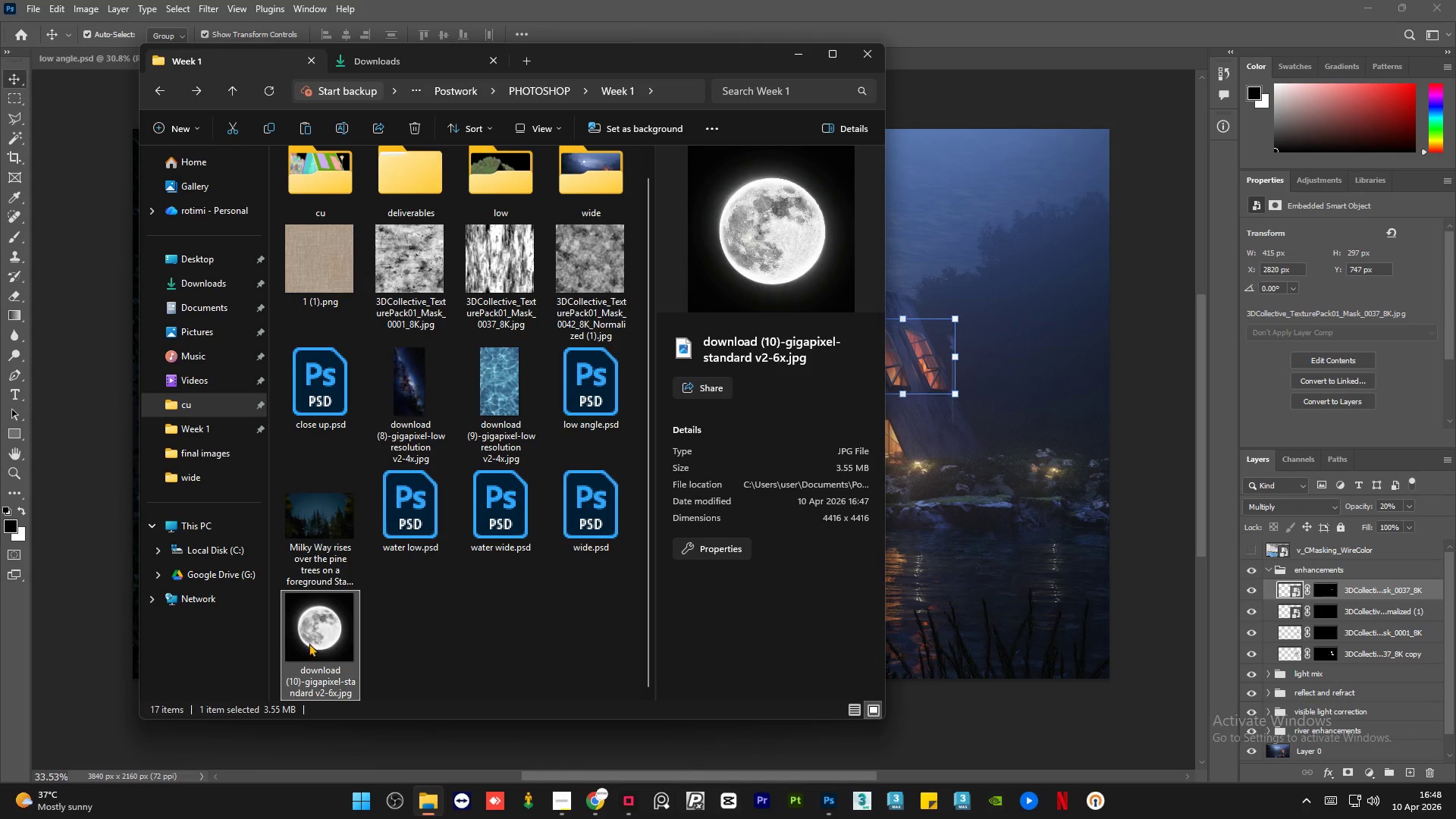 
left_click_drag(start_coordinate=[309, 643], to_coordinate=[918, 477])
 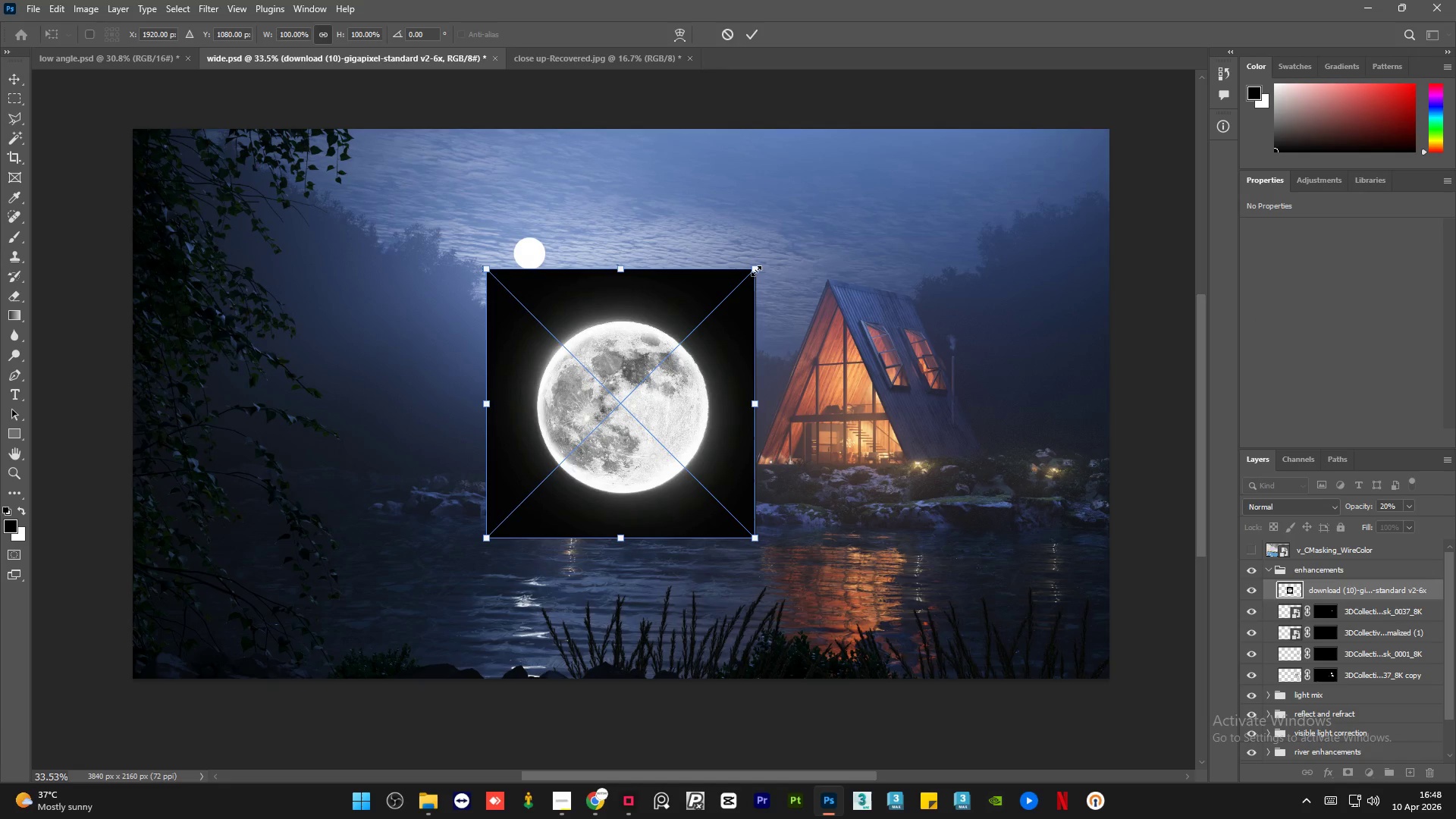 
wait(5.59)
 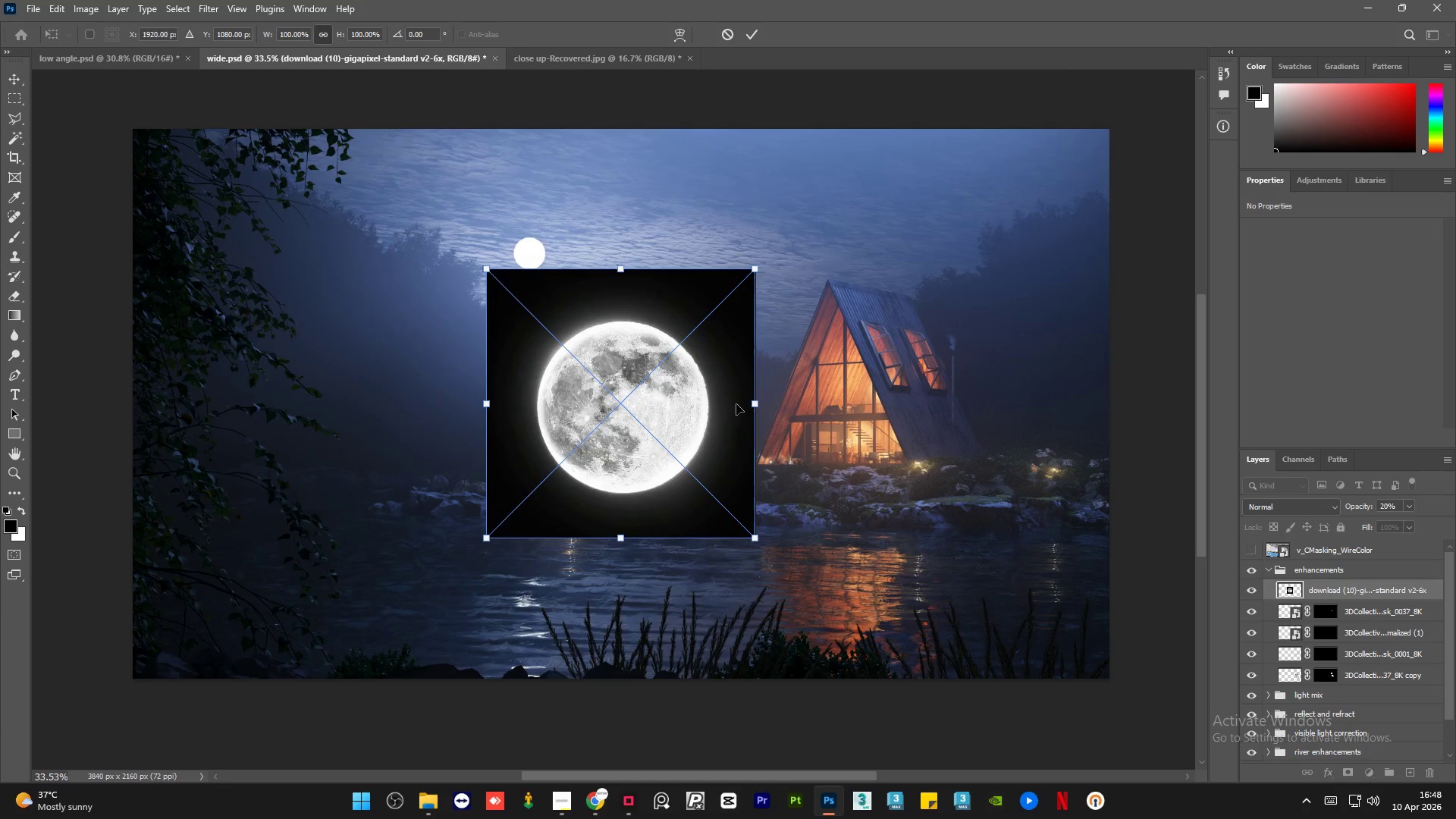 
left_click_drag(start_coordinate=[756, 271], to_coordinate=[578, 469])
 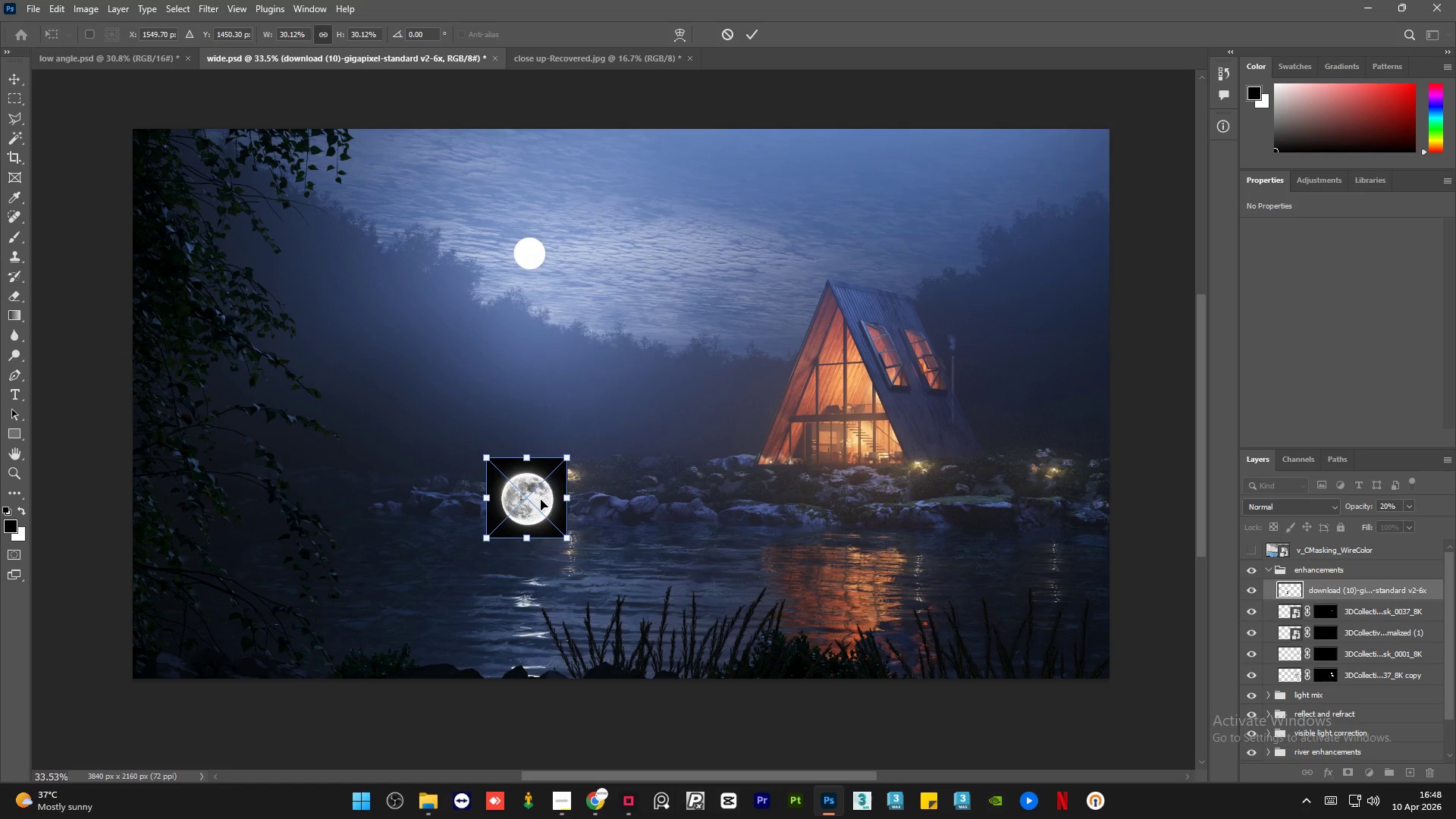 
left_click_drag(start_coordinate=[541, 500], to_coordinate=[548, 259])
 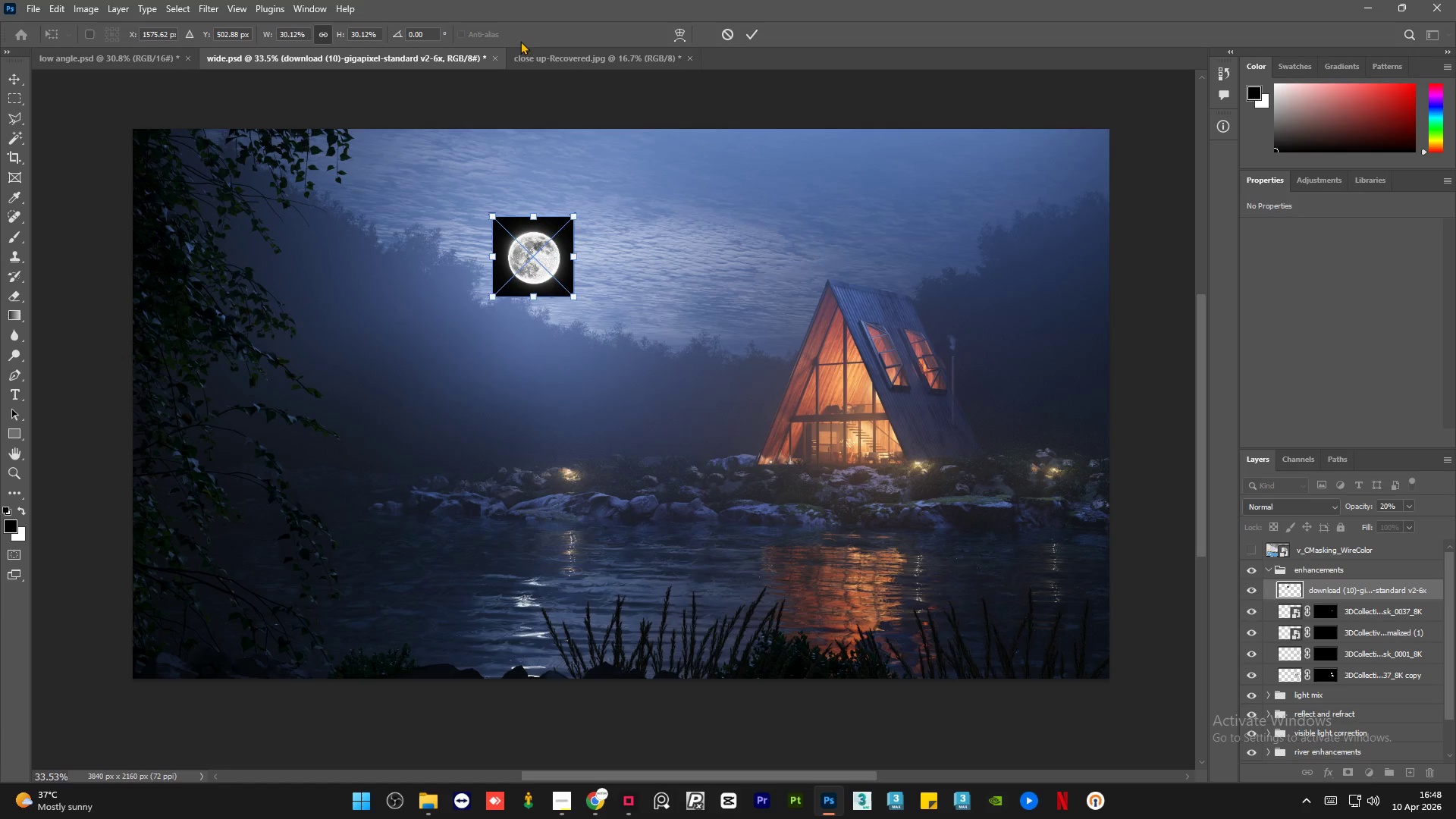 
left_click([755, 36])
 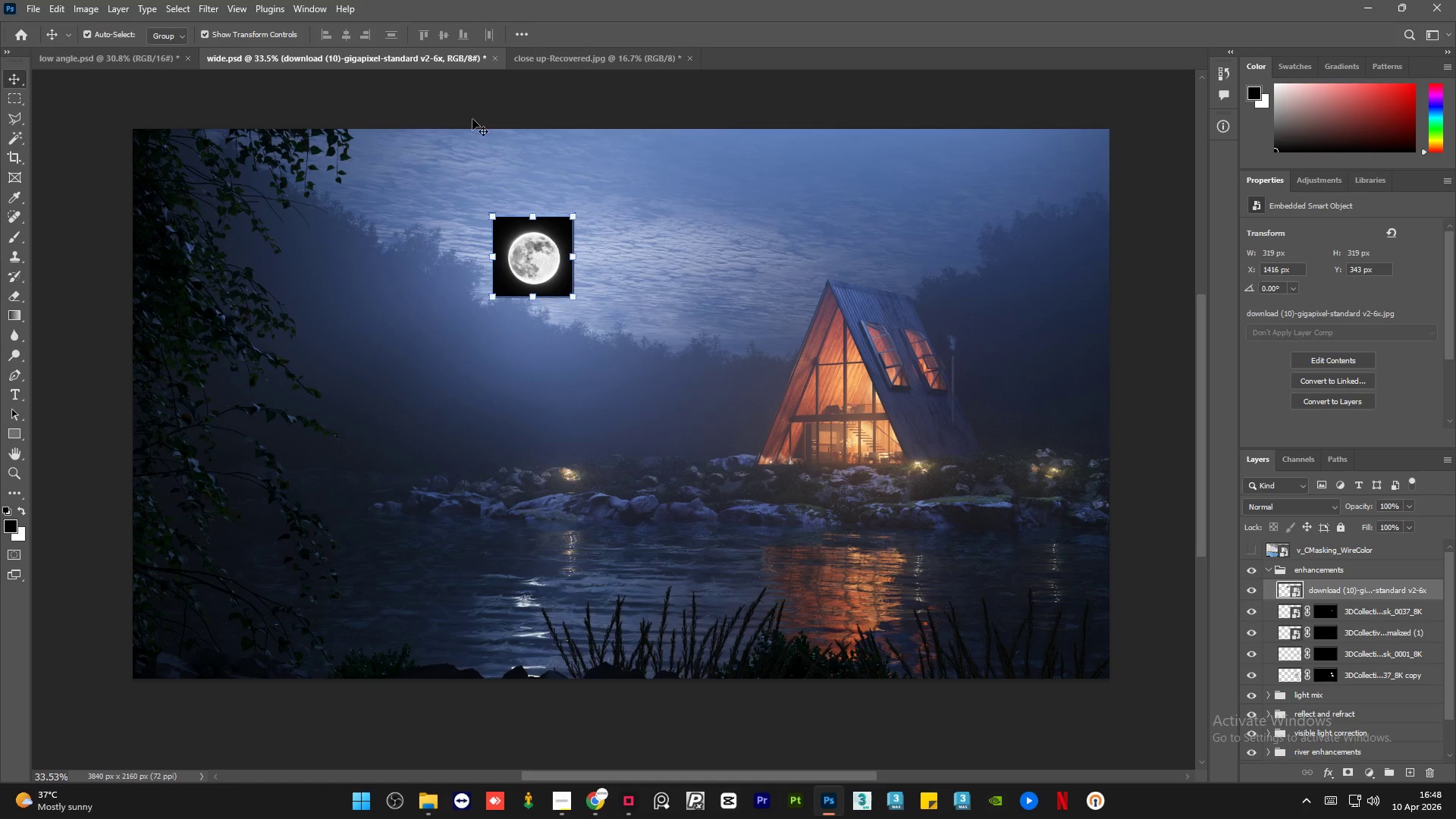 
left_click([458, 111])
 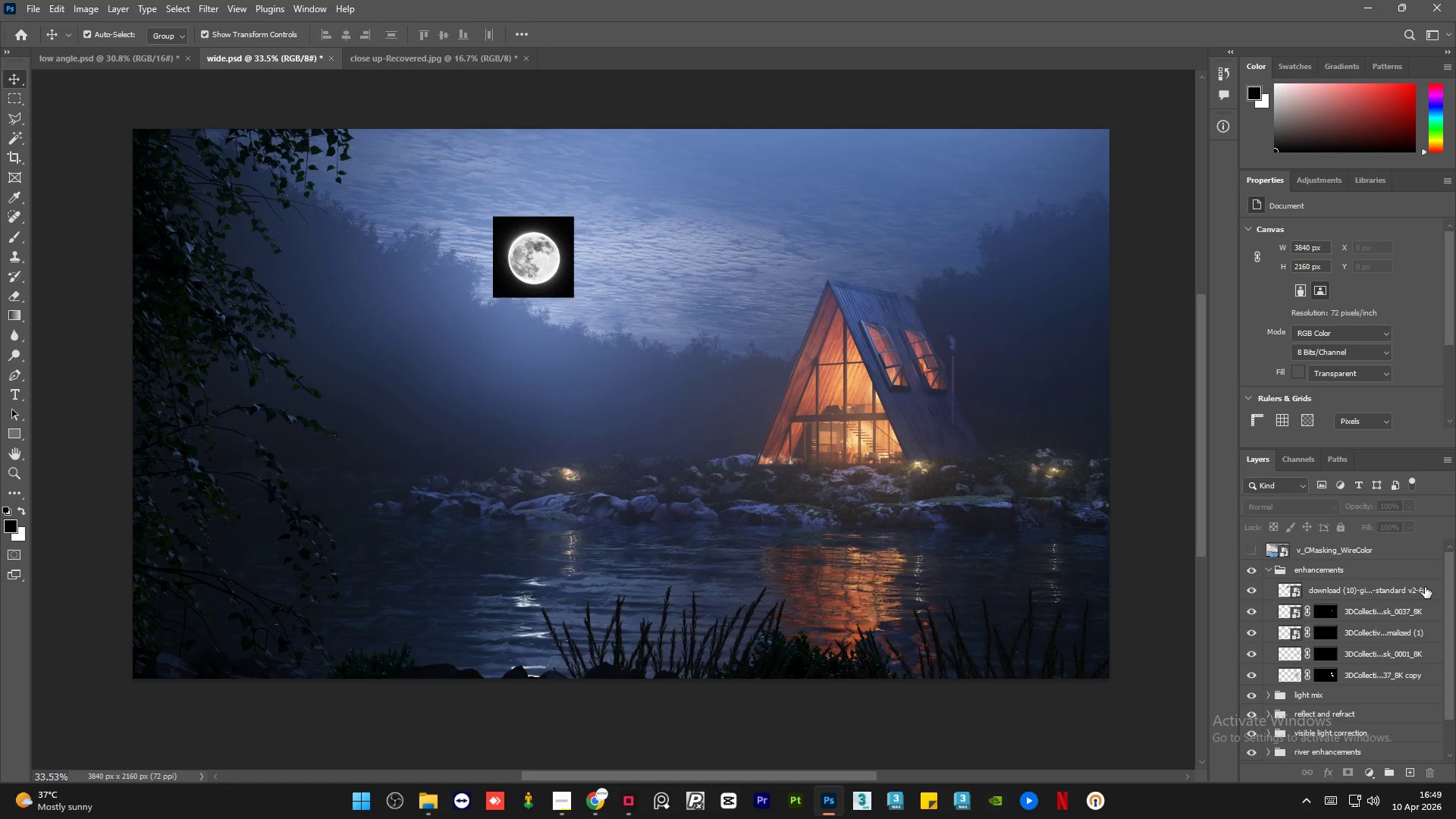 
left_click([1417, 588])
 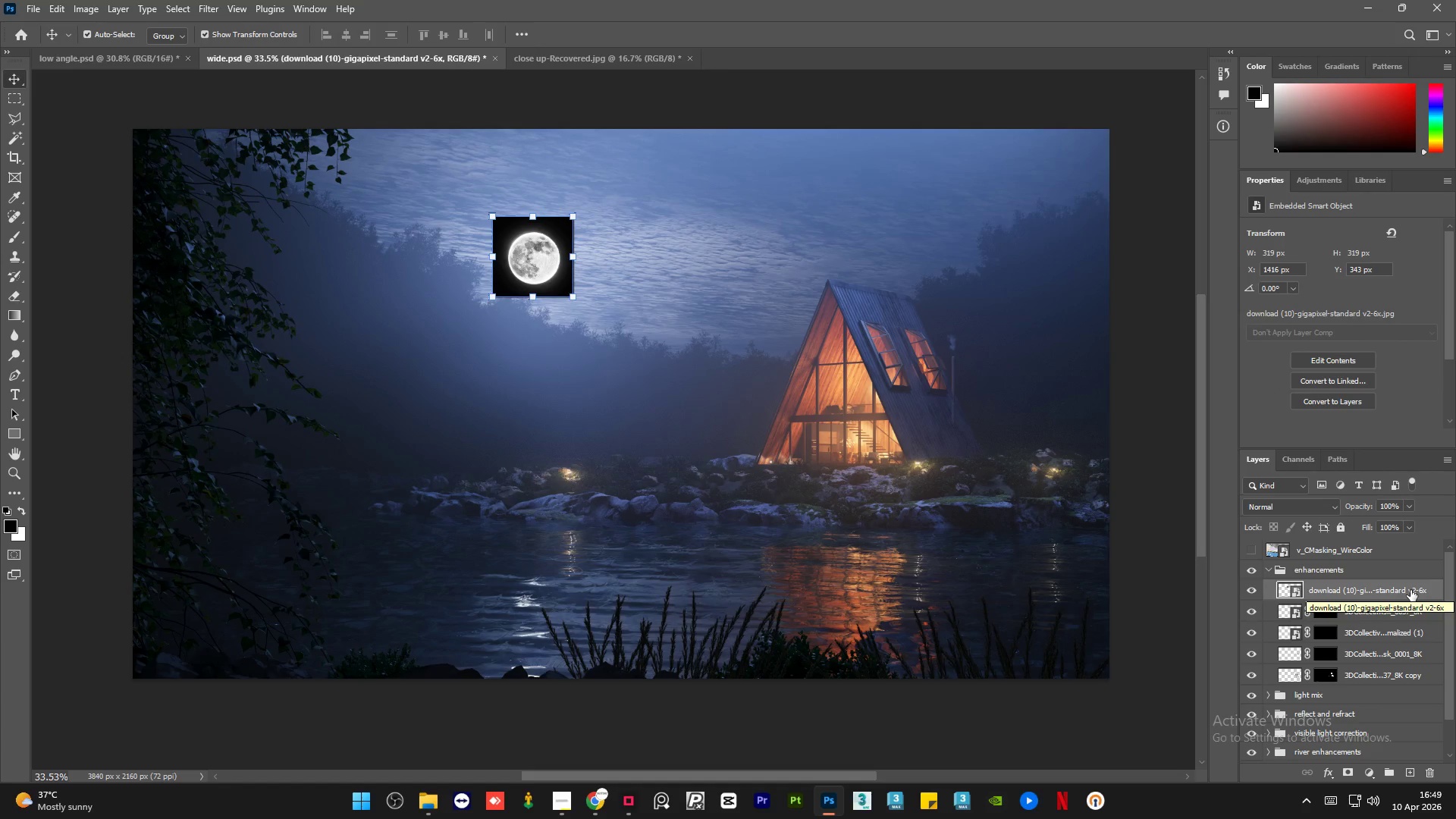 
right_click([1410, 590])
 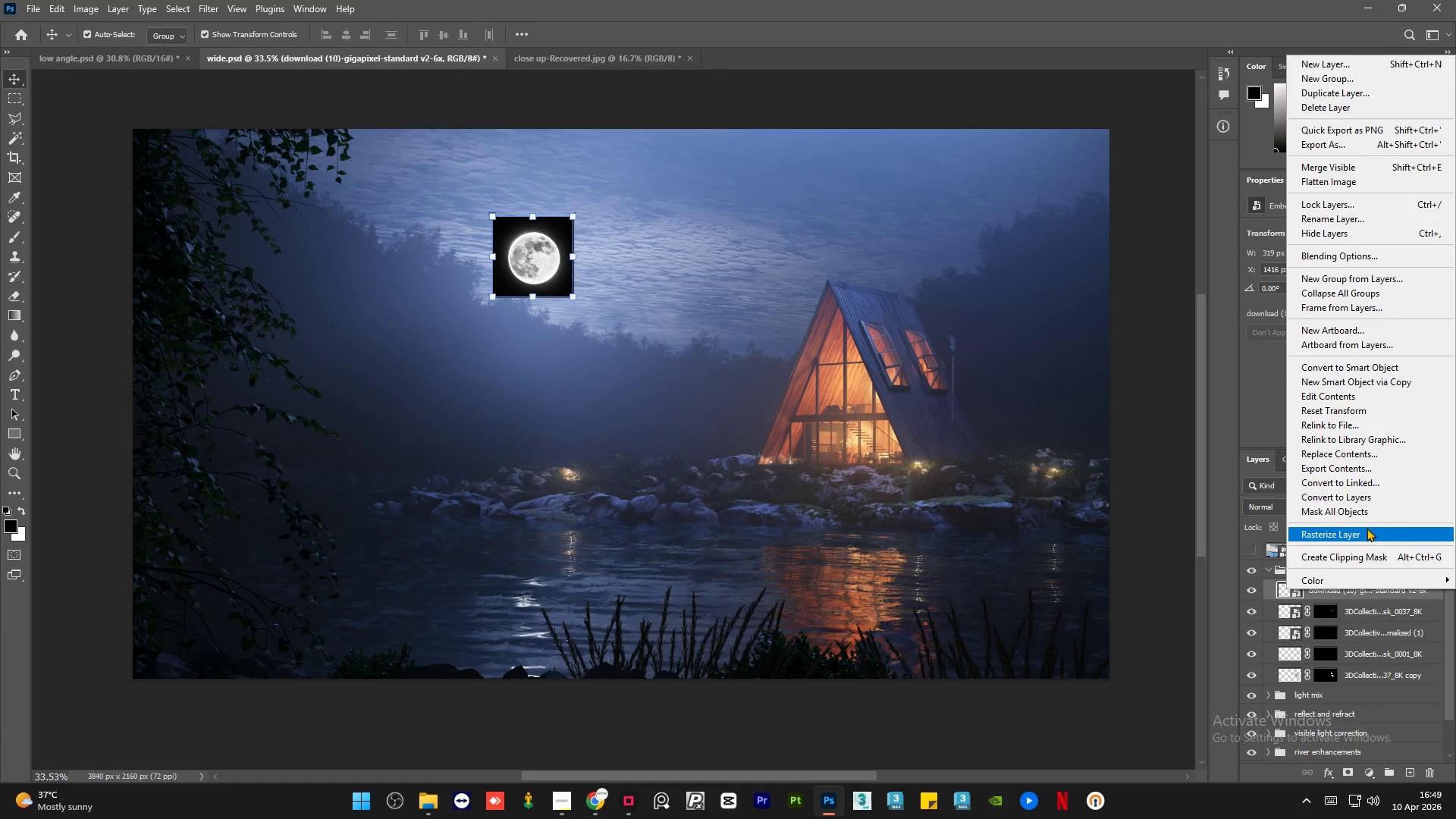 
left_click([1367, 528])
 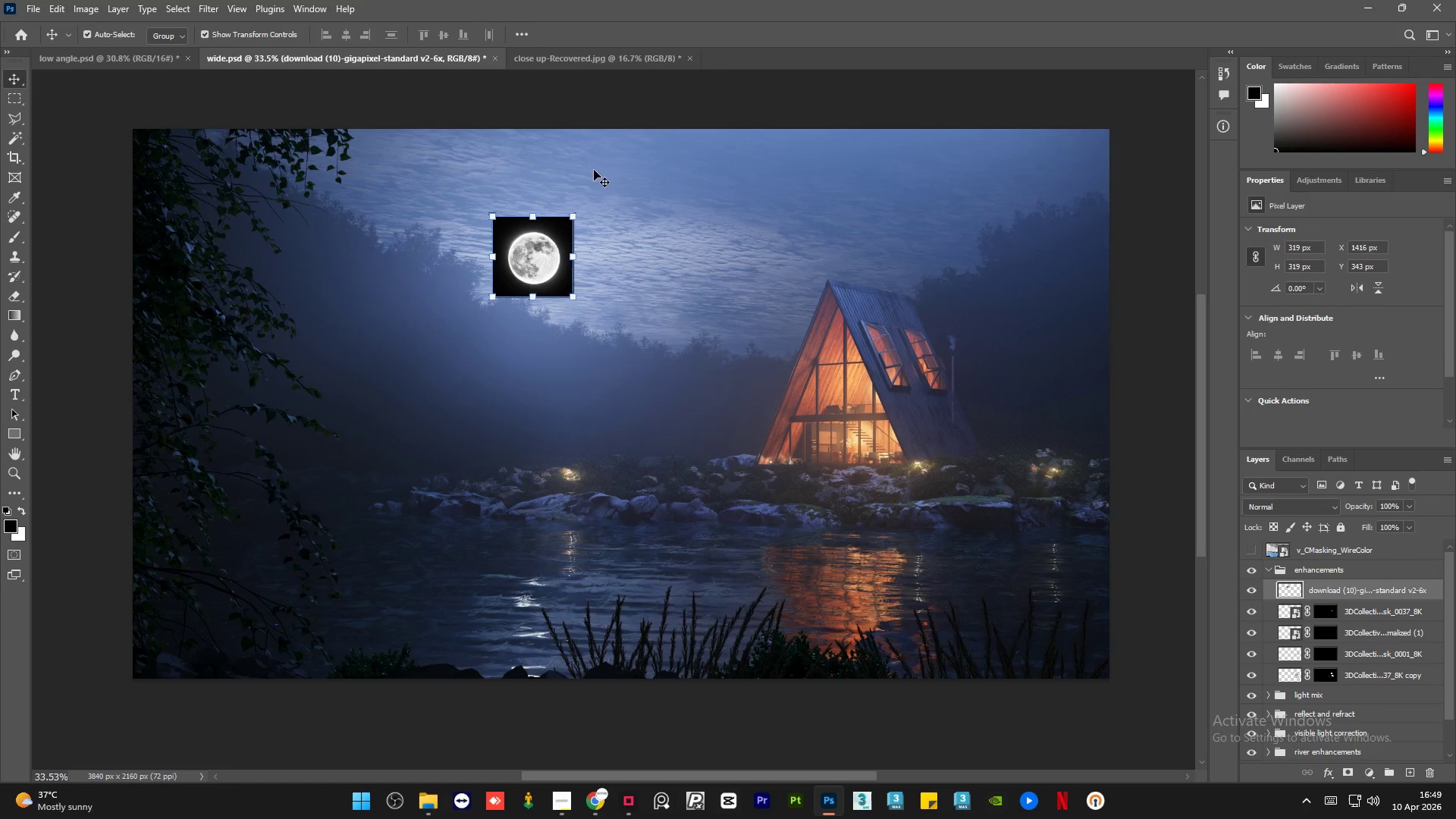 
left_click([578, 108])
 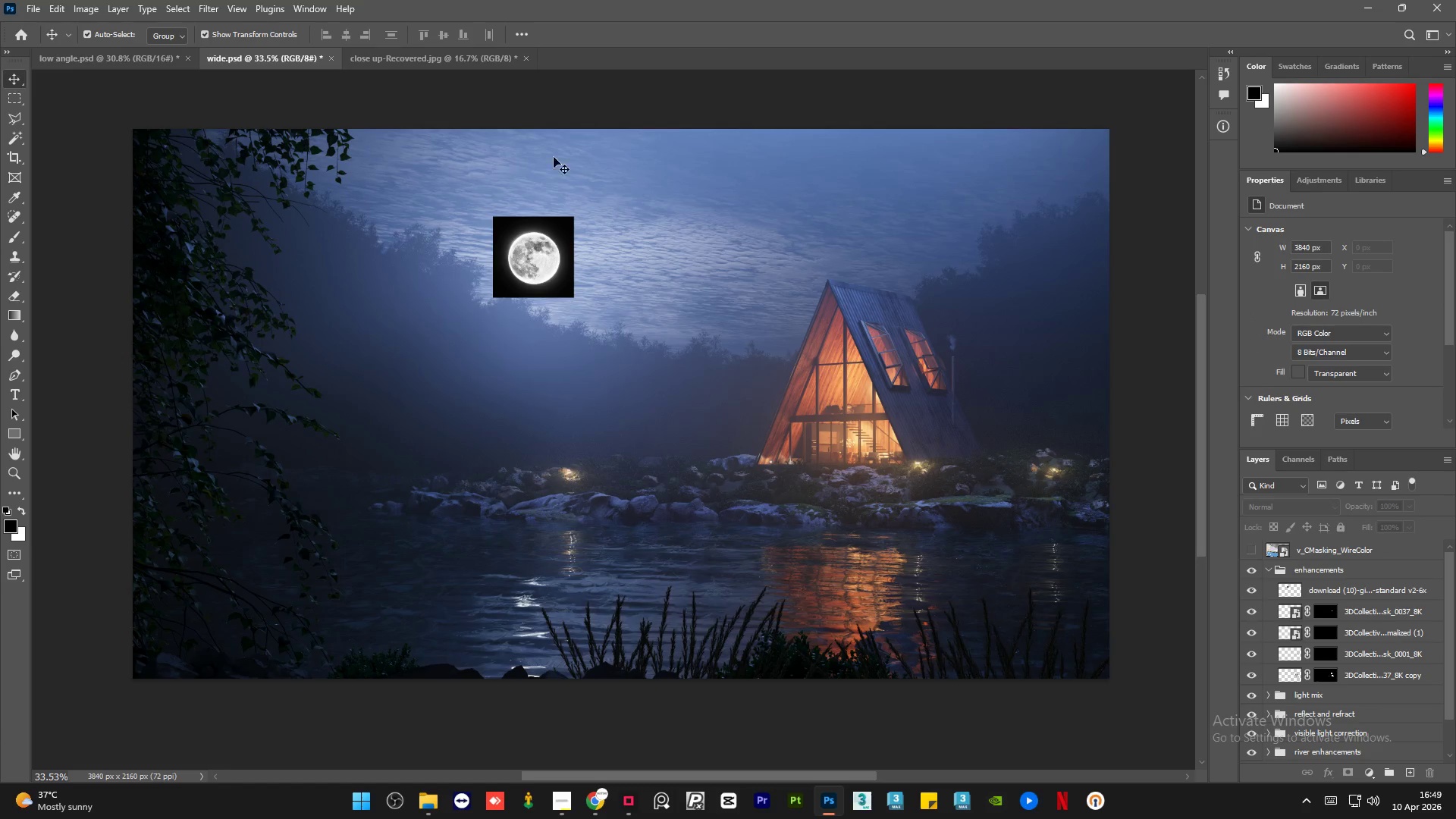 
hold_key(key=AltLeft, duration=1.51)
scroll: coordinate [558, 258], scroll_direction: up, amount: 10.0
 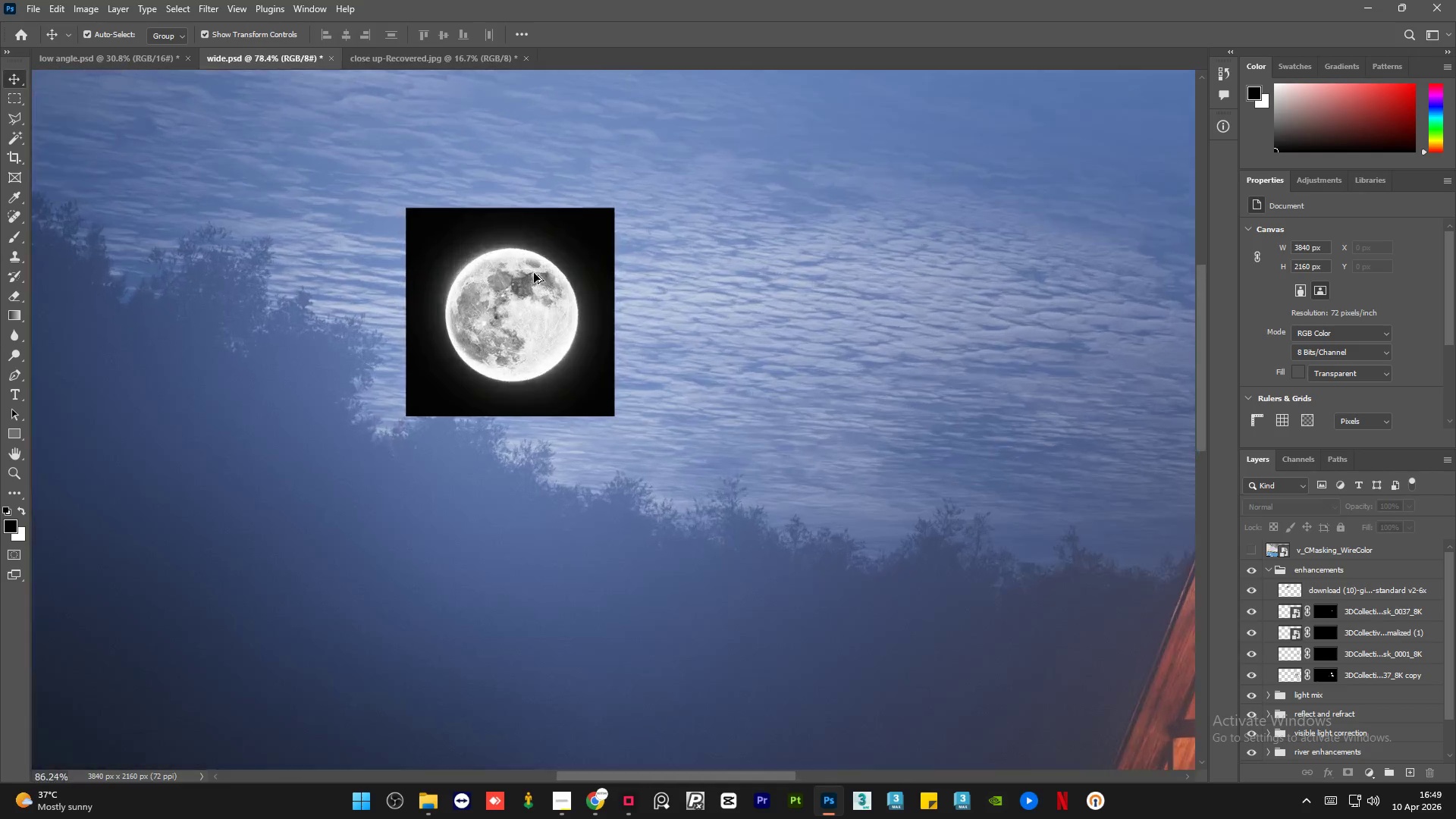 
hold_key(key=AltLeft, duration=1.5)
scroll: coordinate [500, 327], scroll_direction: up, amount: 12.0
 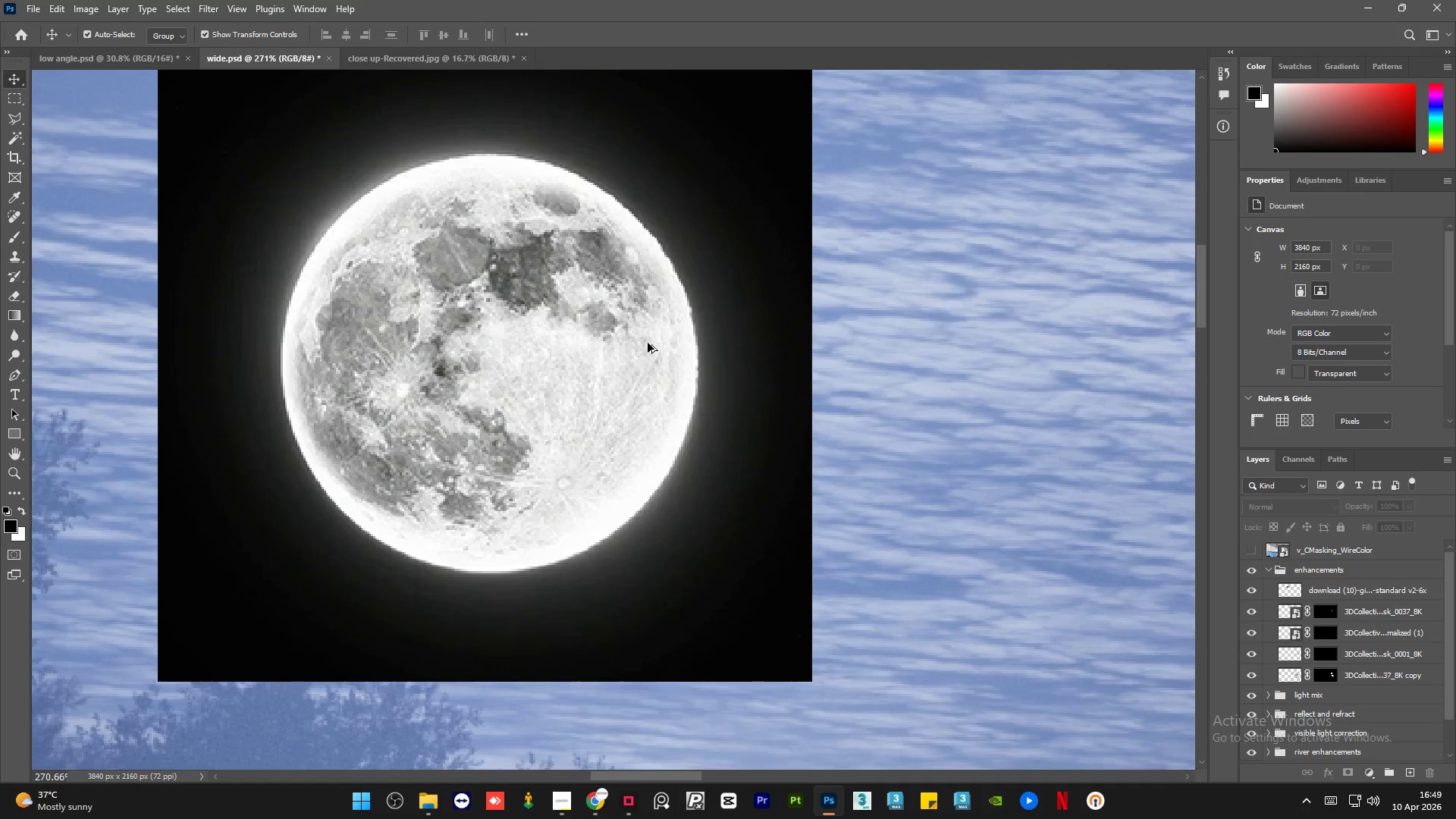 
hold_key(key=AltLeft, duration=0.83)
hold_key(key=AltLeft, duration=9.47)
scroll: coordinate [478, 319], scroll_direction: up, amount: 1.0
 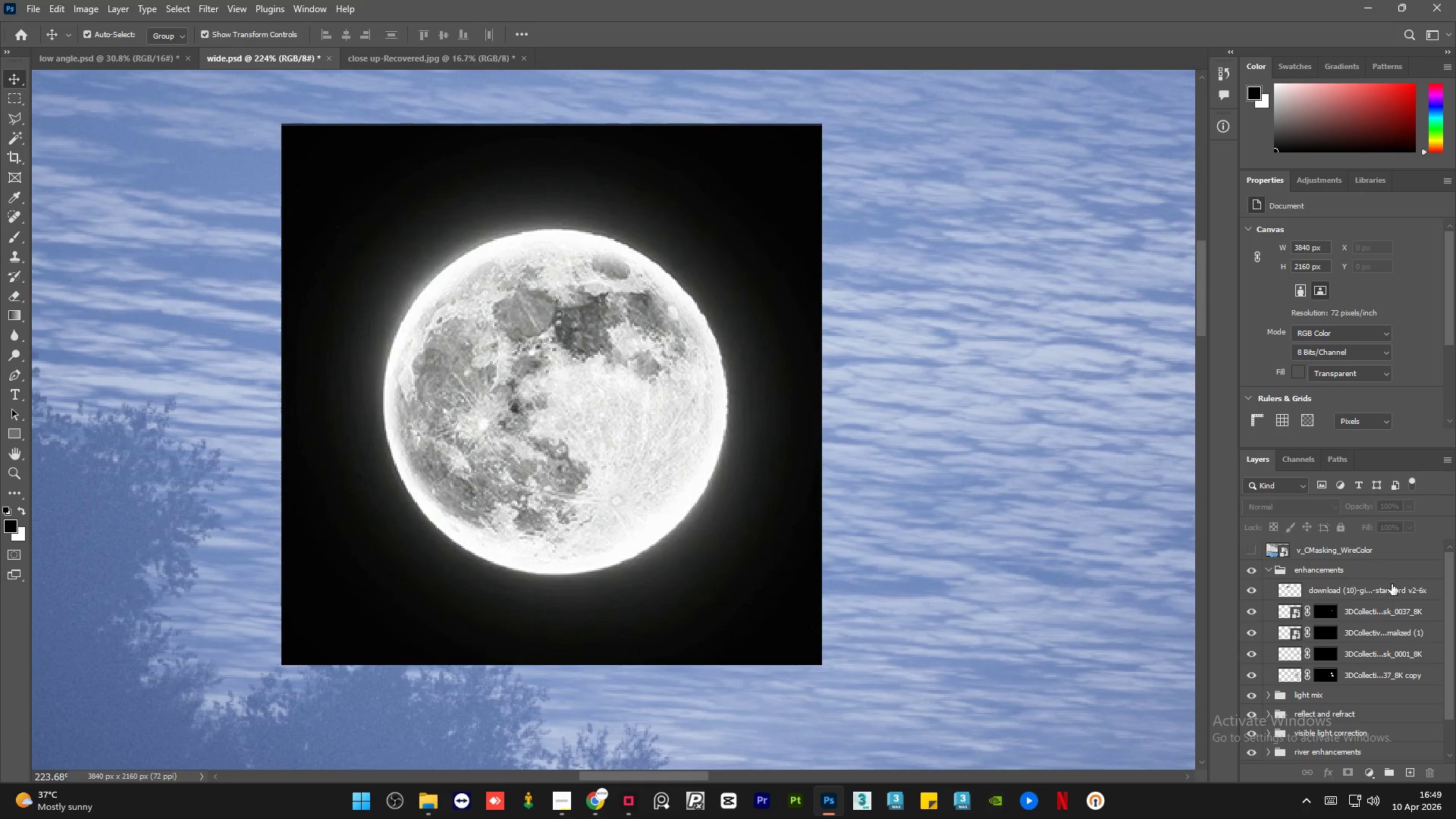 
left_click([1394, 592])
 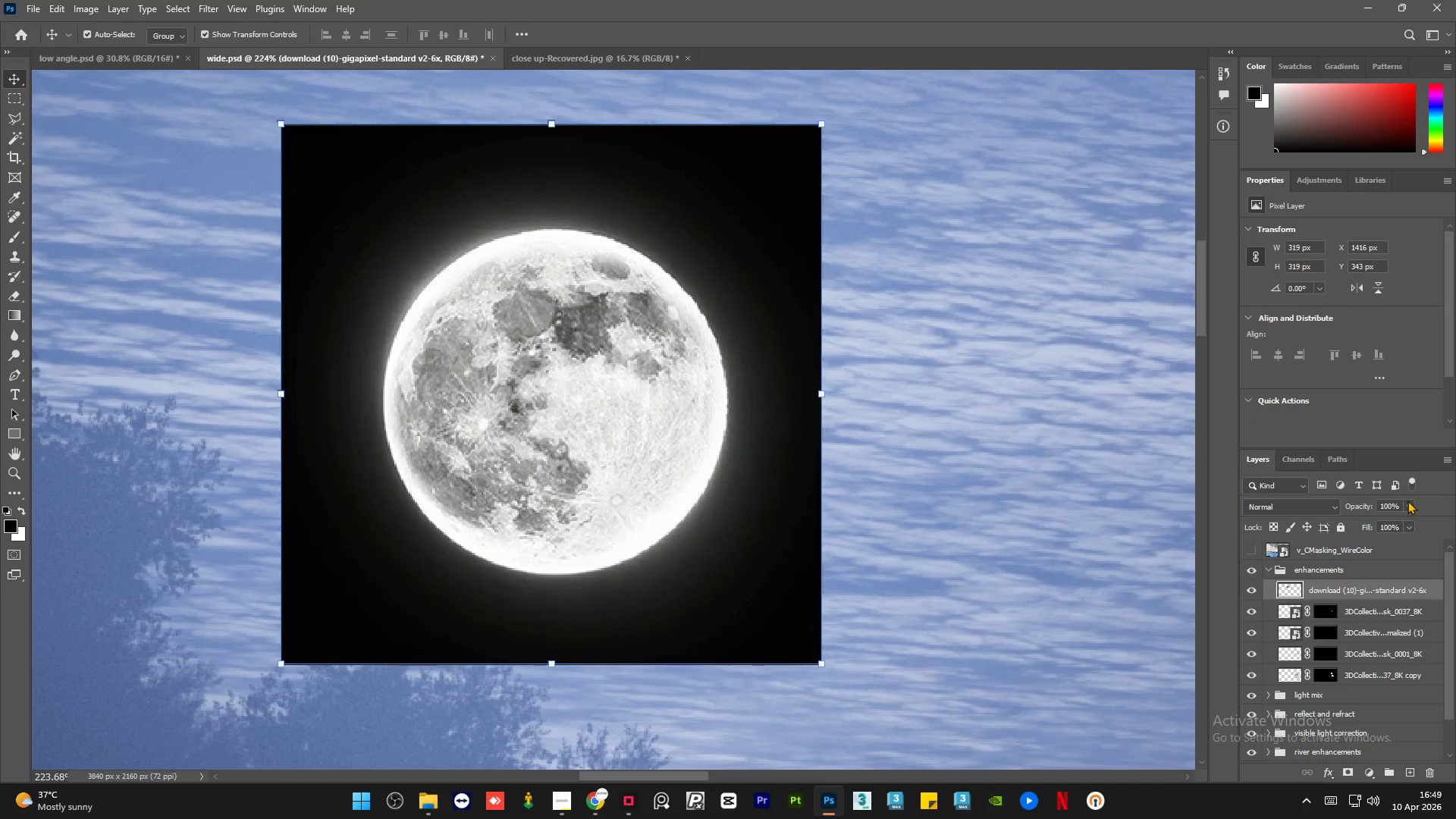 
left_click([1408, 500])
 